 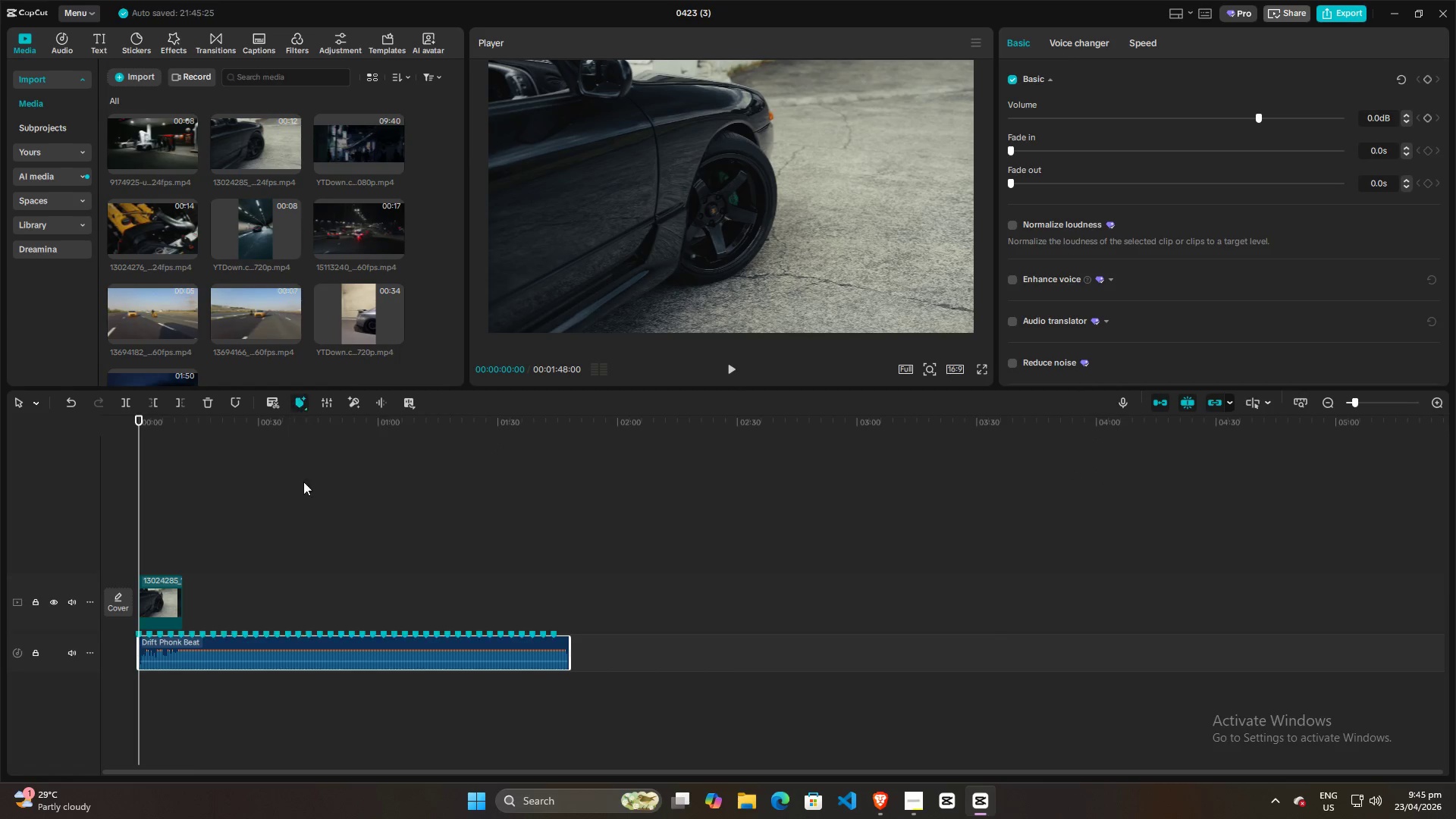 
key(Space)
 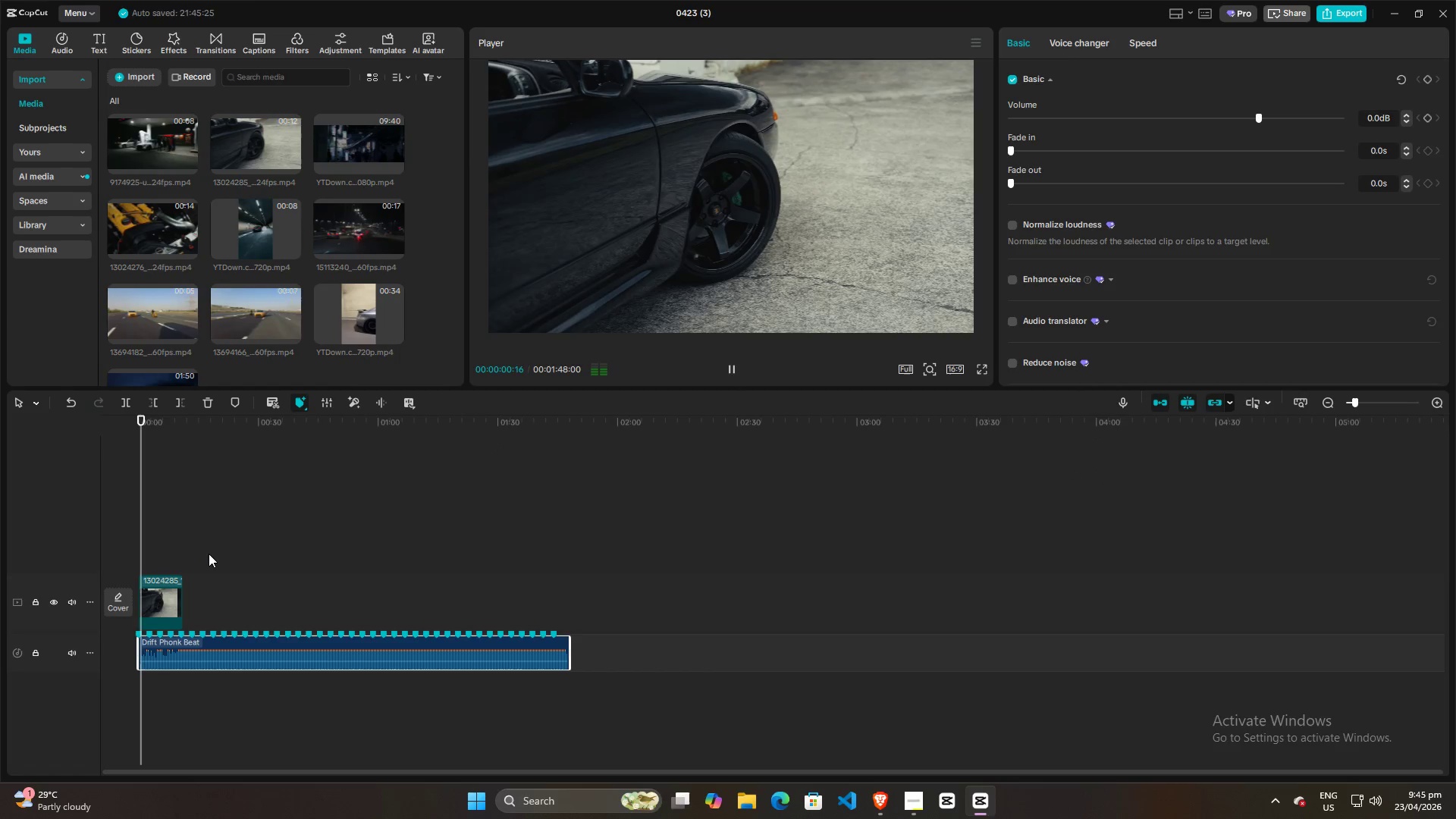 
hold_key(key=ControlLeft, duration=1.22)
scroll: coordinate [232, 561], scroll_direction: up, amount: 14.0
 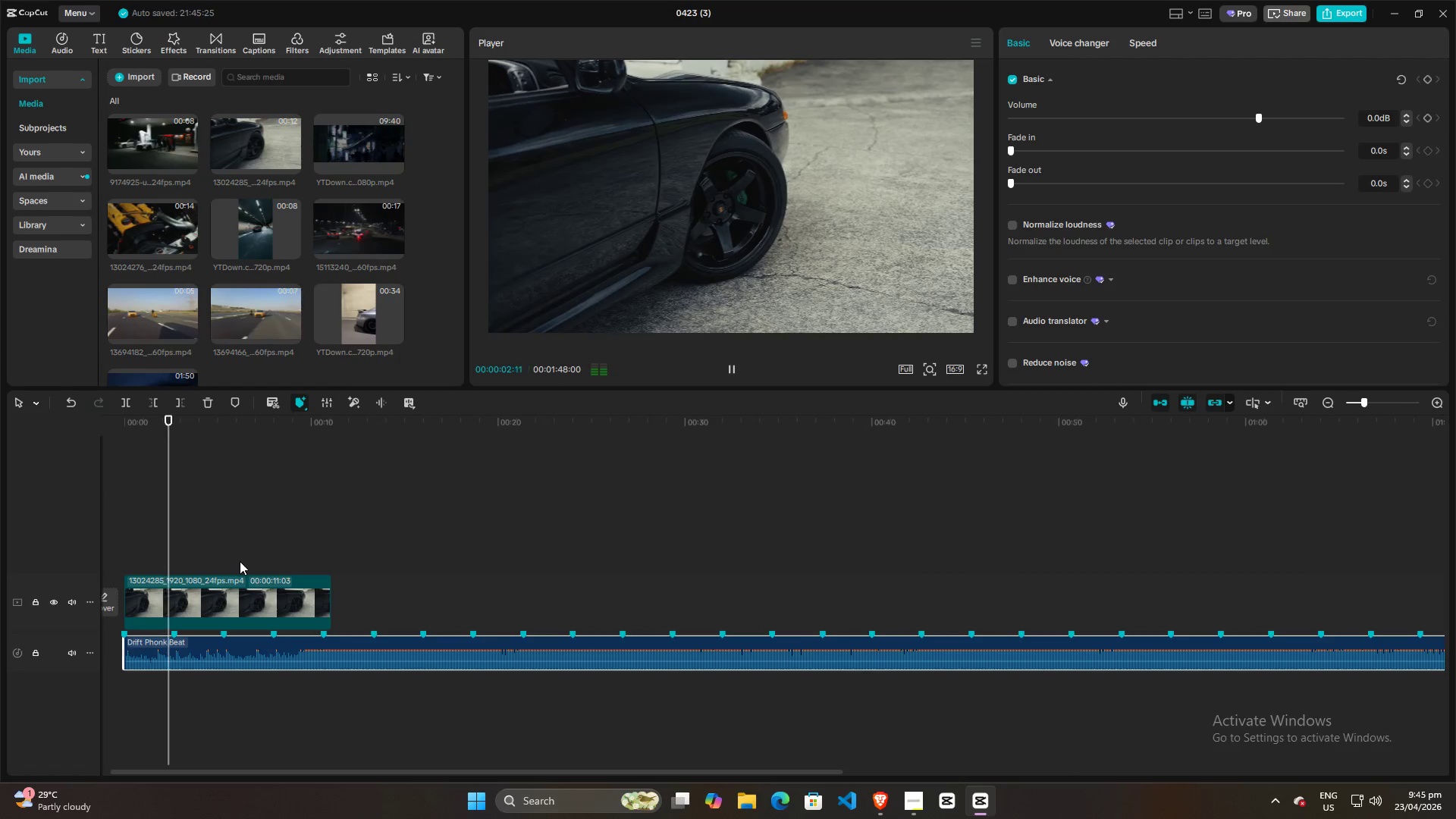 
key(Space)
 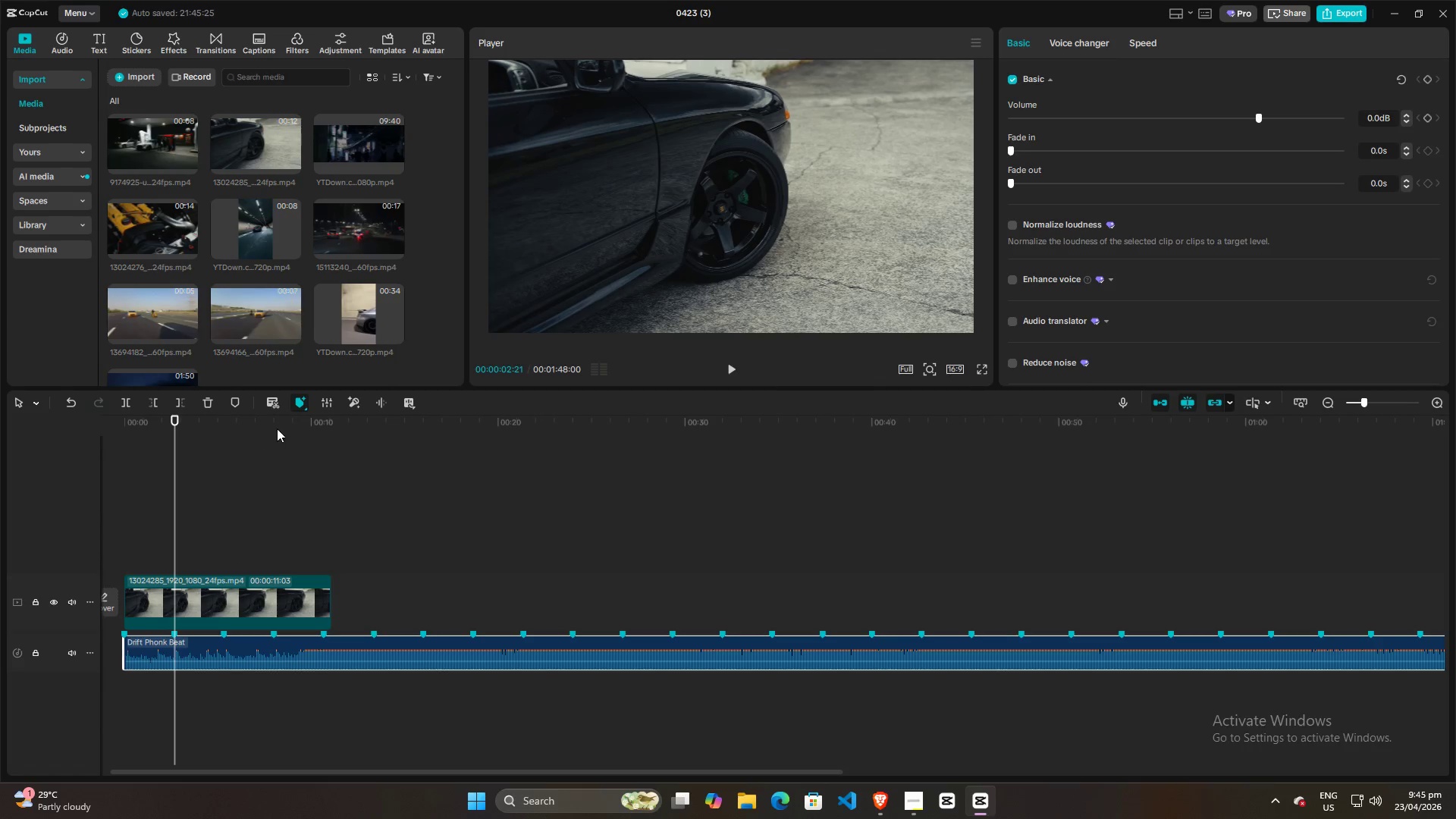 
key(Space)
 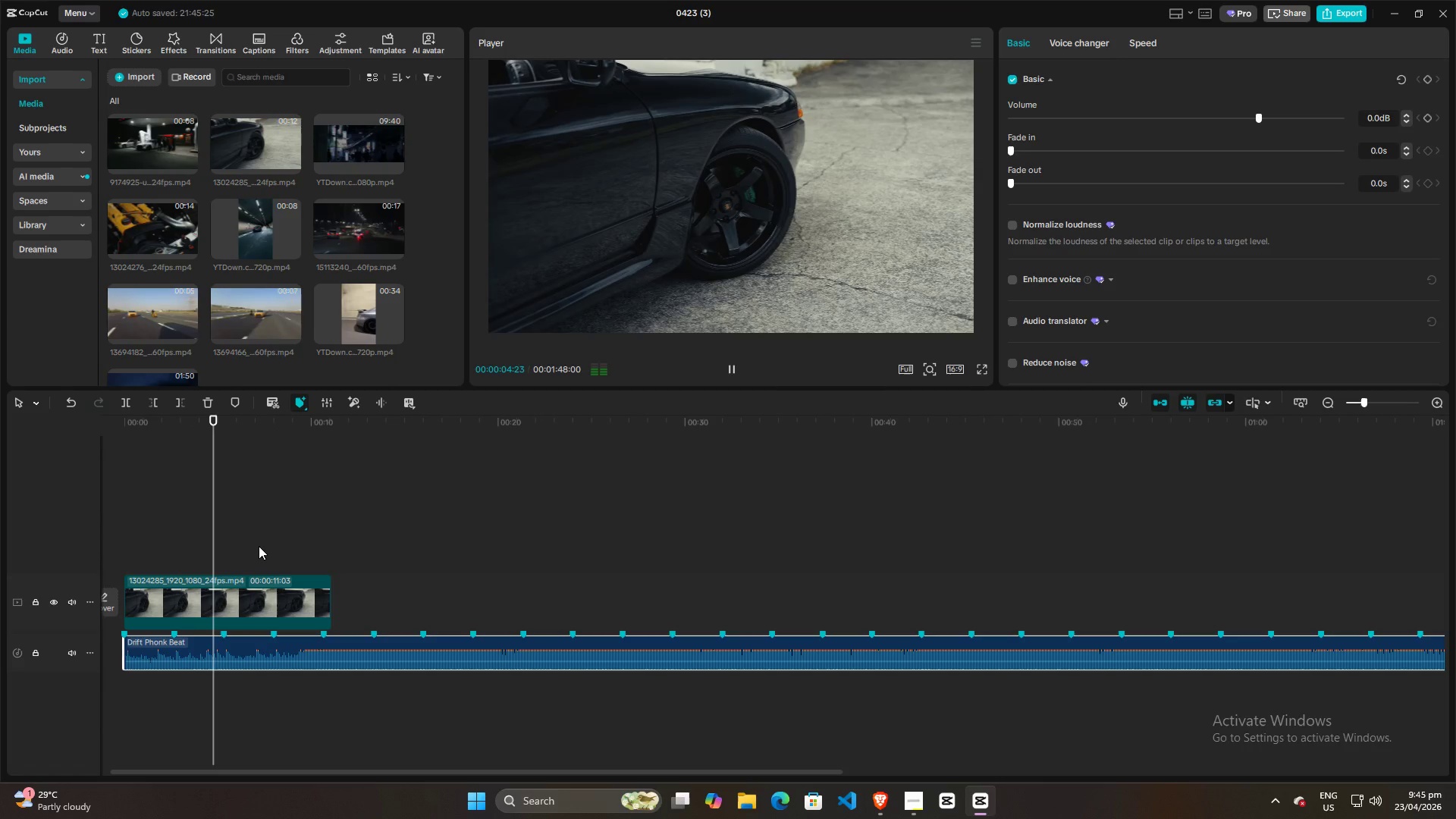 
key(Space)
 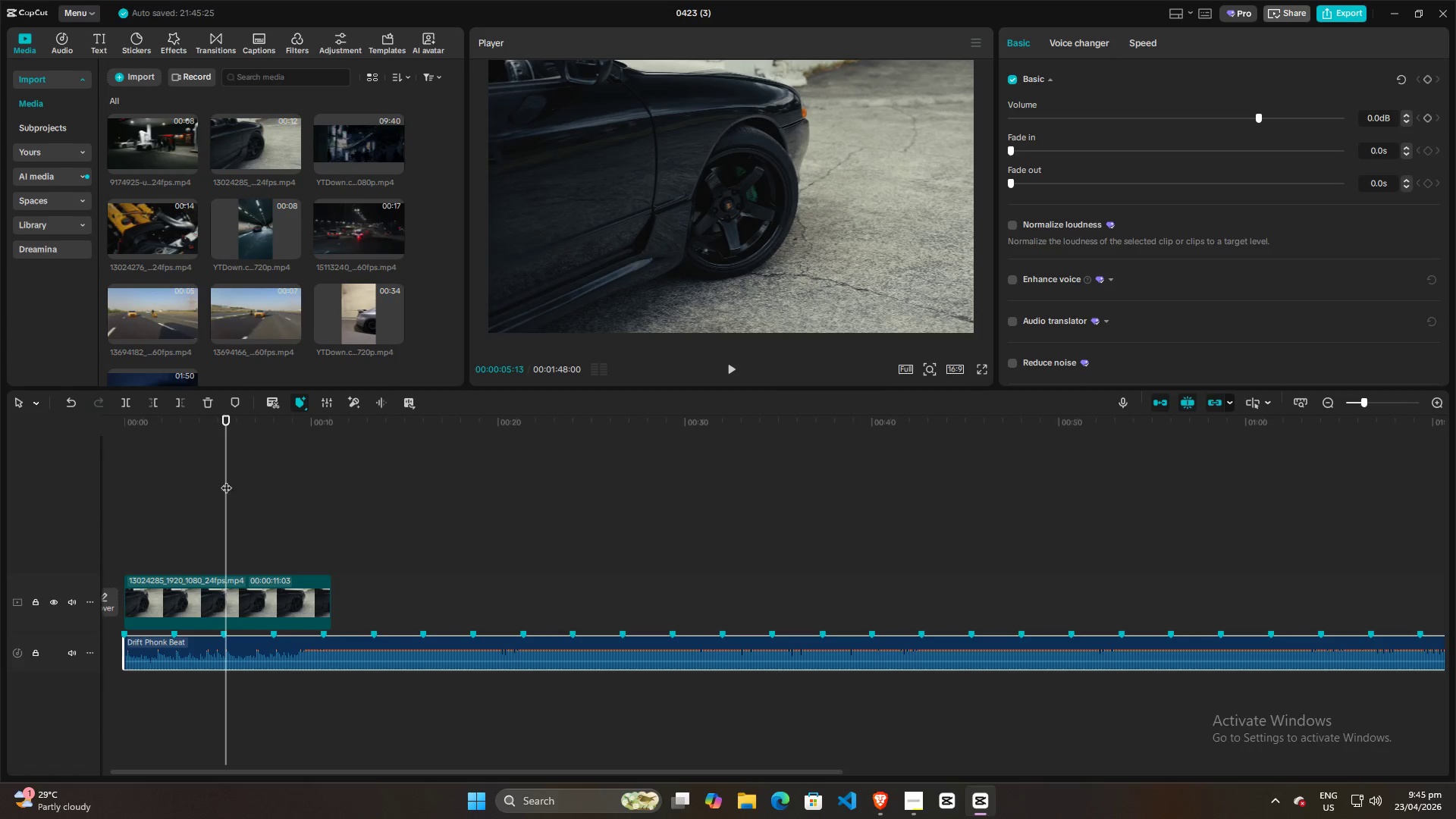 
left_click_drag(start_coordinate=[224, 482], to_coordinate=[0, 499])
 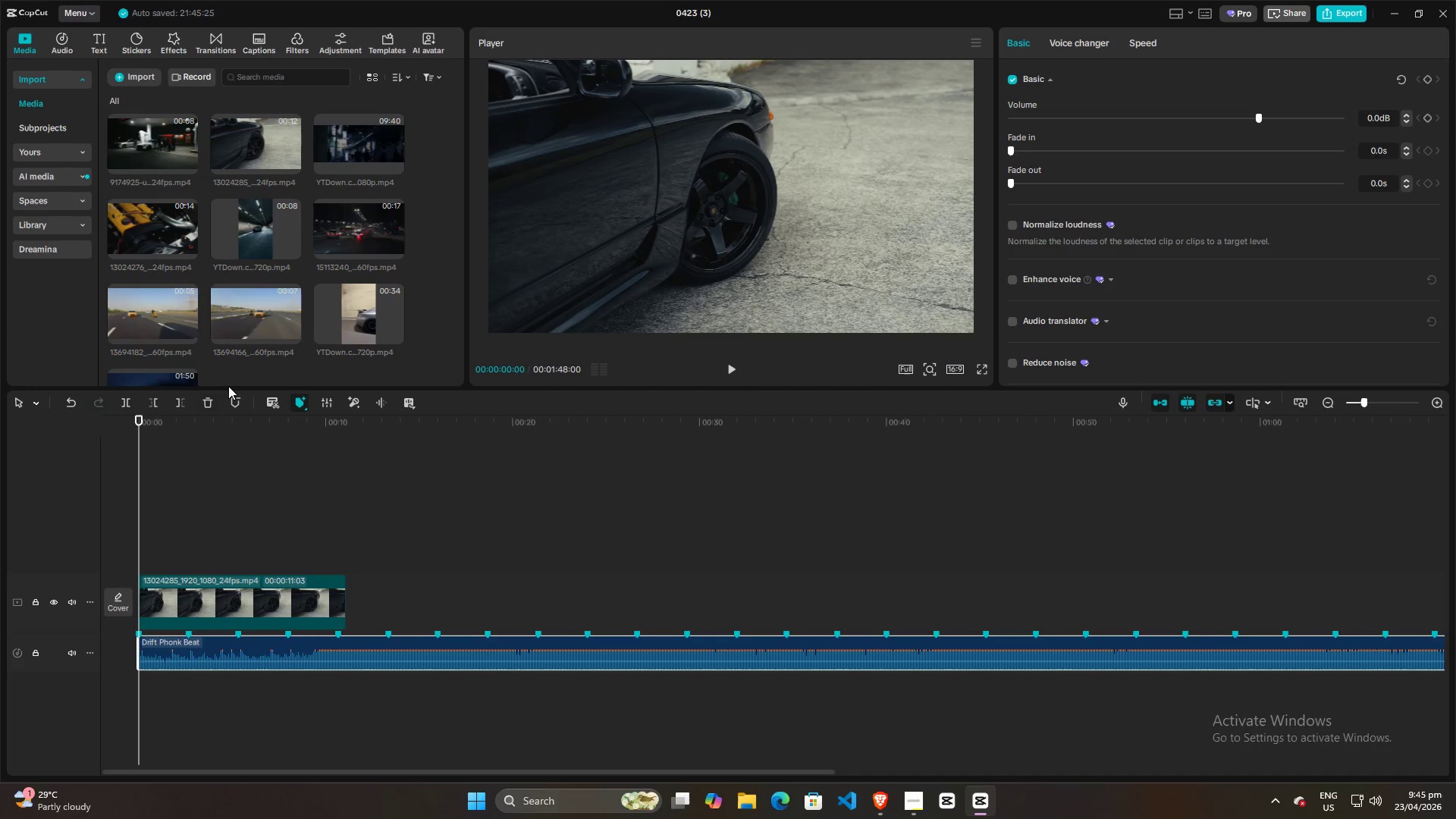 
key(Space)
 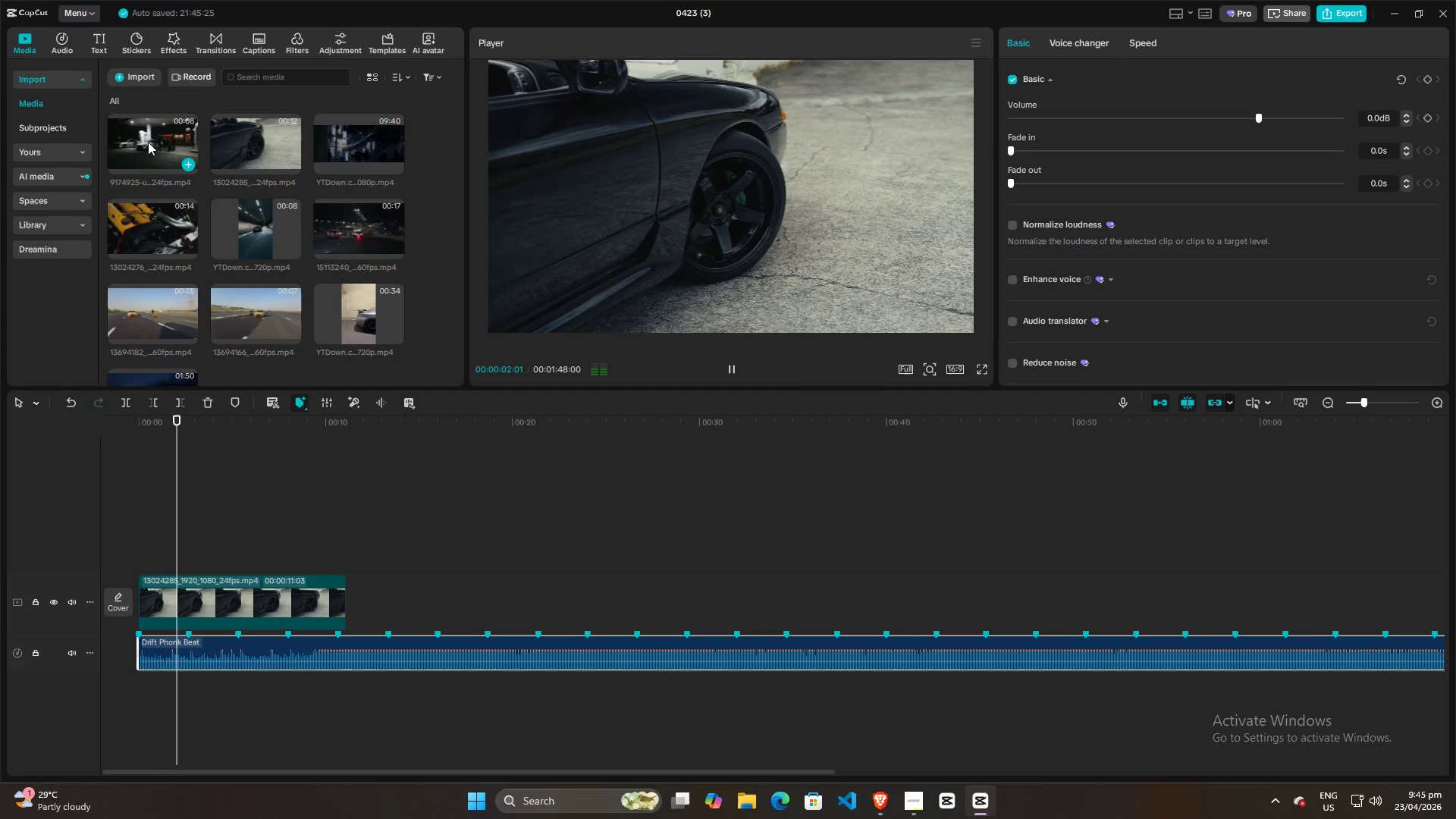 
key(Space)
 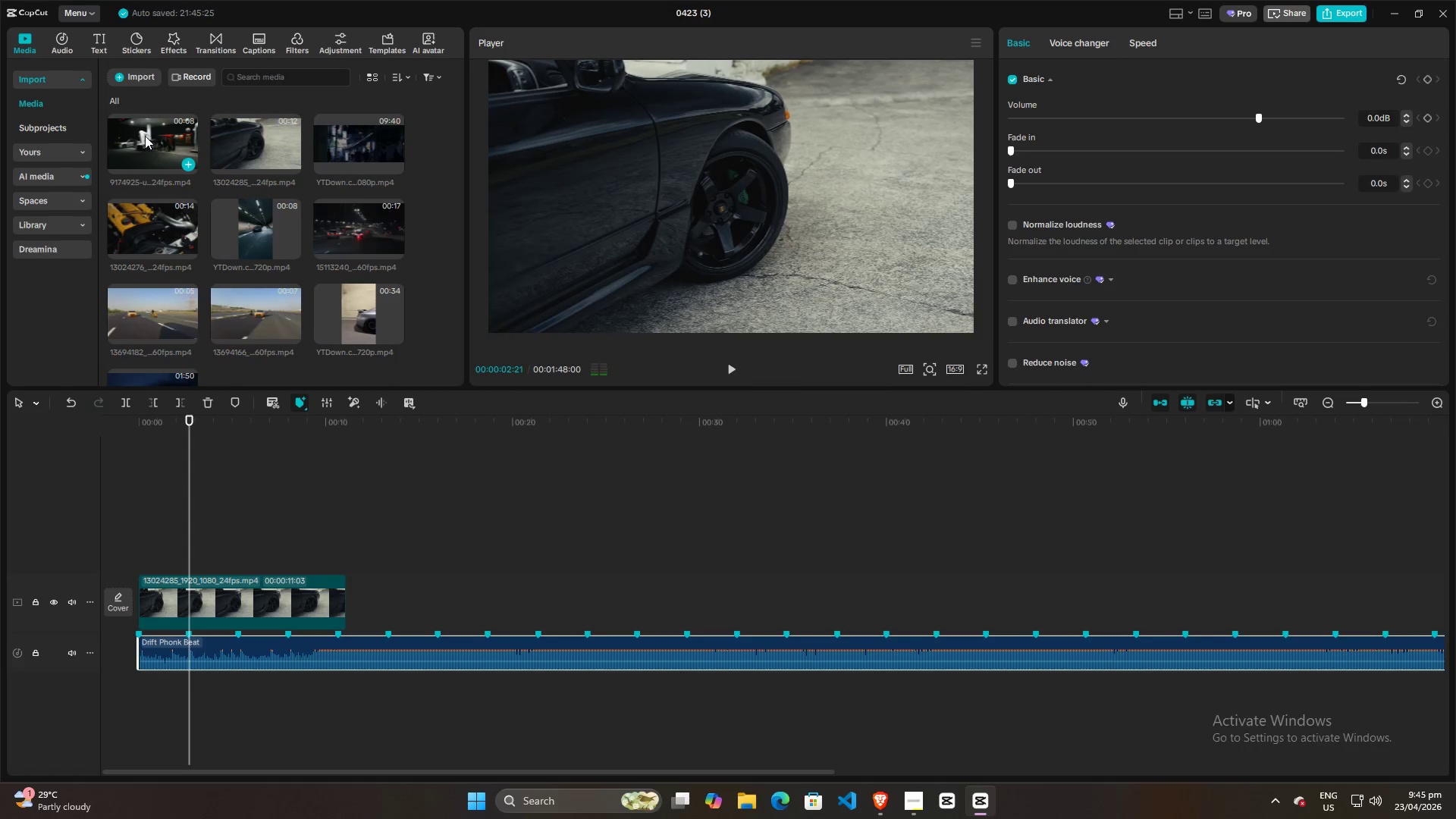 
left_click_drag(start_coordinate=[145, 136], to_coordinate=[193, 543])
 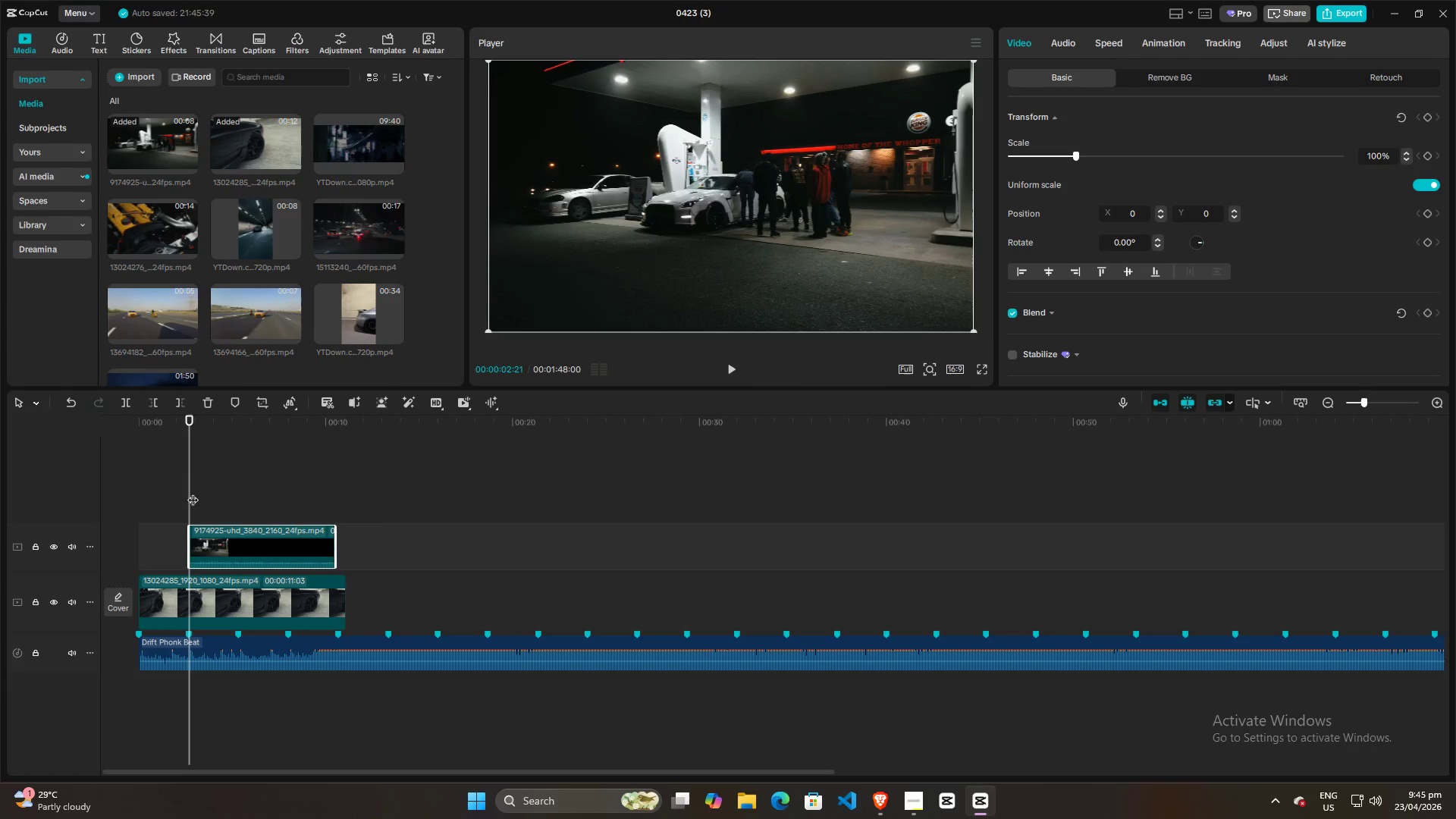 
key(Space)
 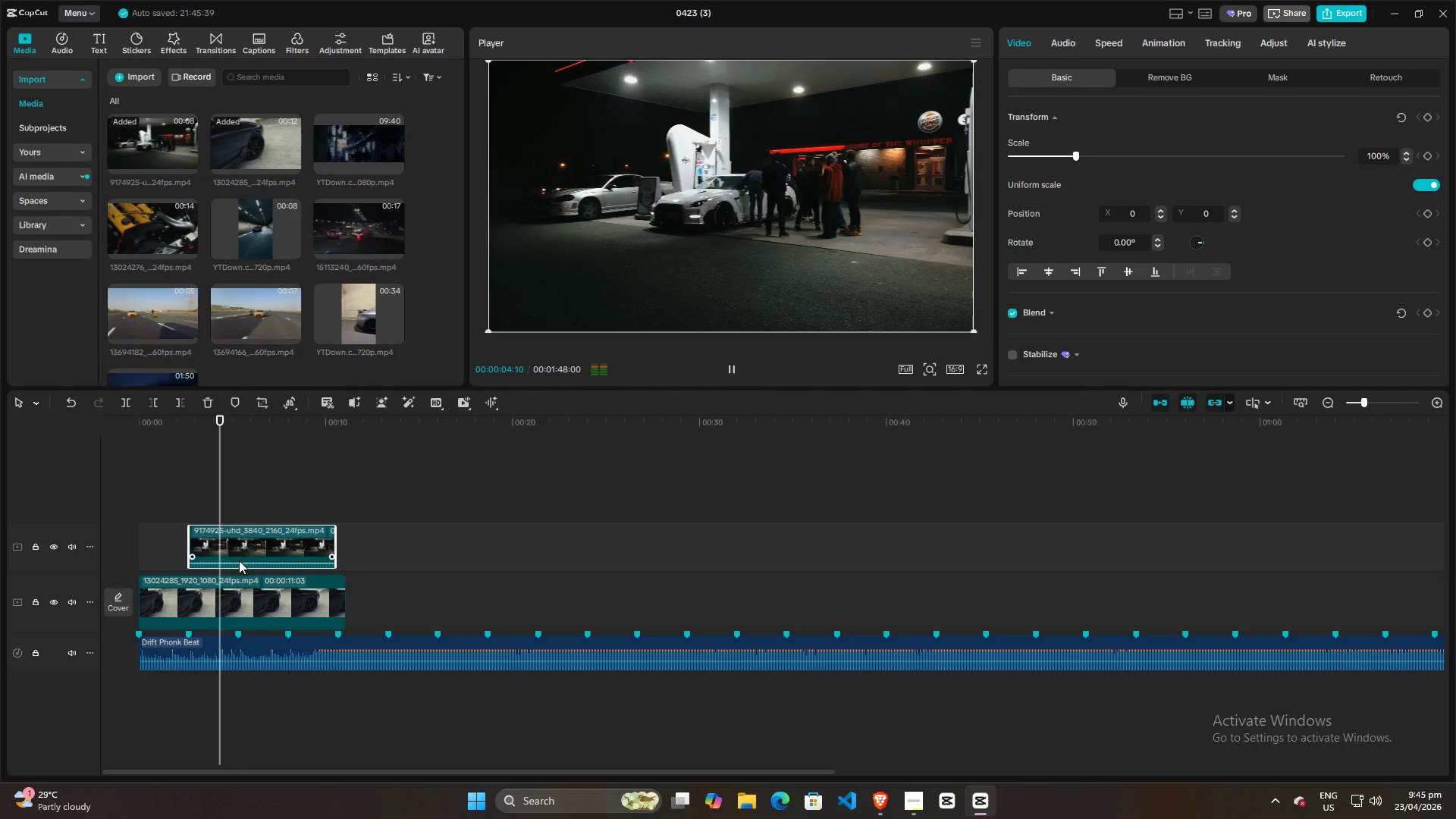 
left_click_drag(start_coordinate=[242, 563], to_coordinate=[239, 601])
 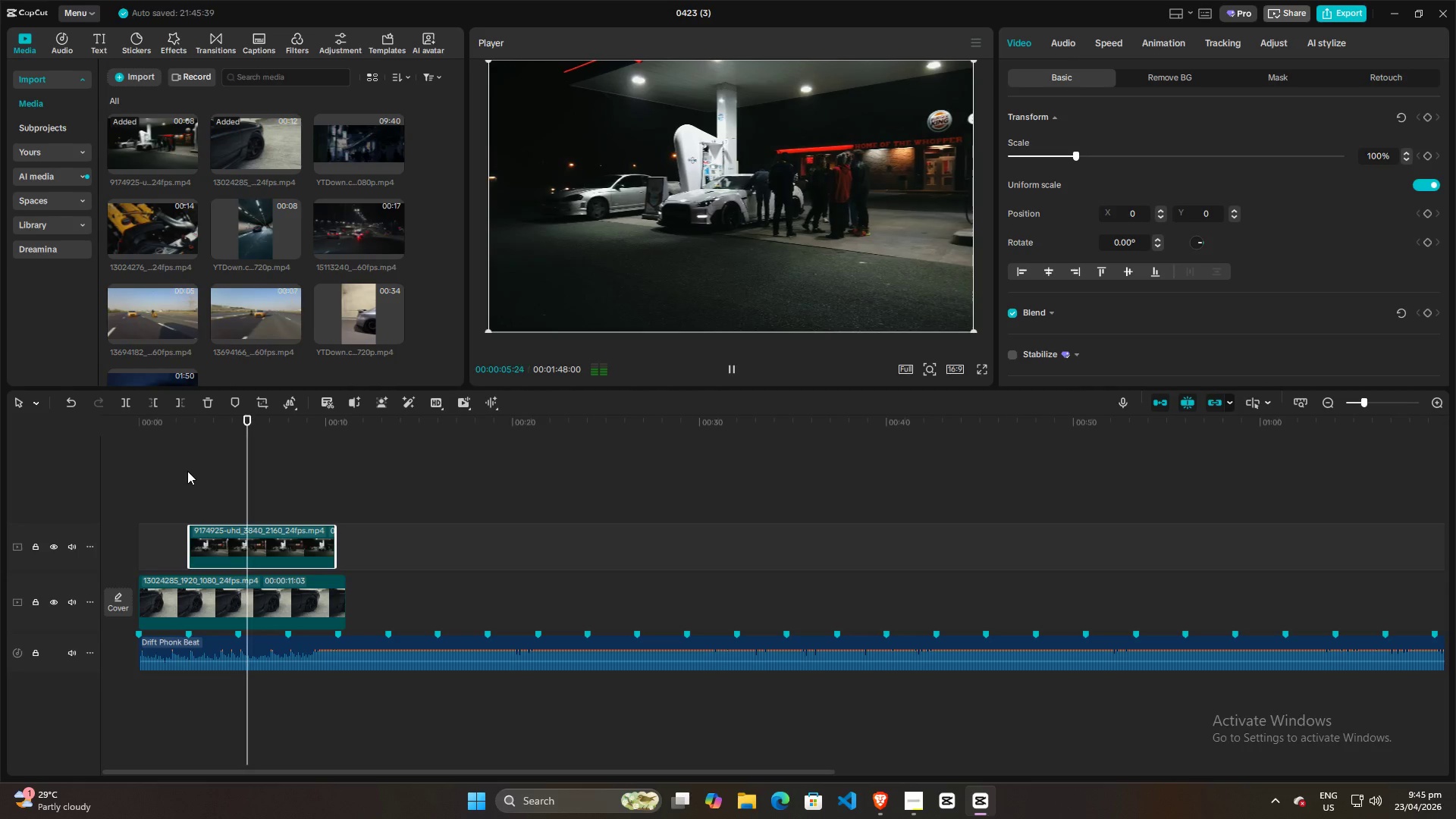 
left_click([186, 470])
 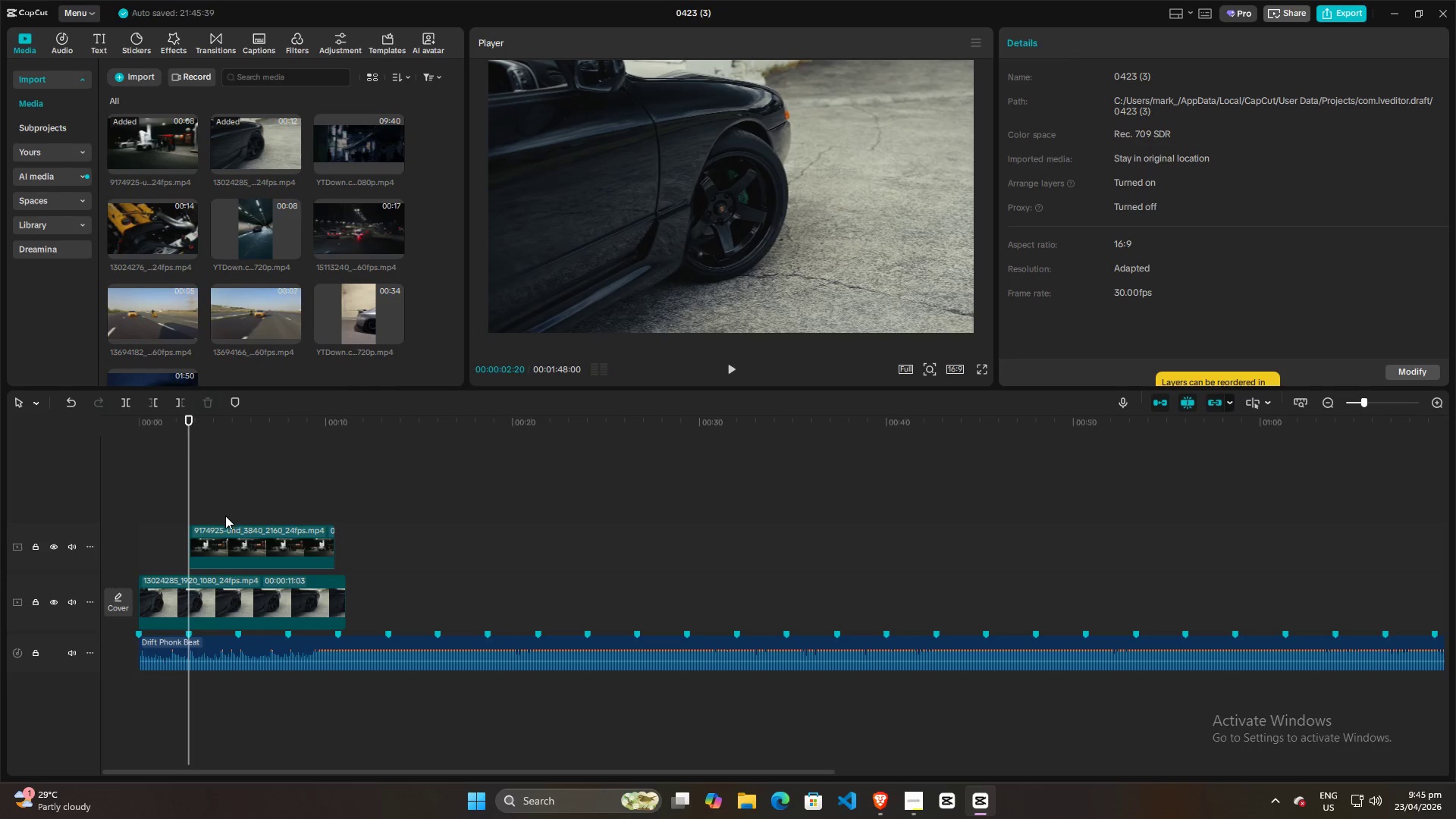 
left_click([231, 535])
 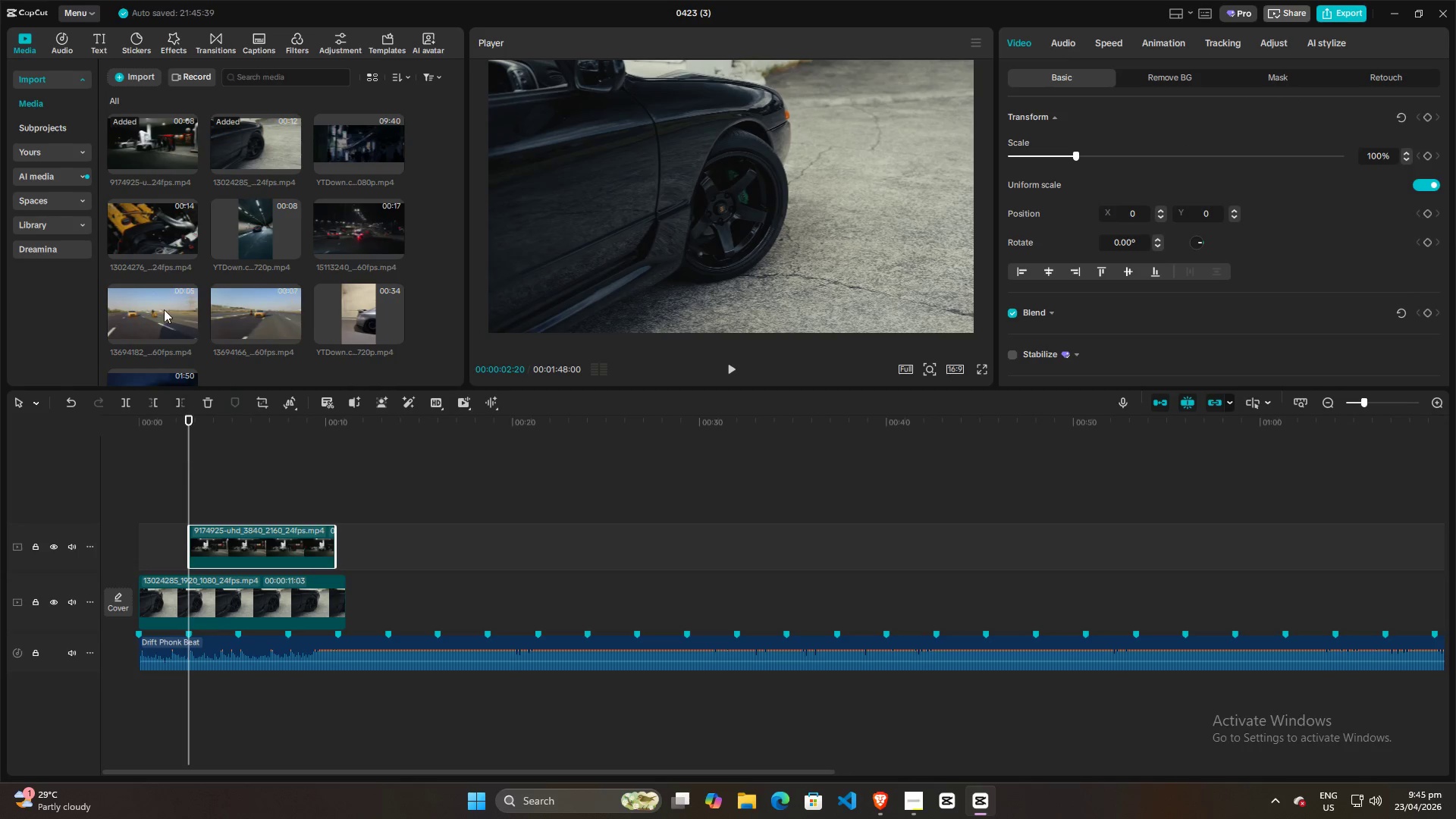 
key(Backspace)
 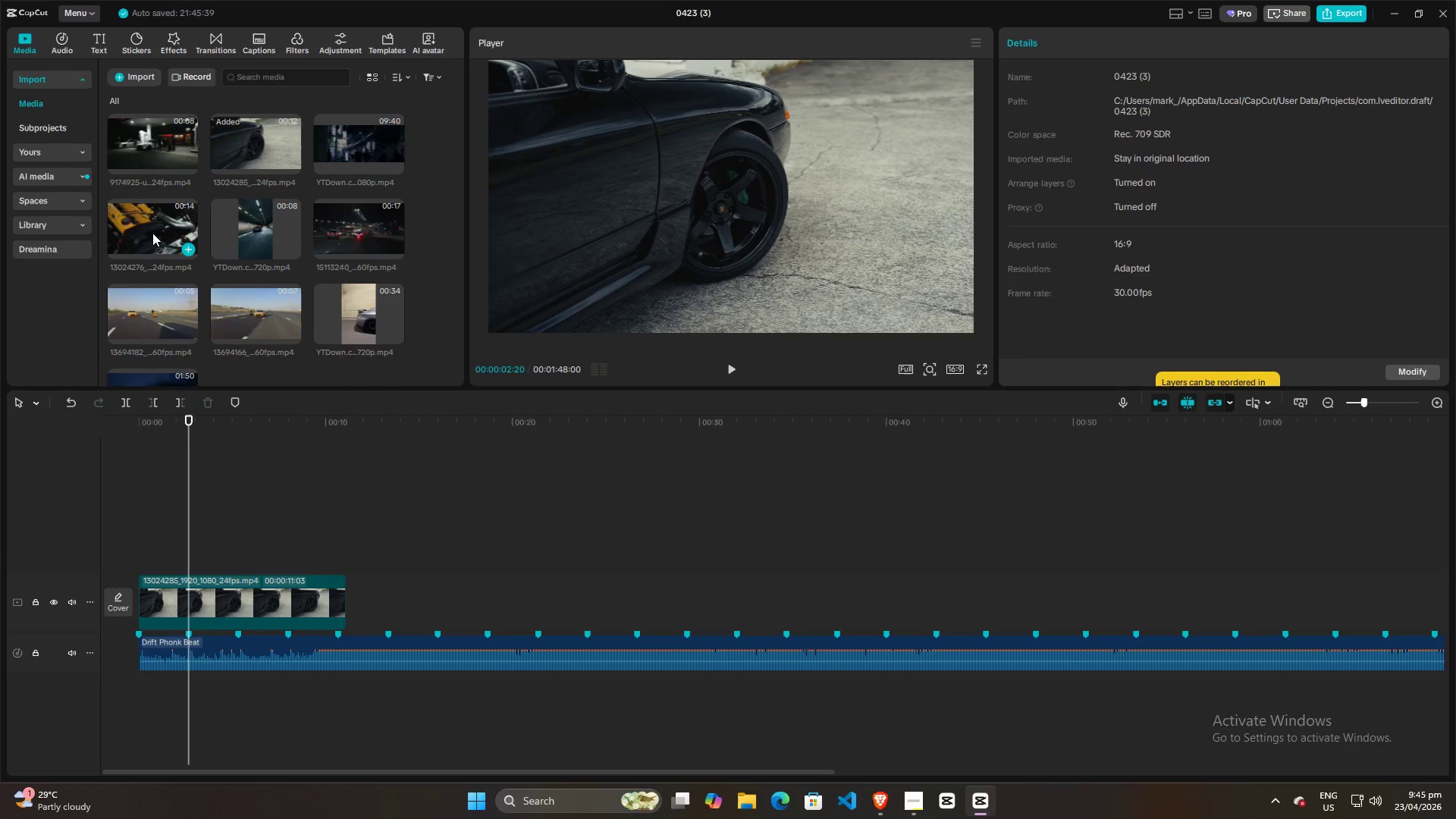 
left_click_drag(start_coordinate=[150, 222], to_coordinate=[190, 548])
 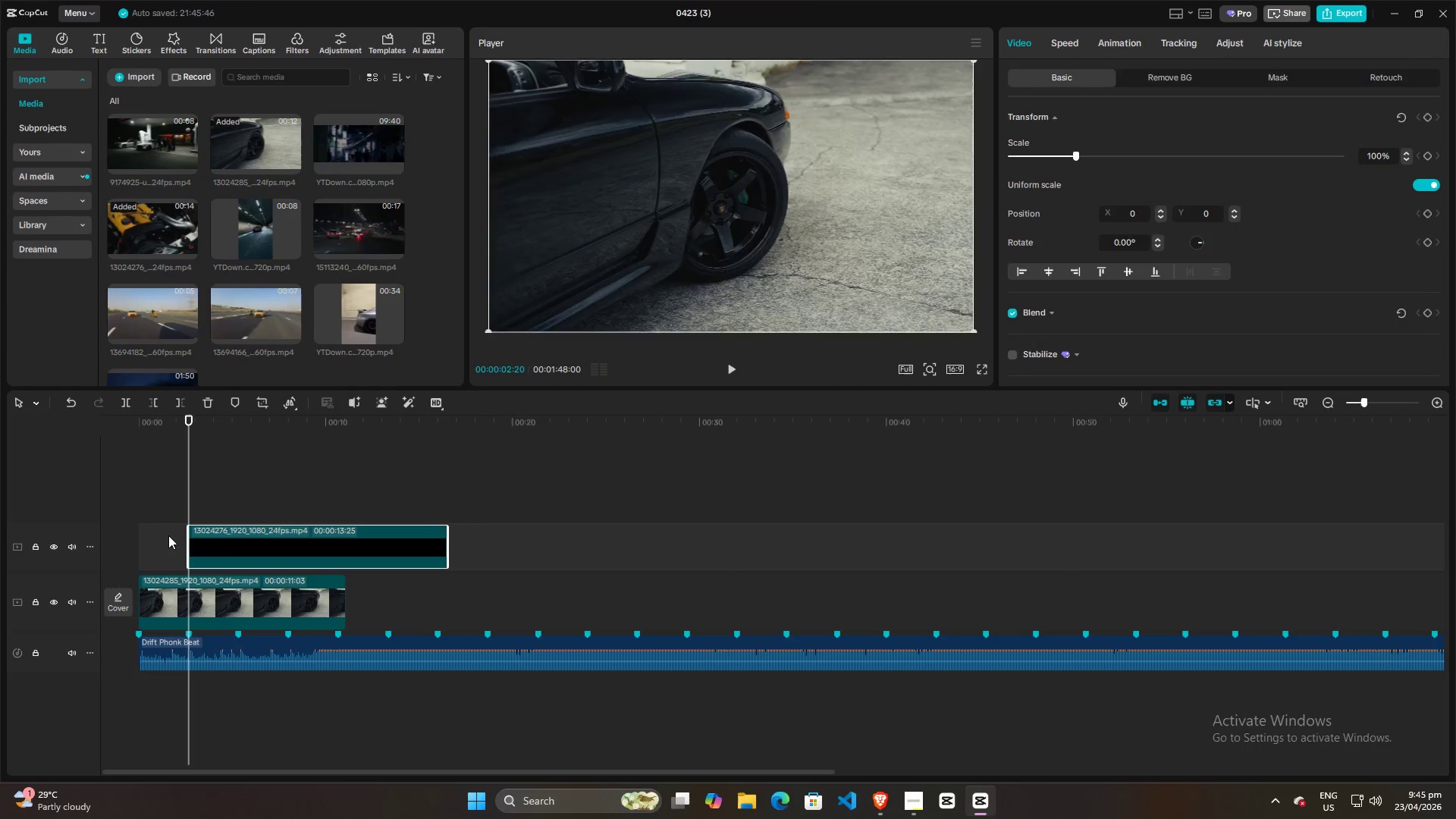 
left_click([168, 535])
 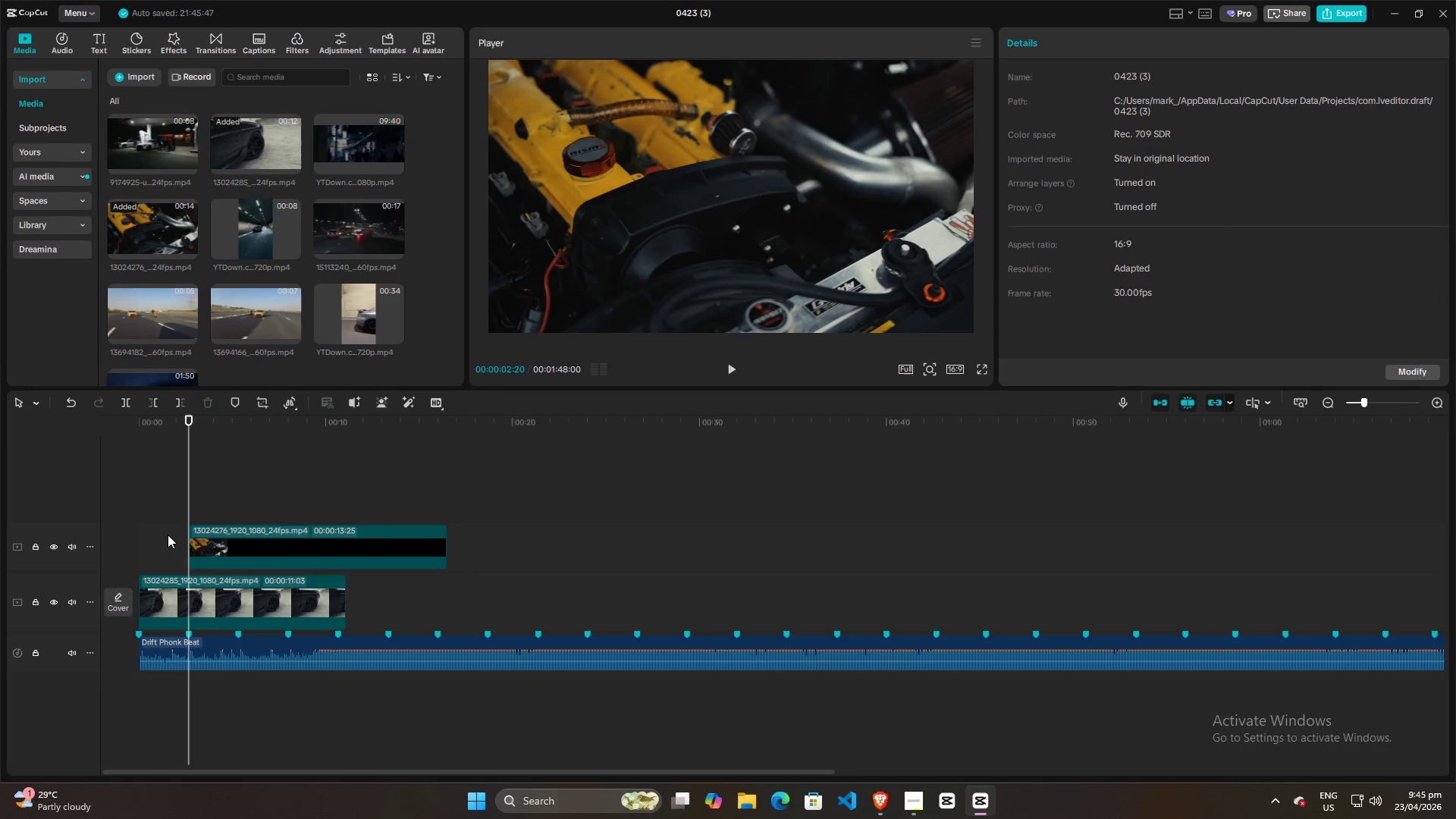 
key(Space)
 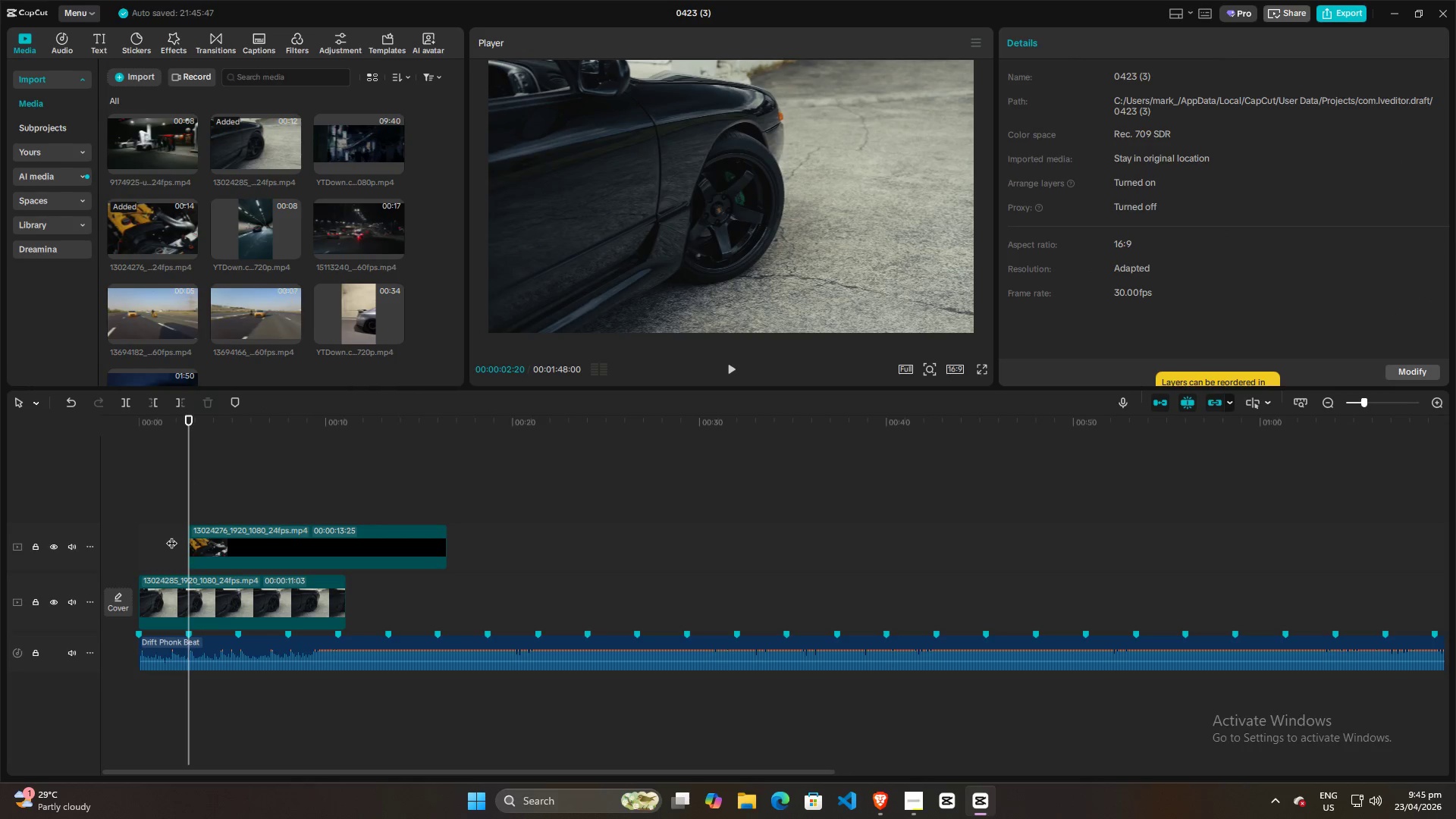 
left_click([171, 535])
 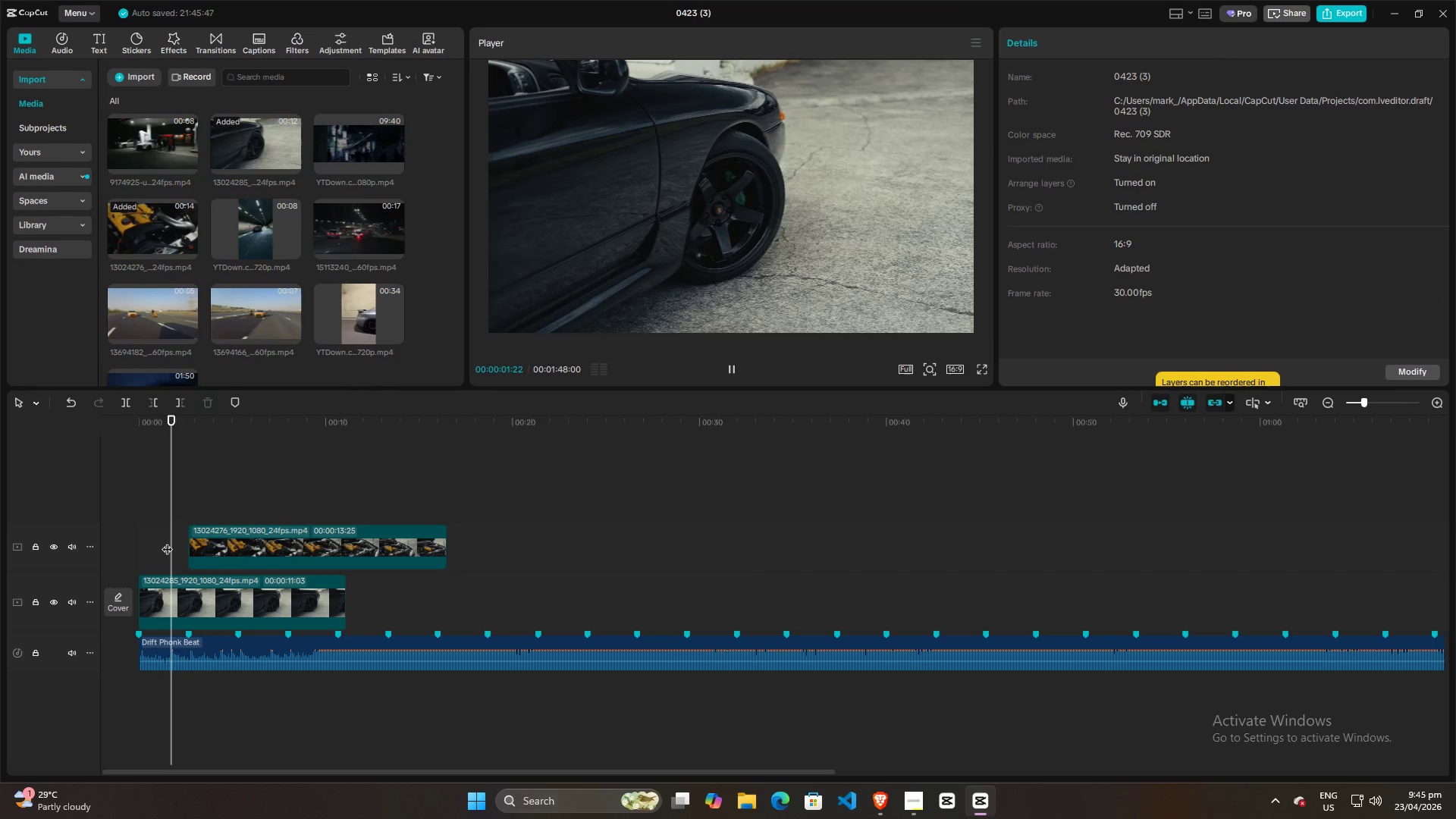 
left_click([166, 541])
 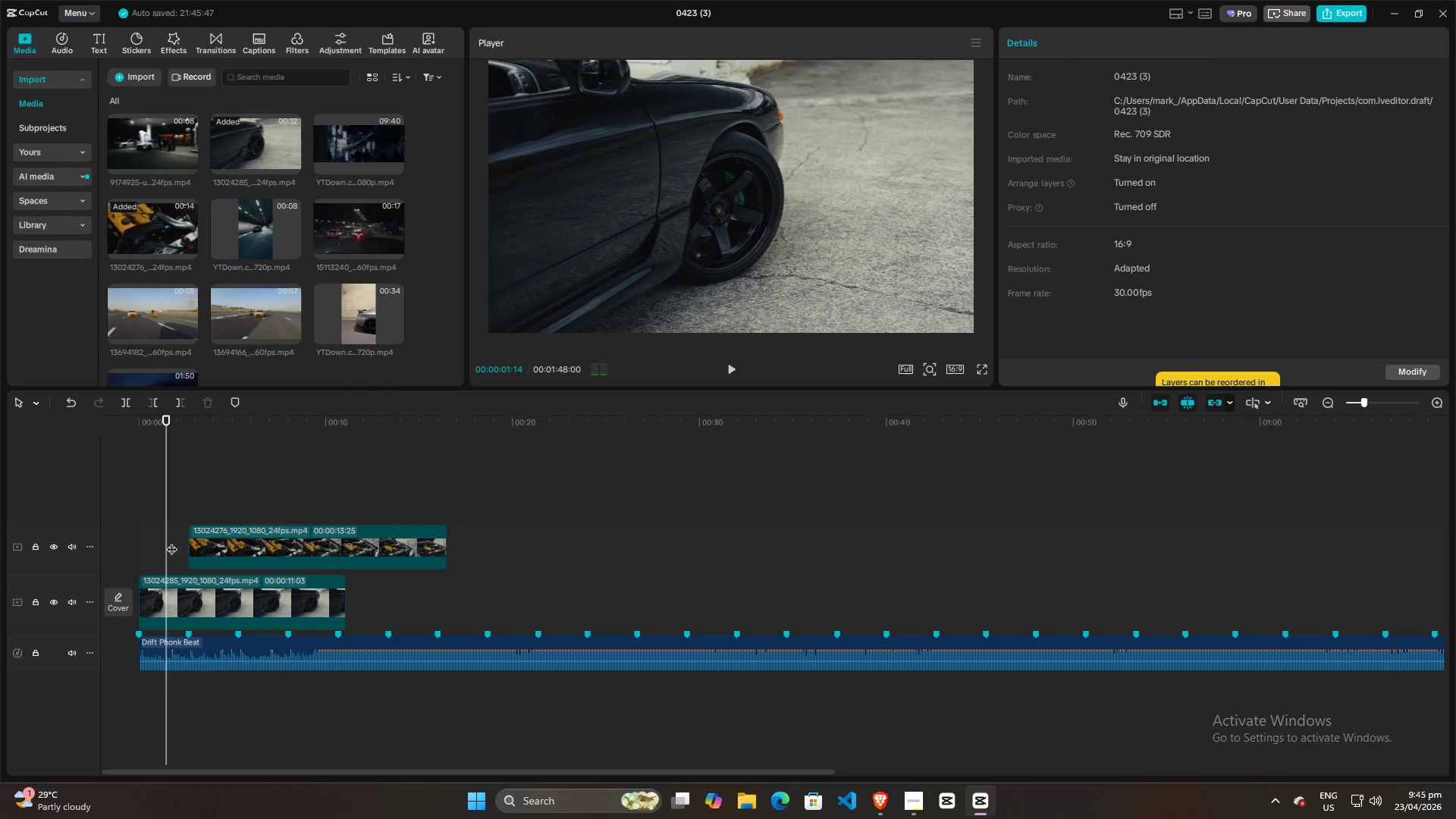 
key(Space)
 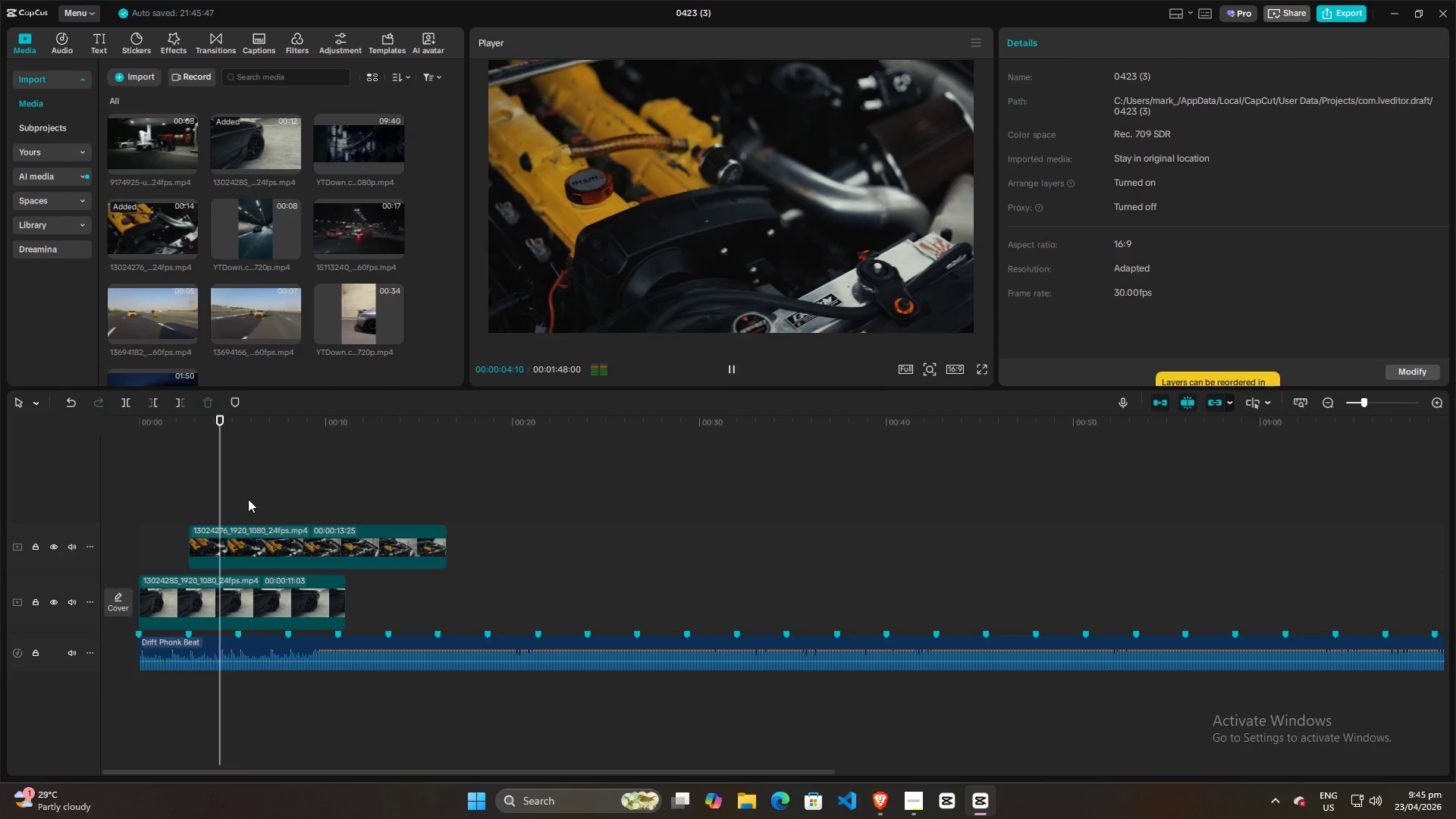 
key(Space)
 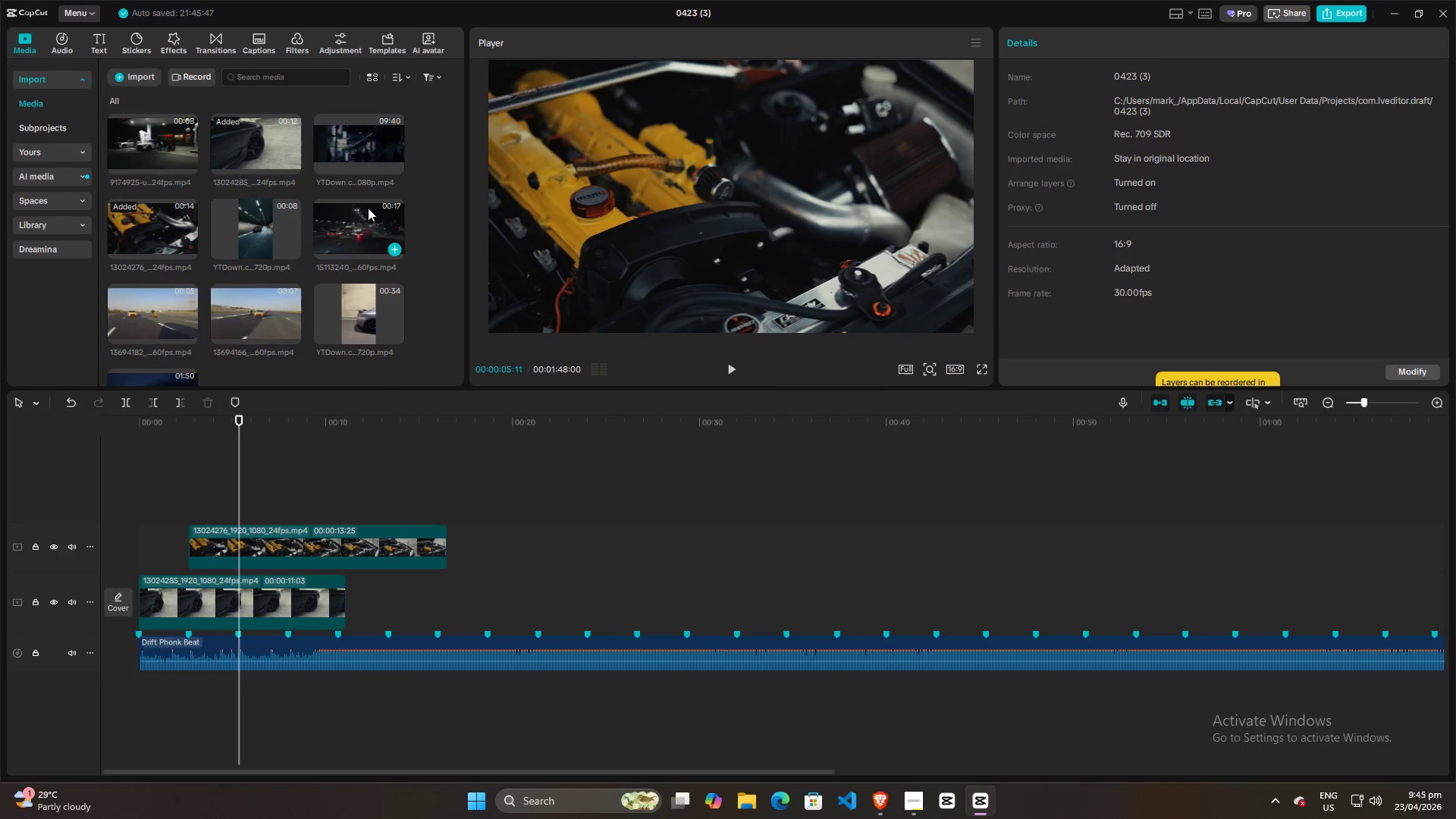 
left_click([257, 224])
 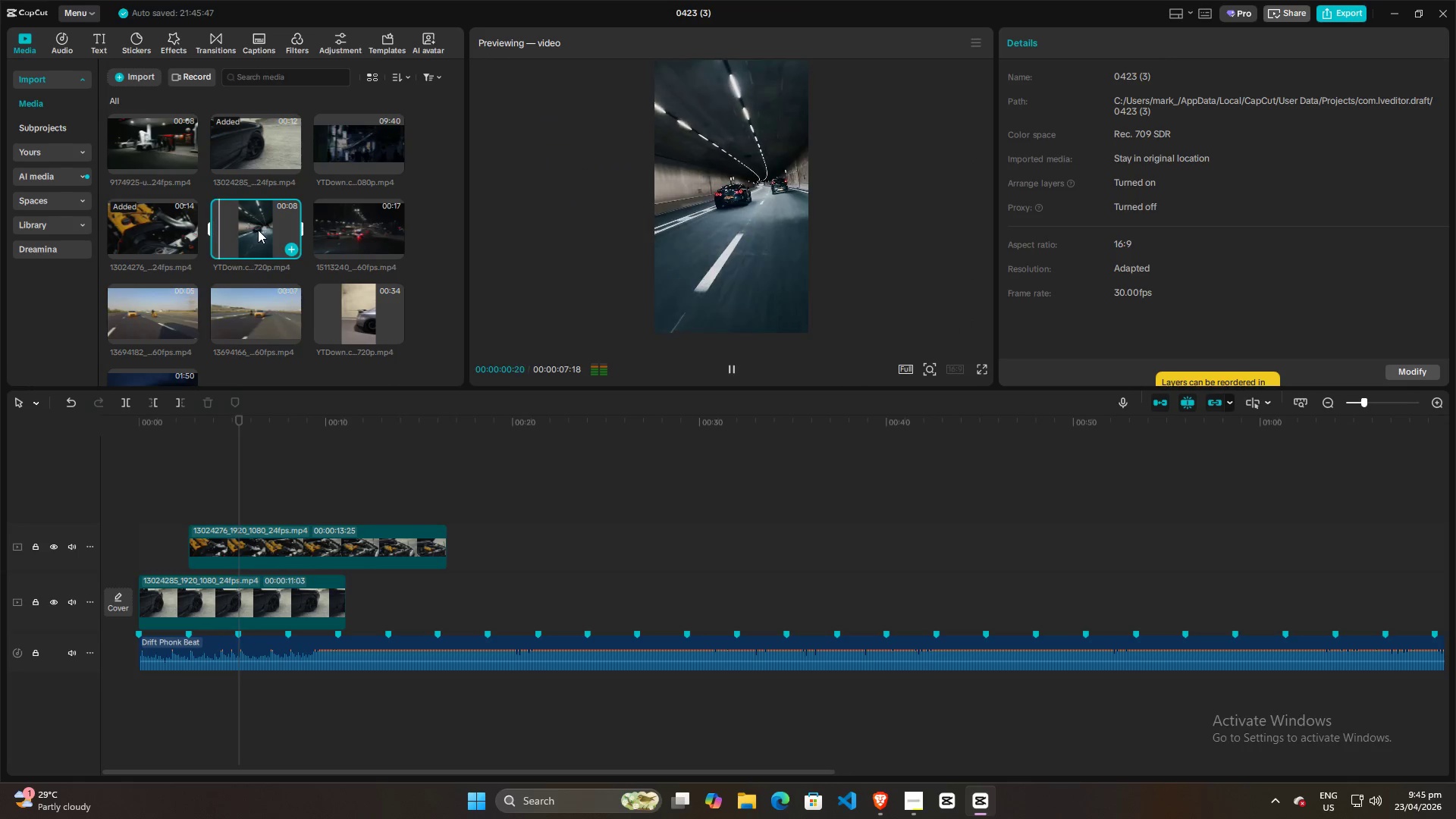 
mouse_move([329, 258])
 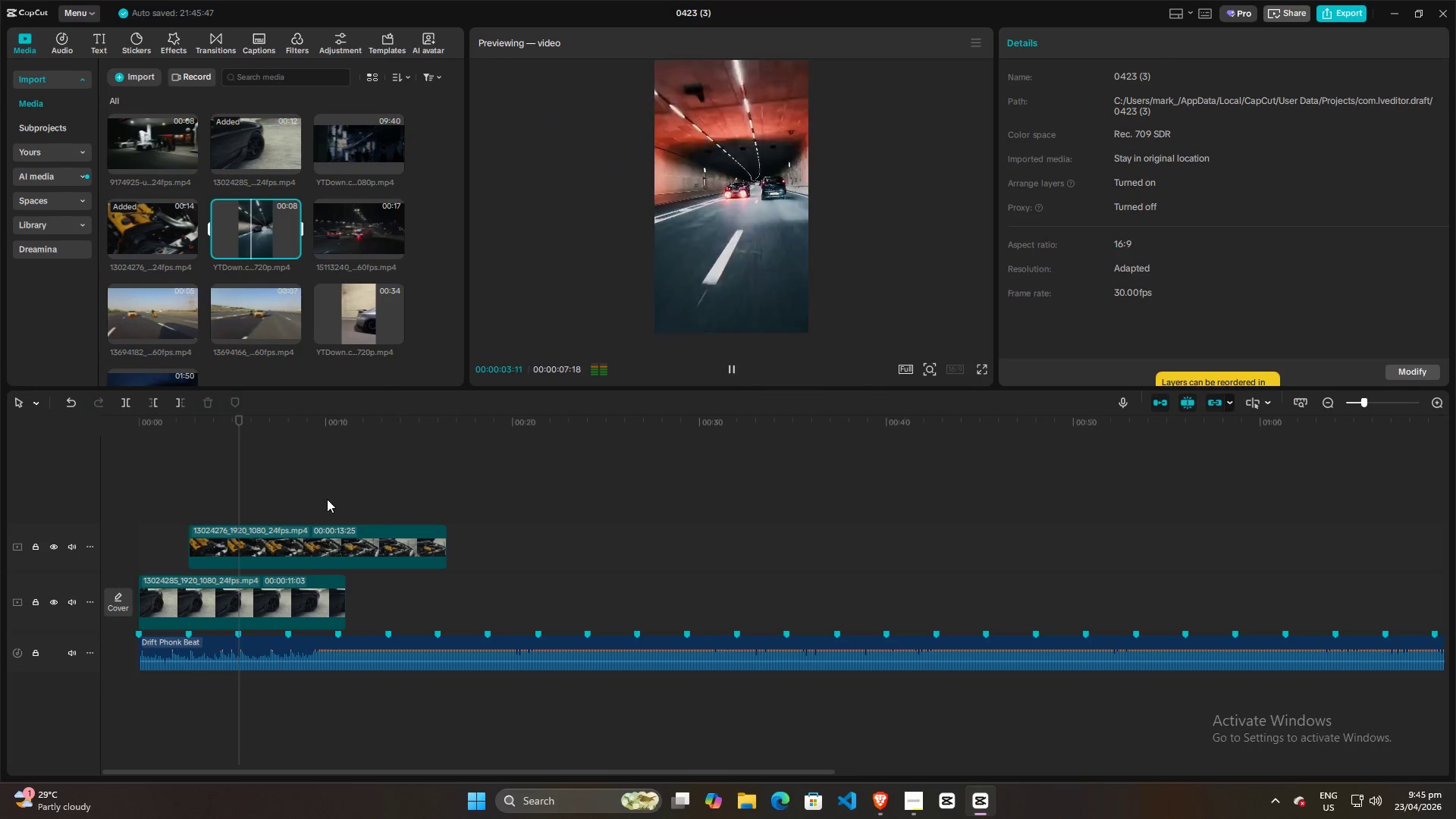 
left_click([299, 501])
 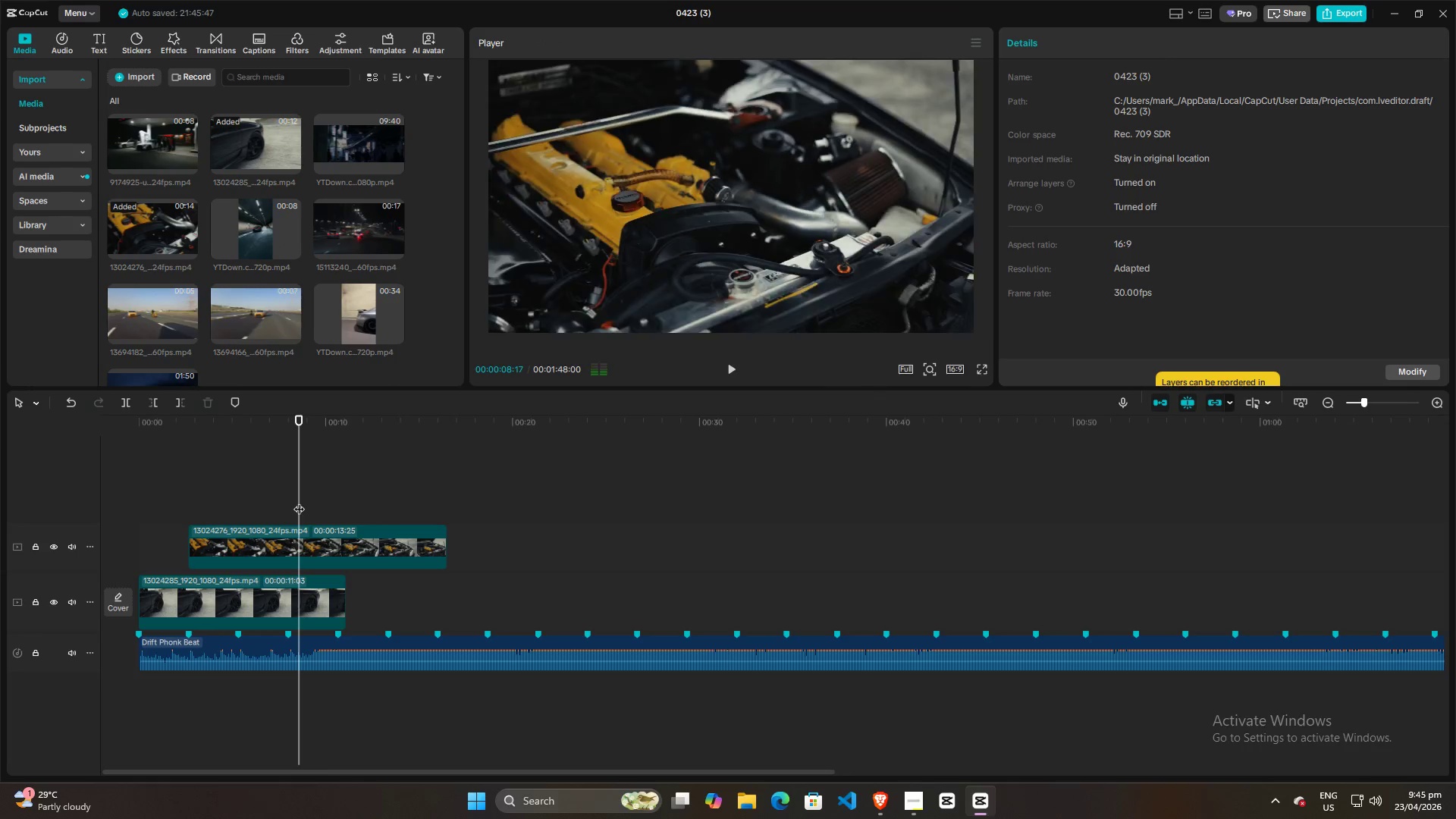 
key(Space)
 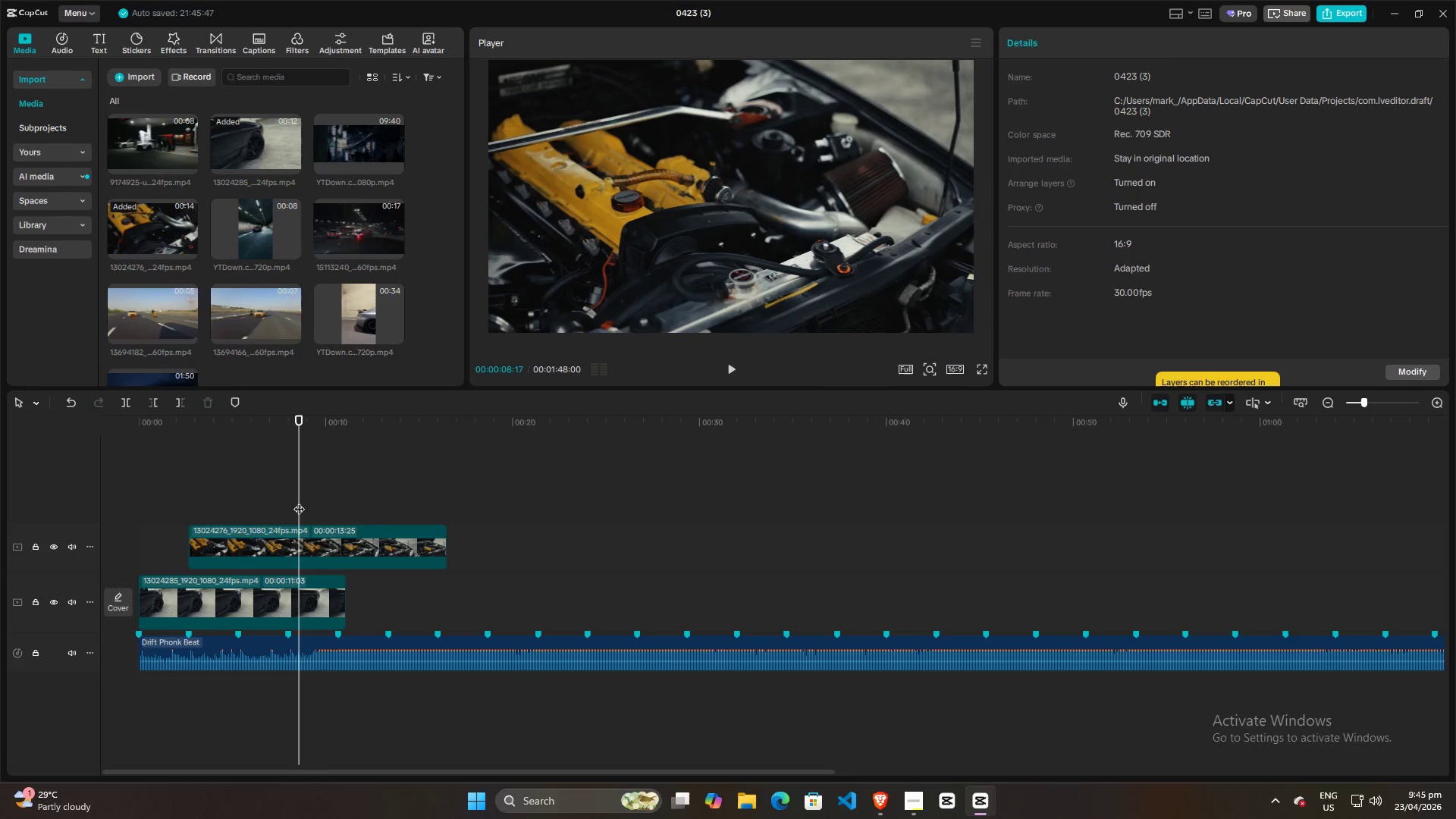 
key(Space)
 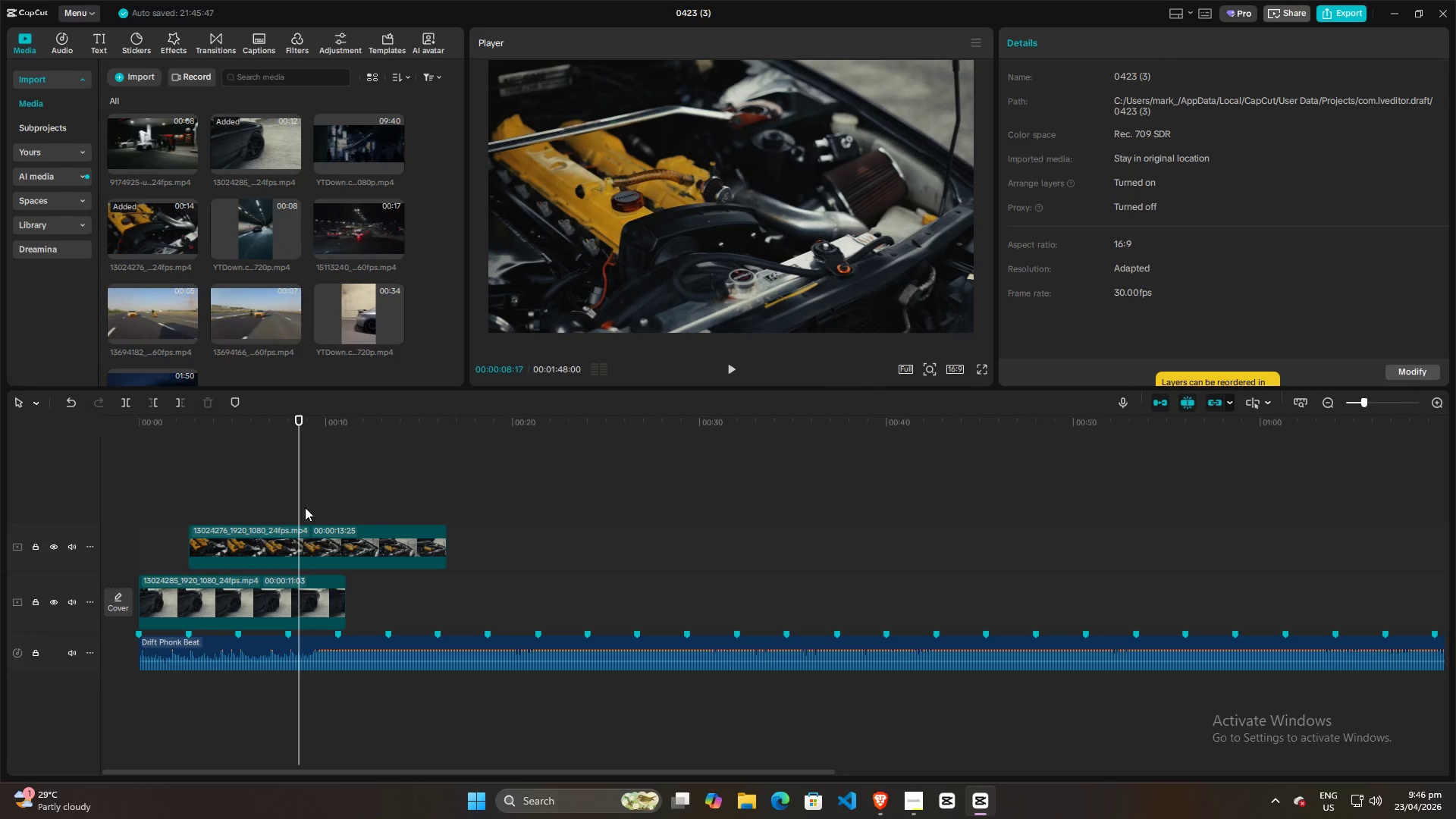 
left_click([259, 475])
 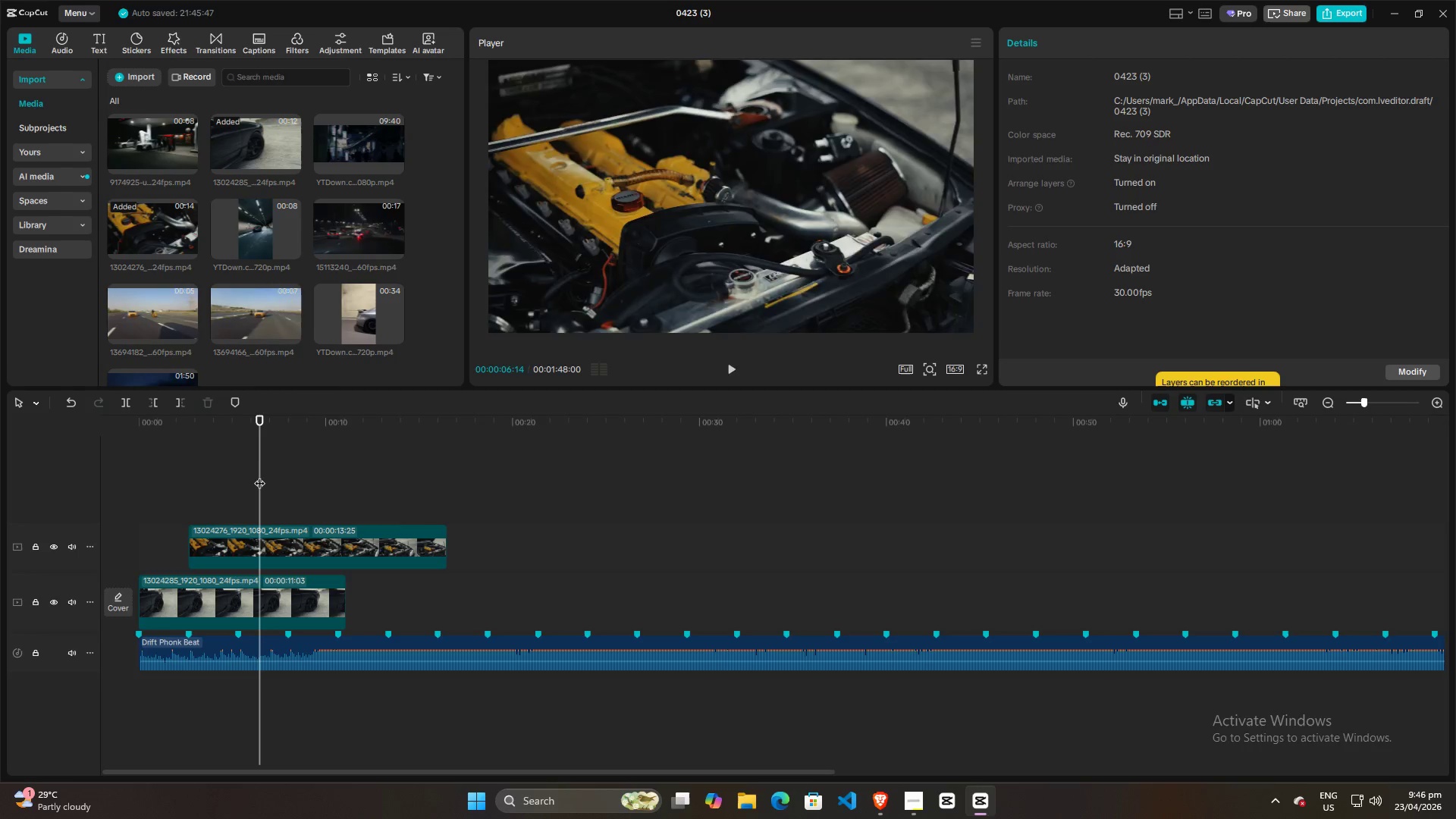 
key(Space)
 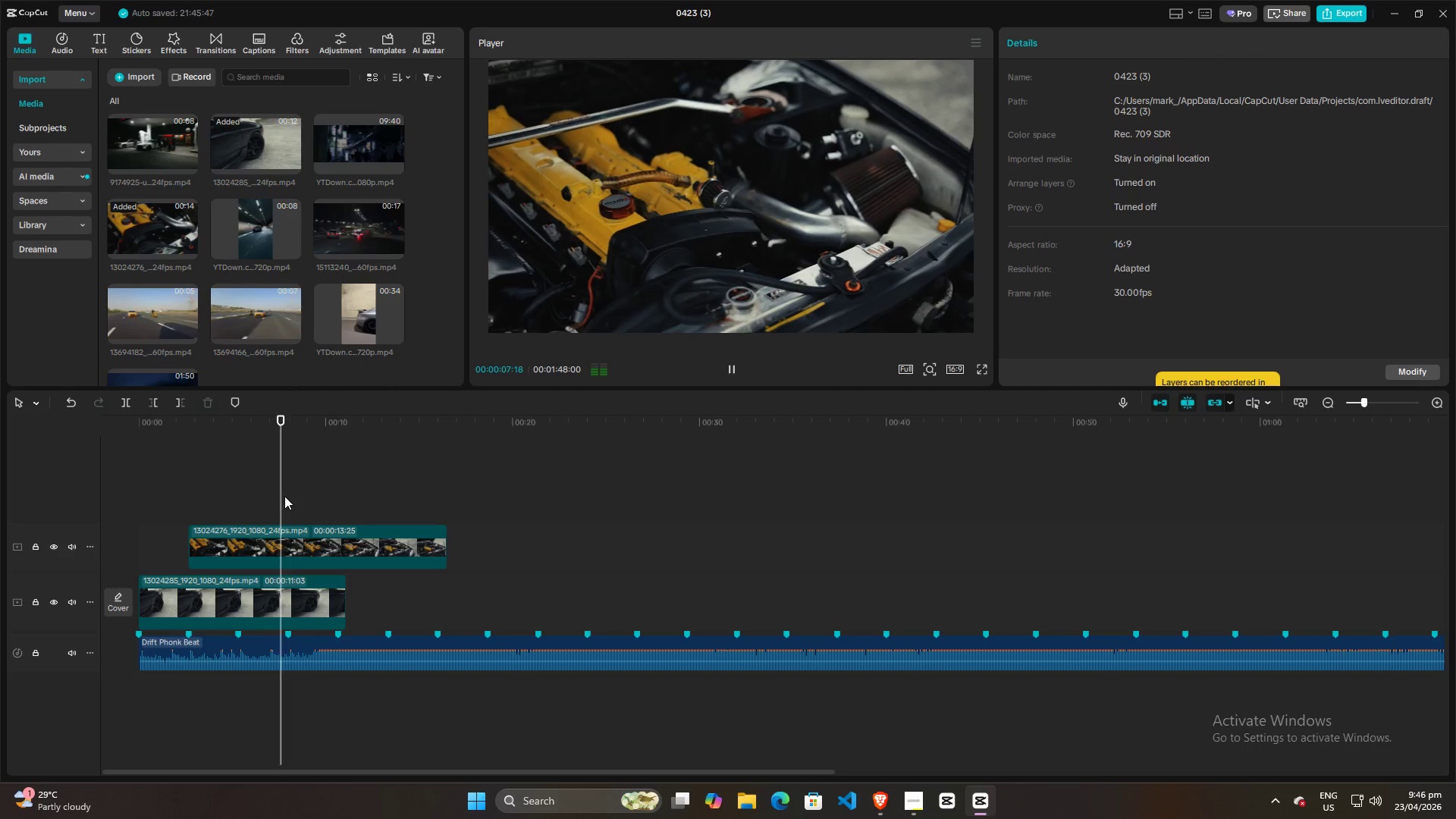 
left_click([226, 475])
 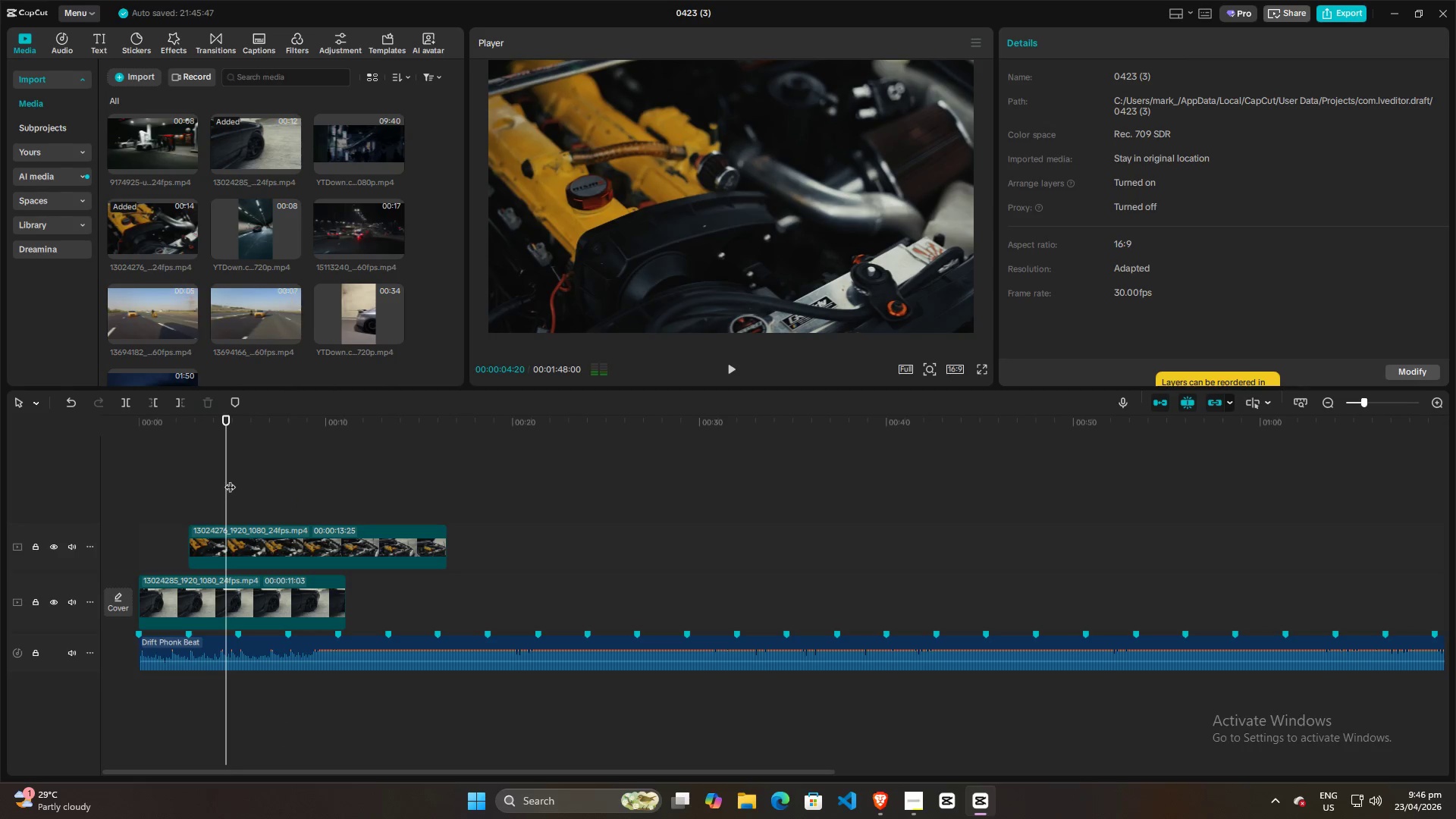 
left_click_drag(start_coordinate=[230, 479], to_coordinate=[237, 481])
 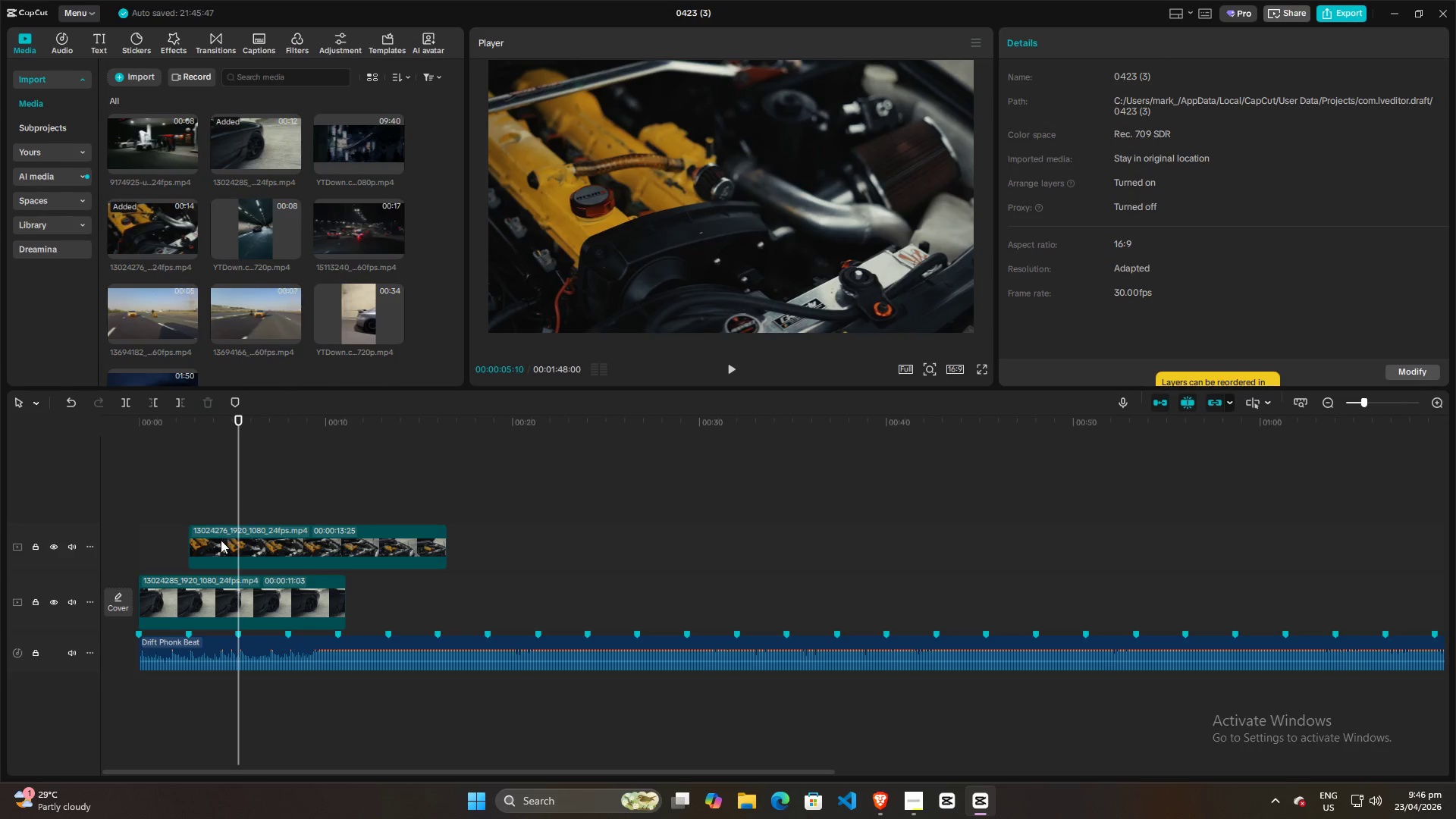 
left_click([221, 543])
 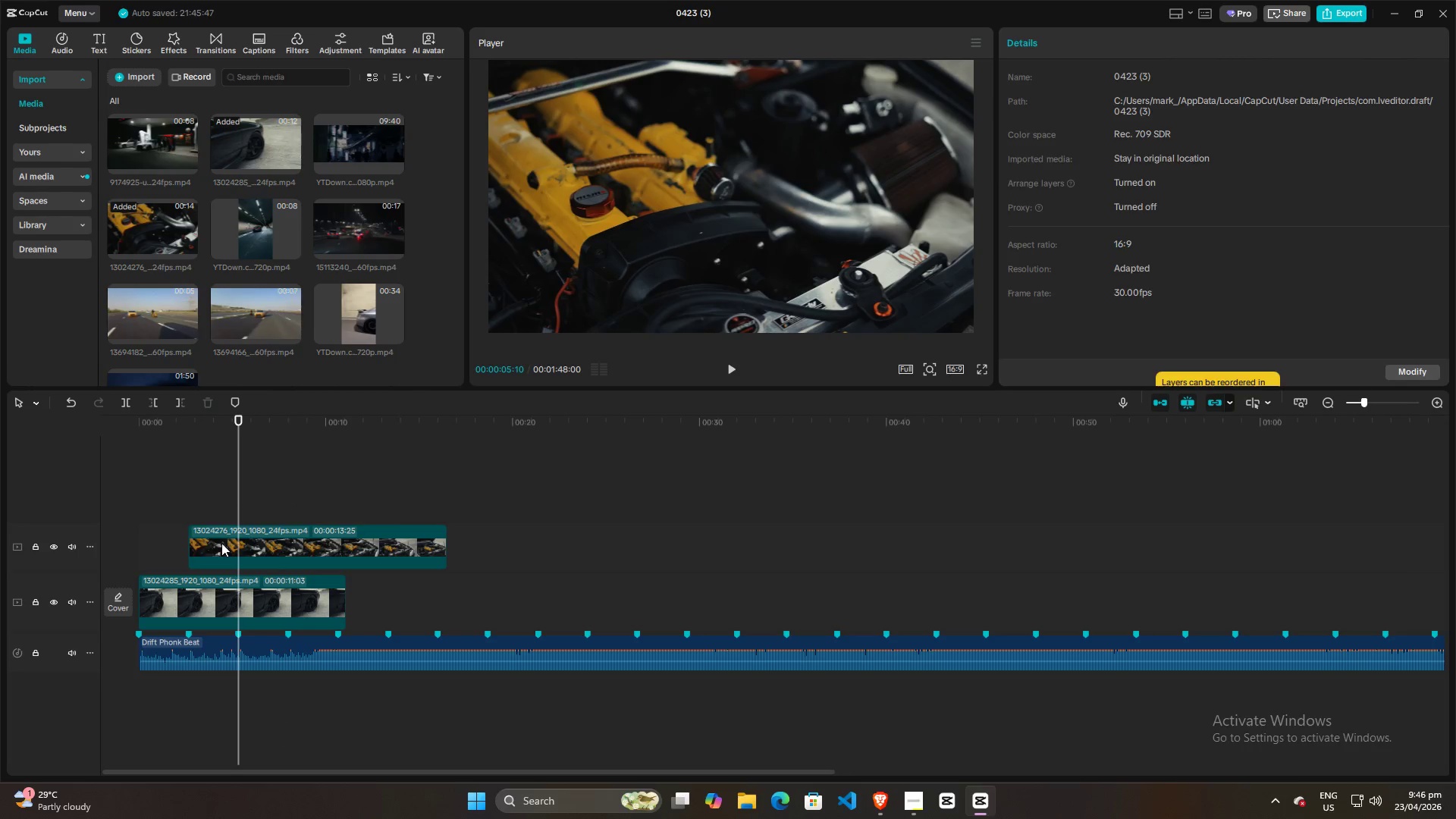 
key(W)
 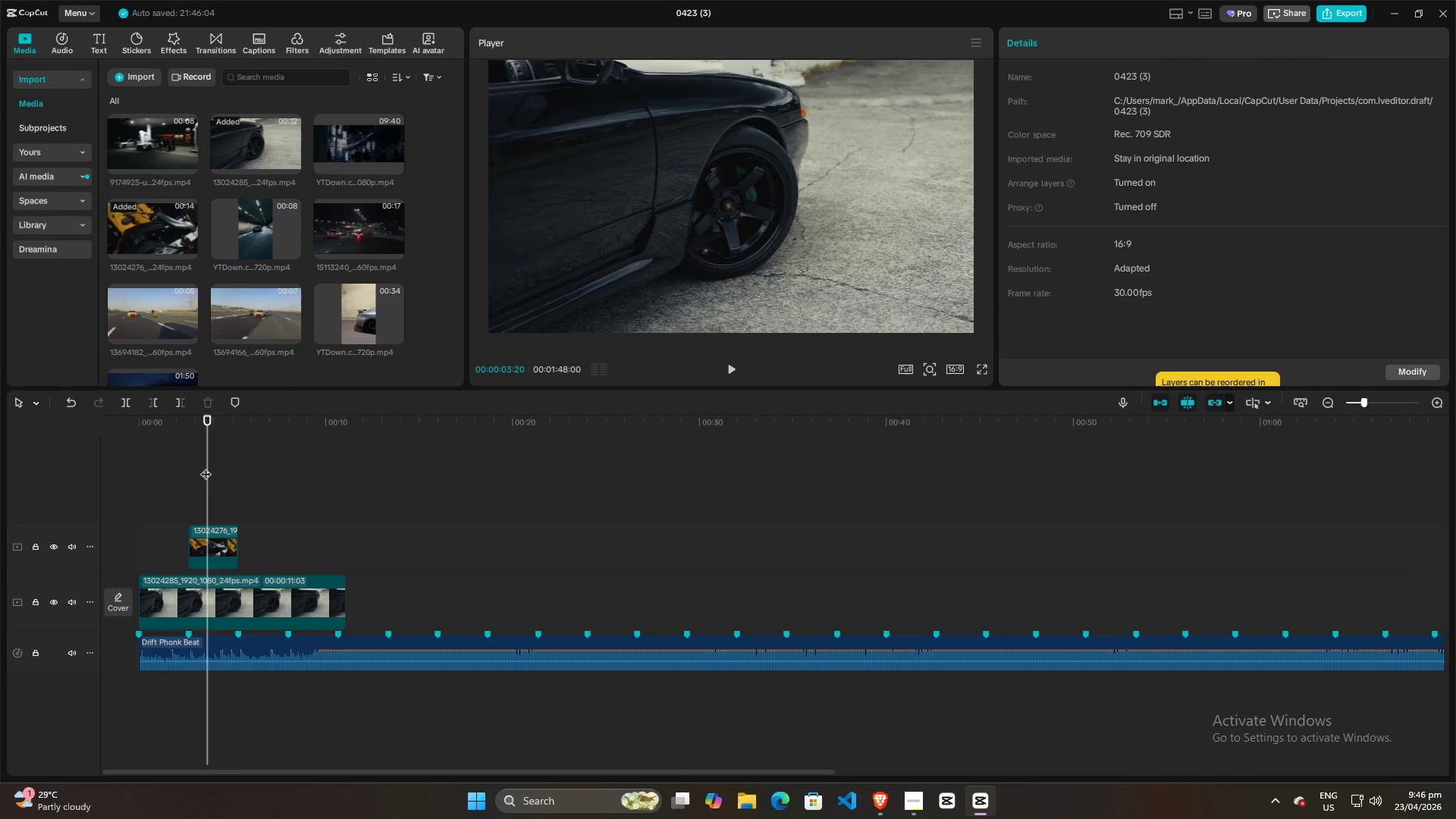 
double_click([185, 466])
 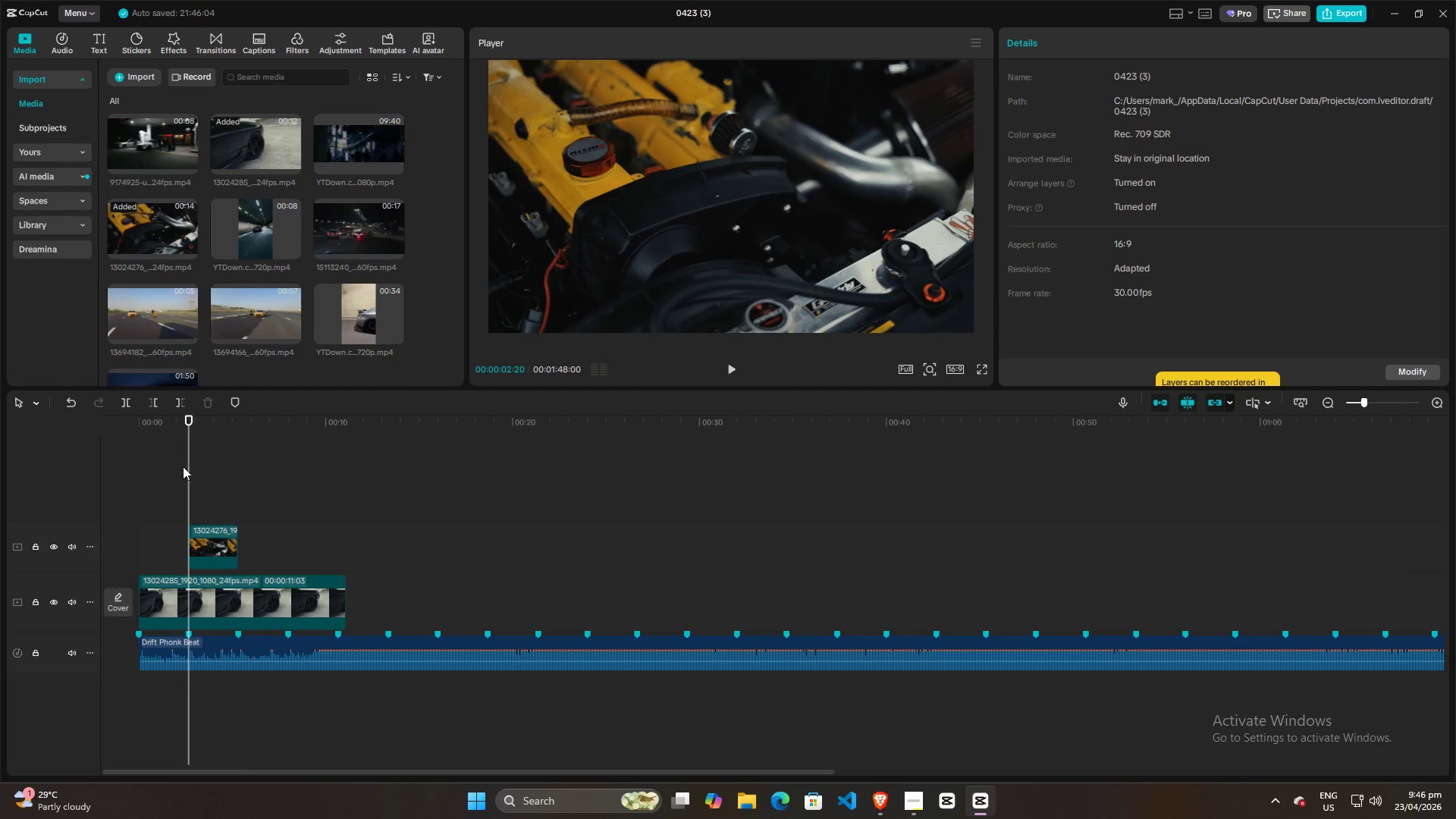 
left_click([168, 466])
 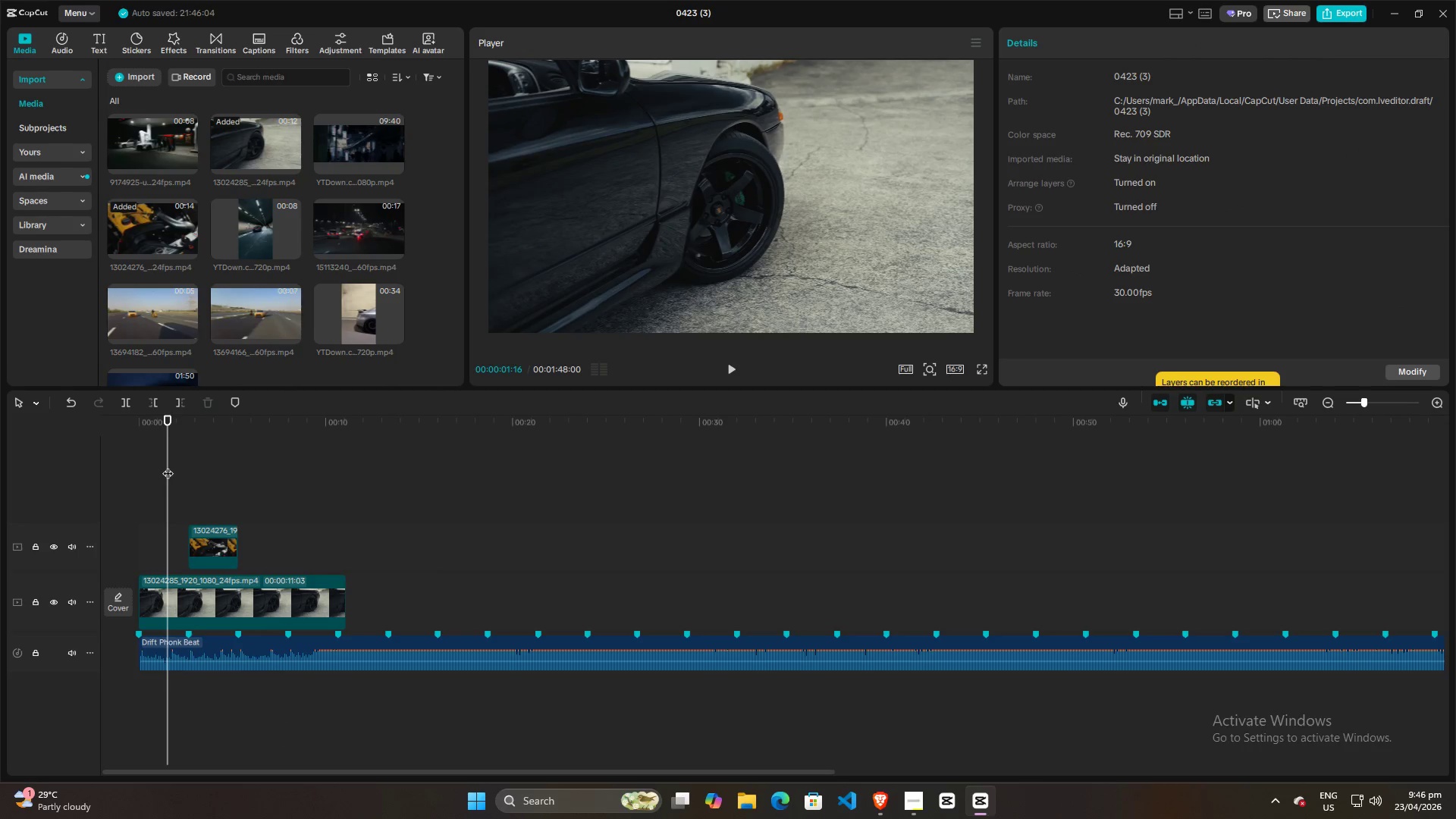 
key(Space)
 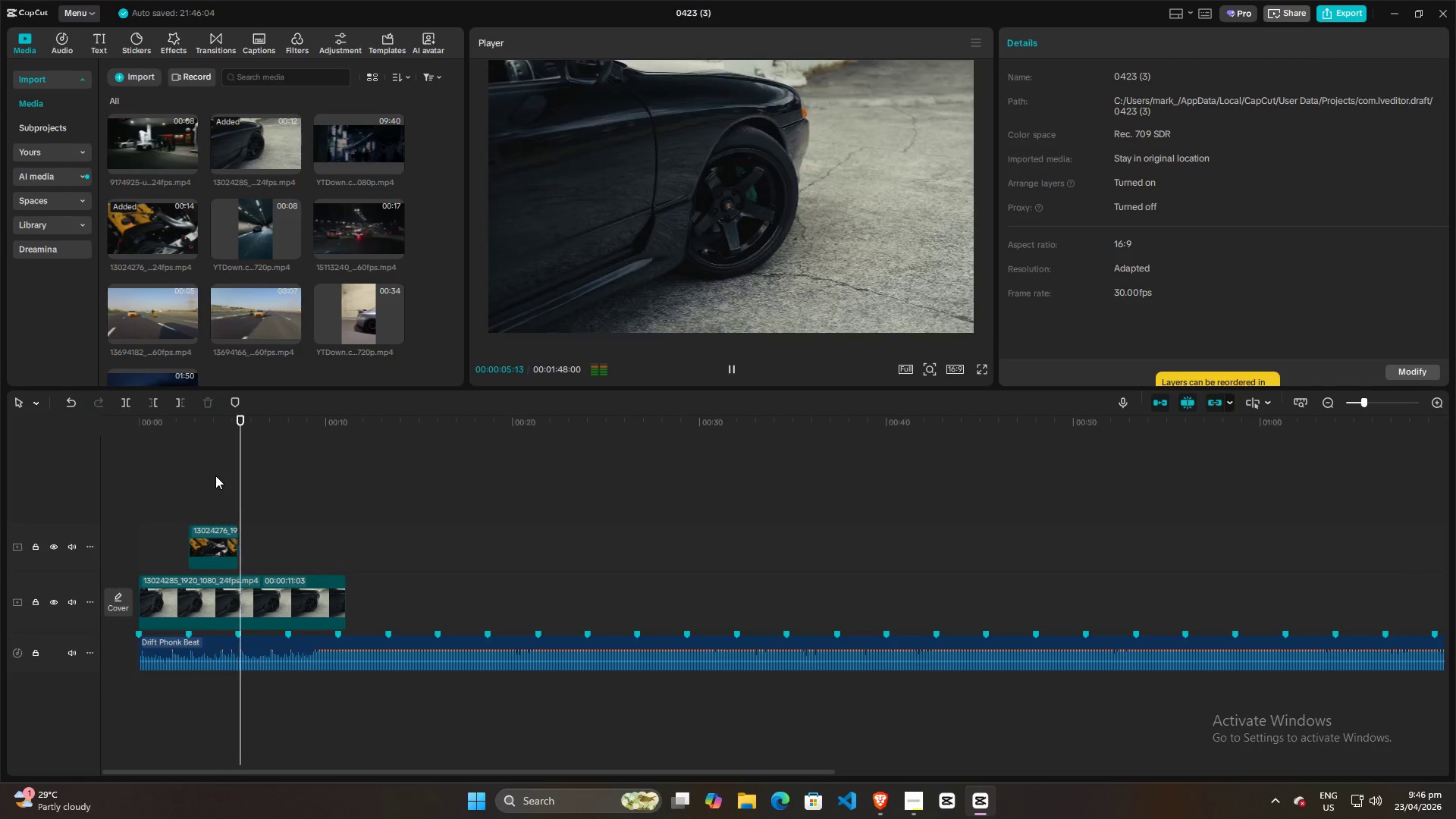 
wait(5.27)
 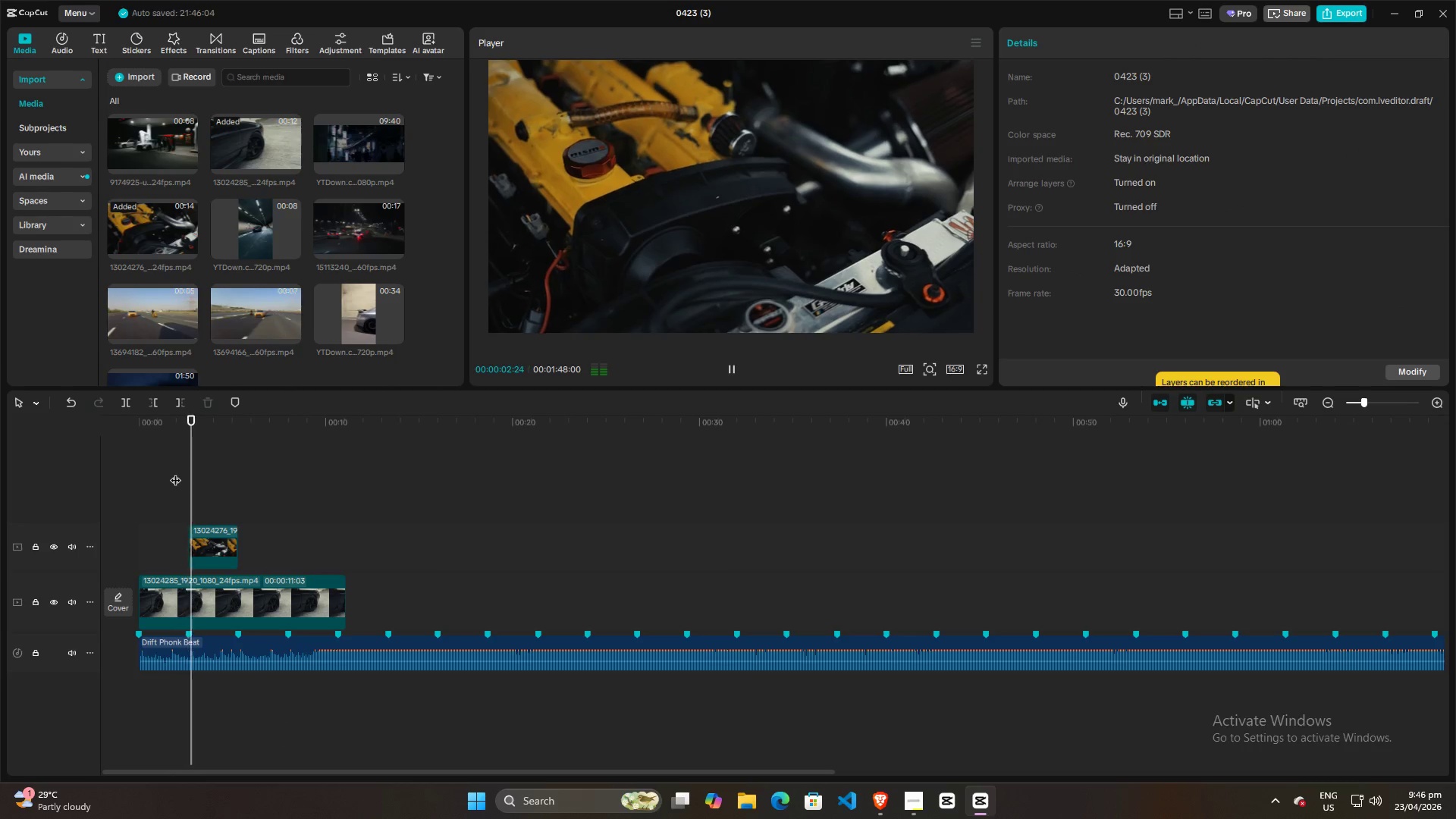 
scroll: coordinate [331, 473], scroll_direction: down, amount: 3.0
 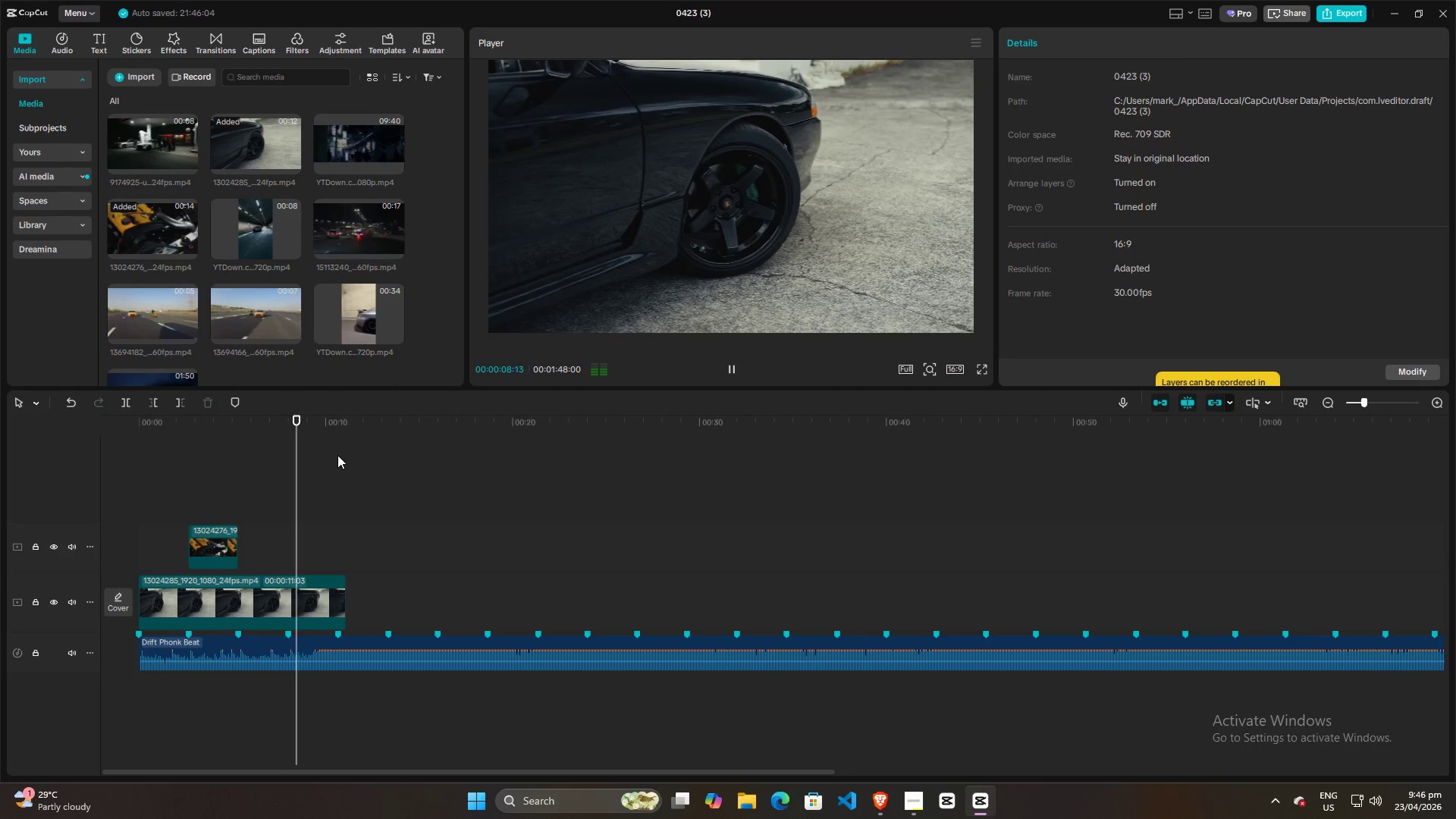 
key(Space)
 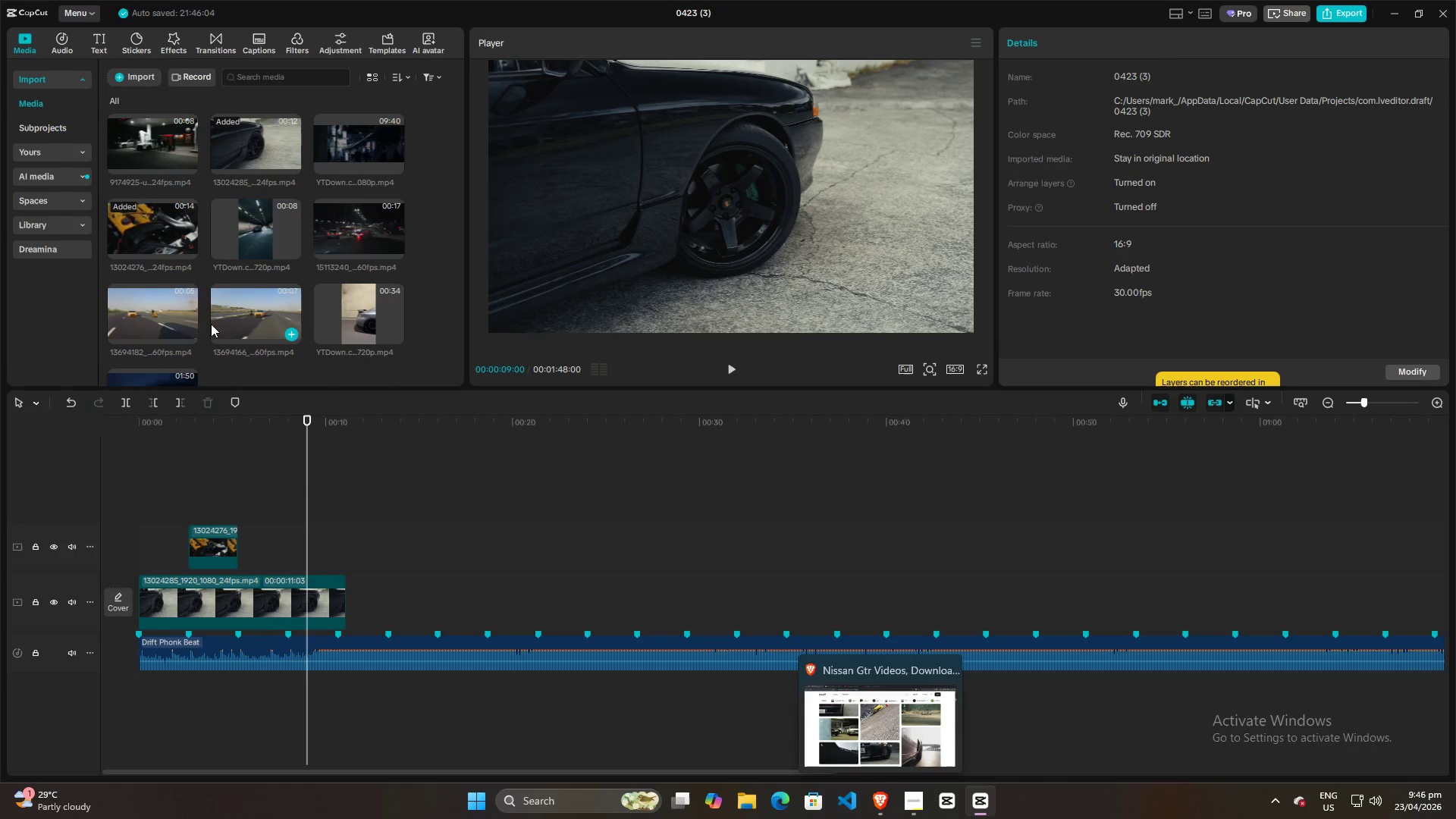 
key(Space)
 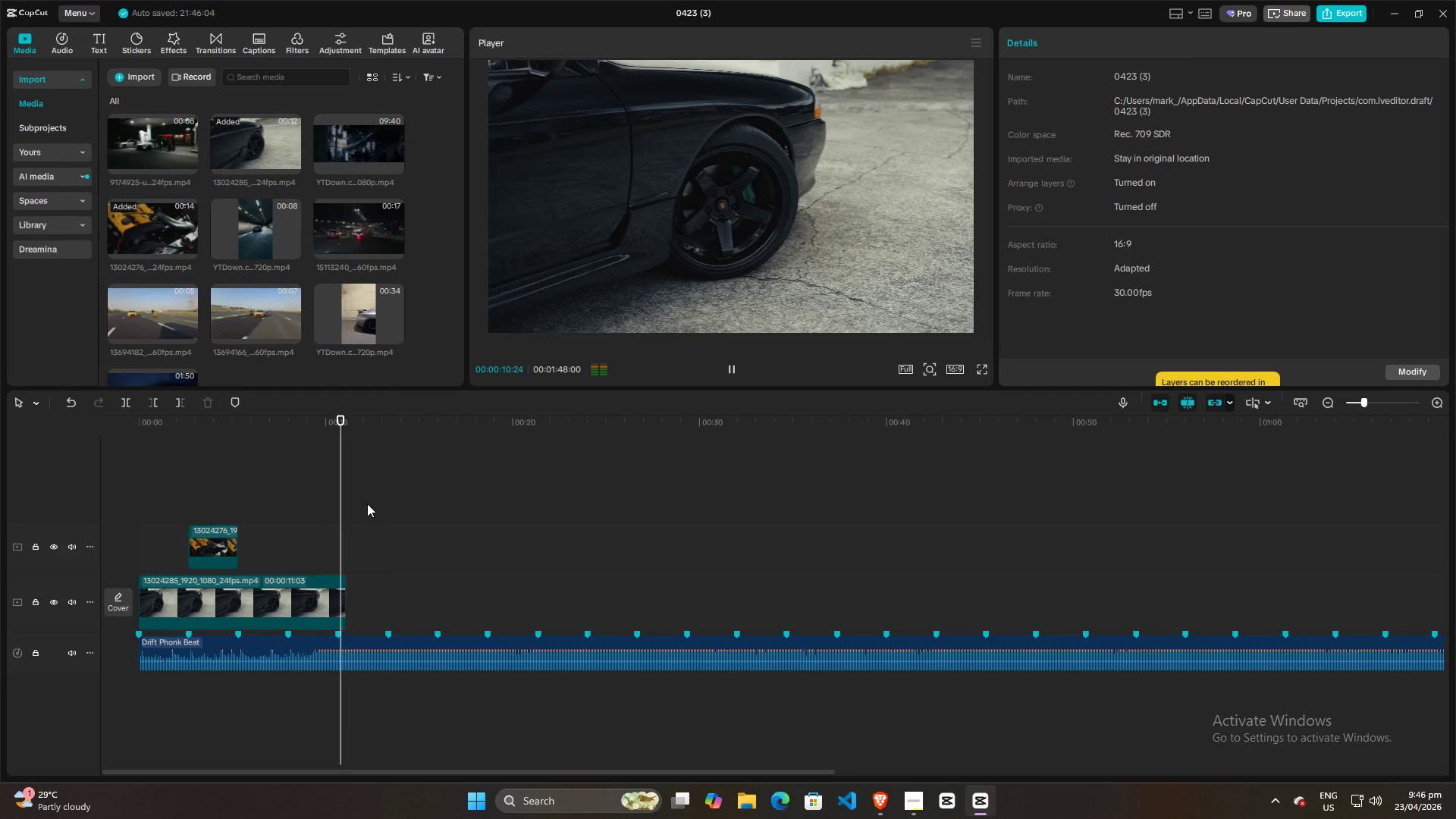 
key(Space)
 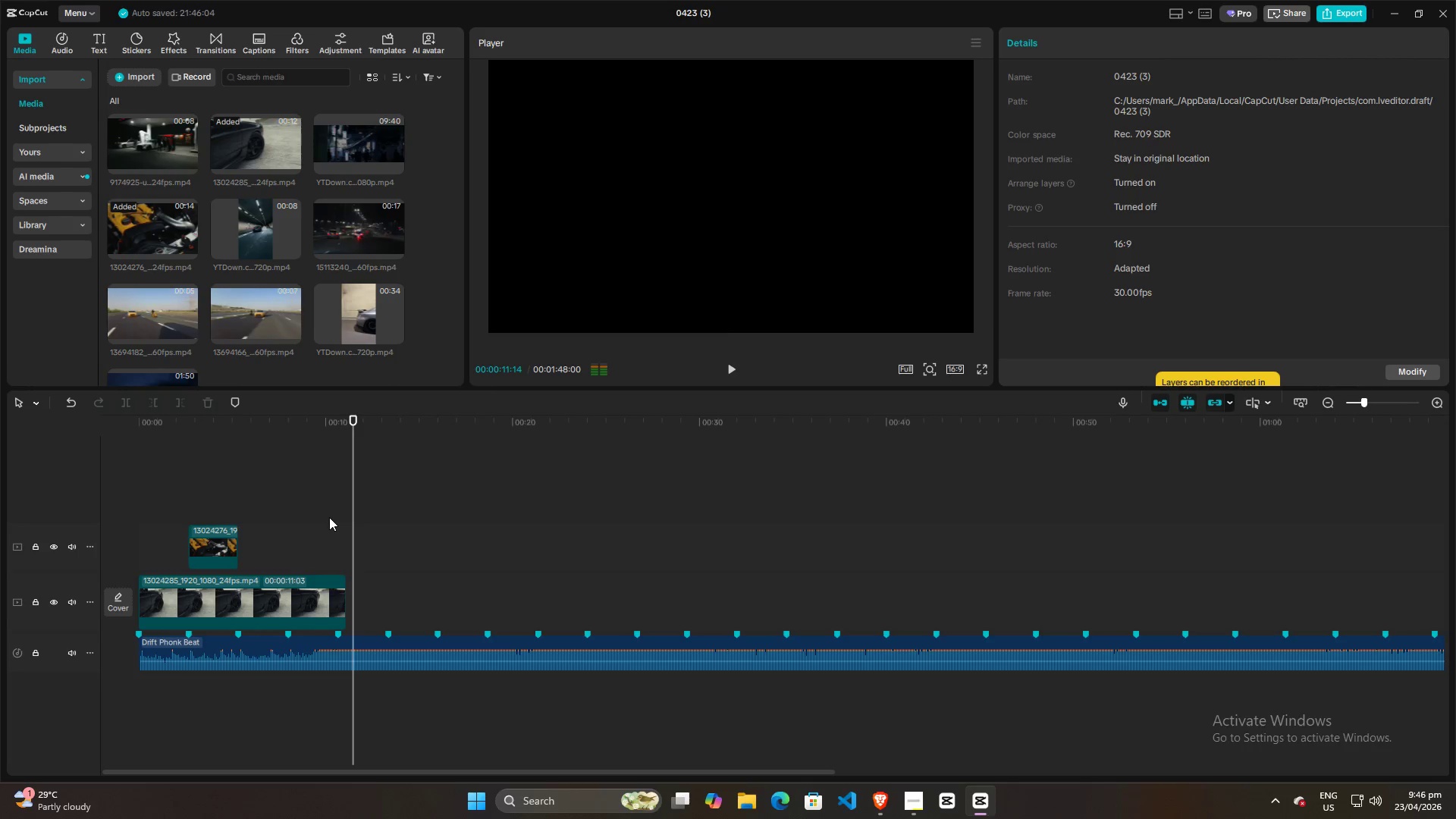 
left_click([329, 517])
 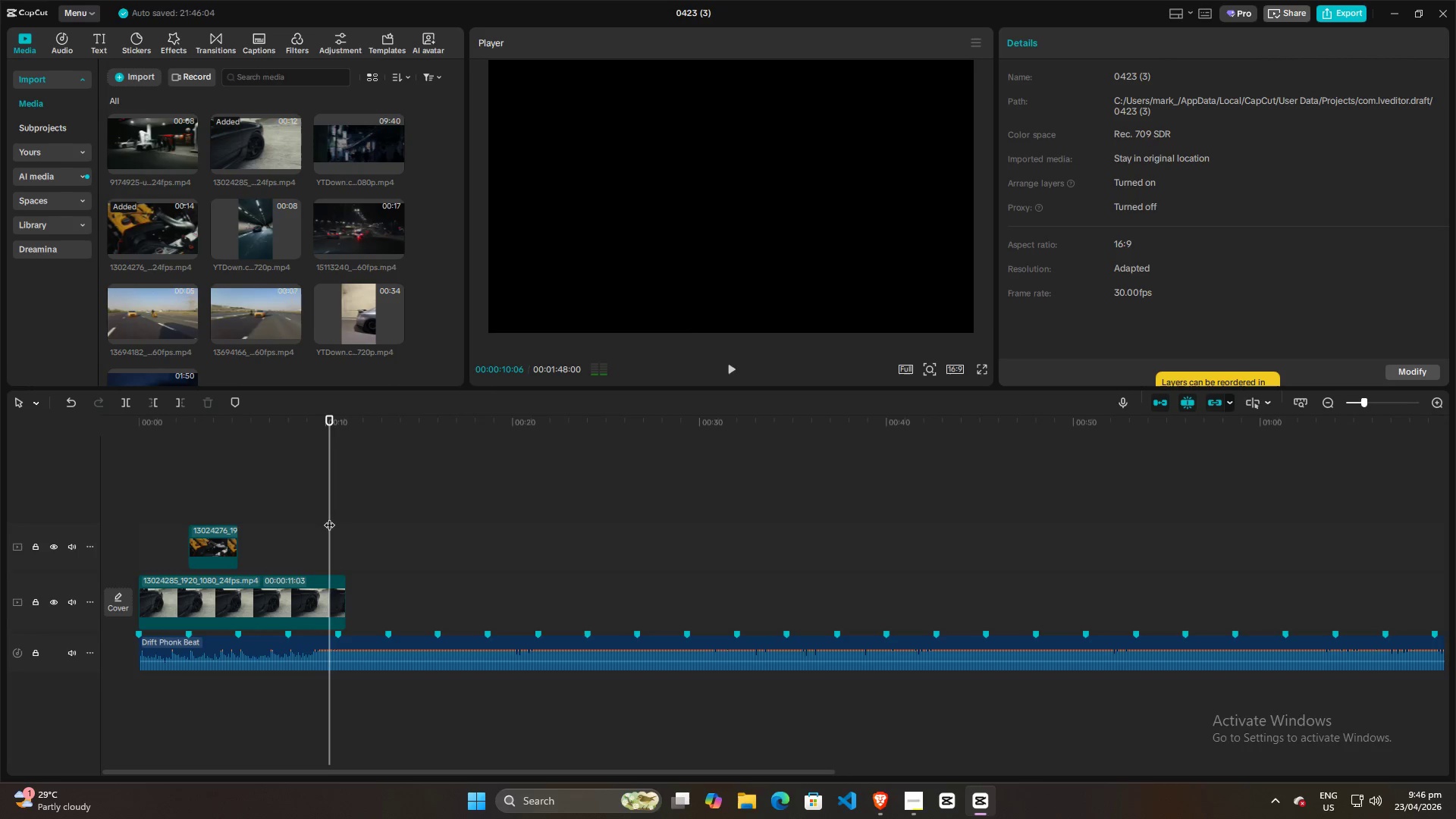 
key(Space)
 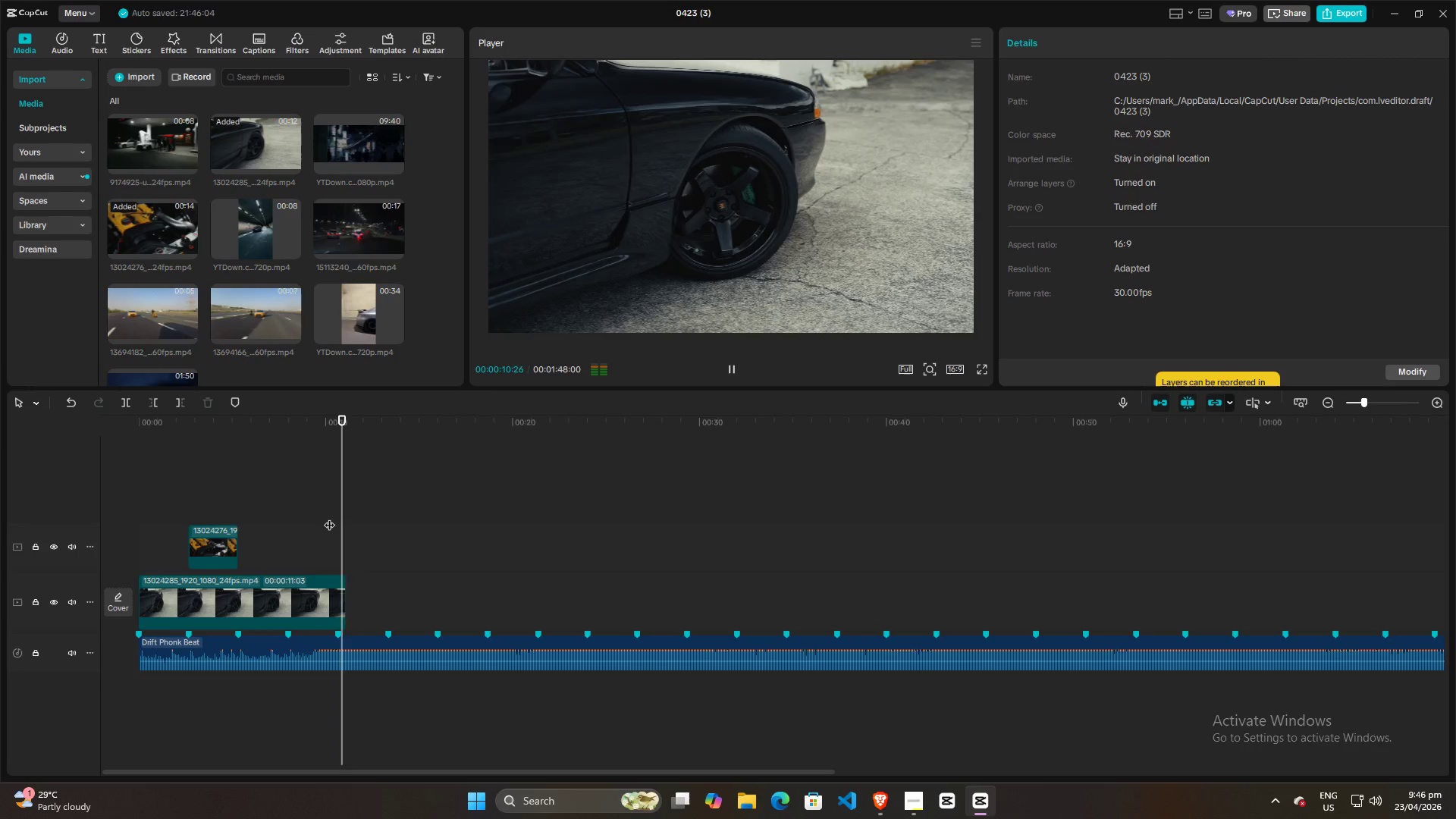 
key(Space)
 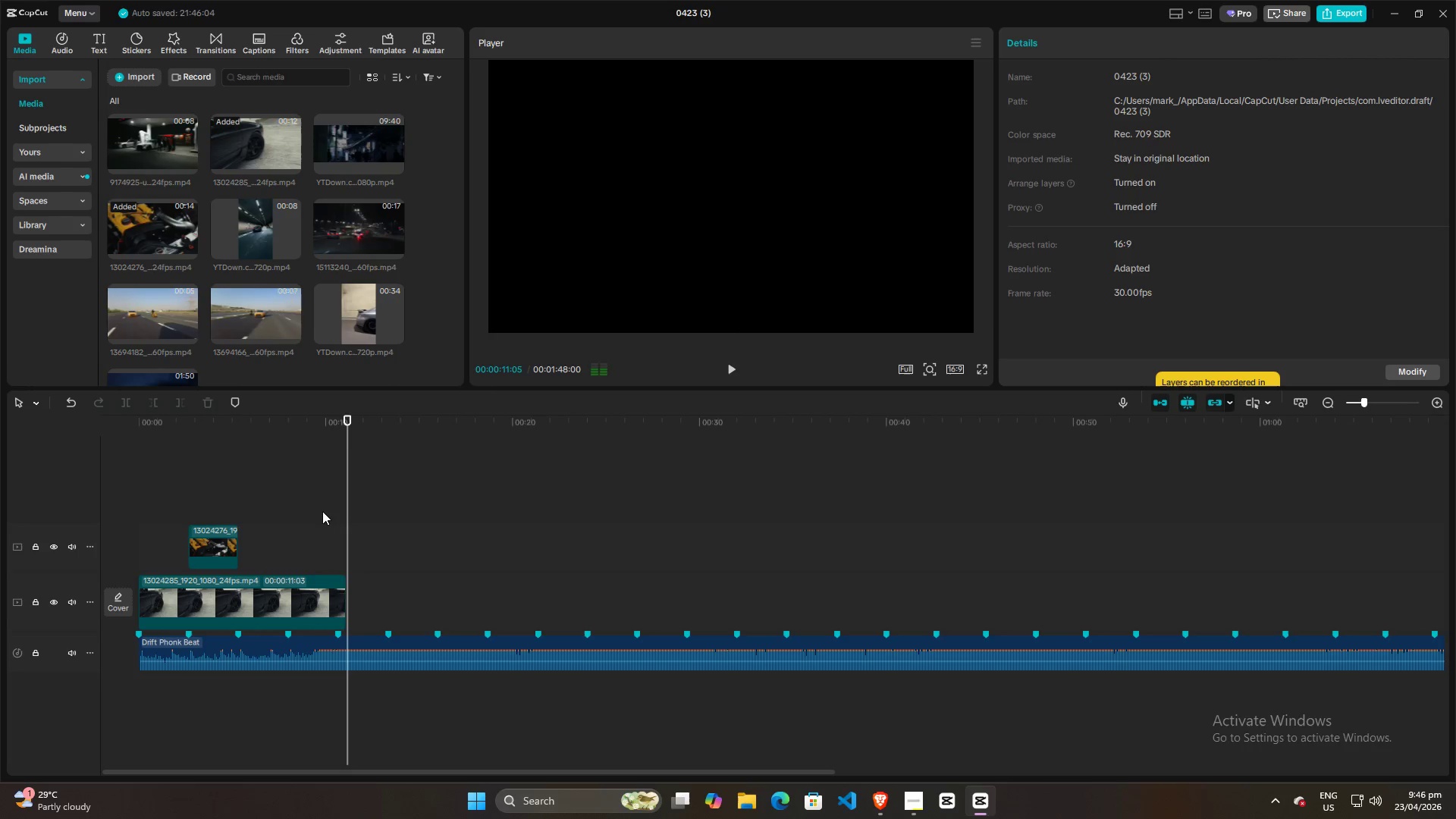 
left_click([322, 511])
 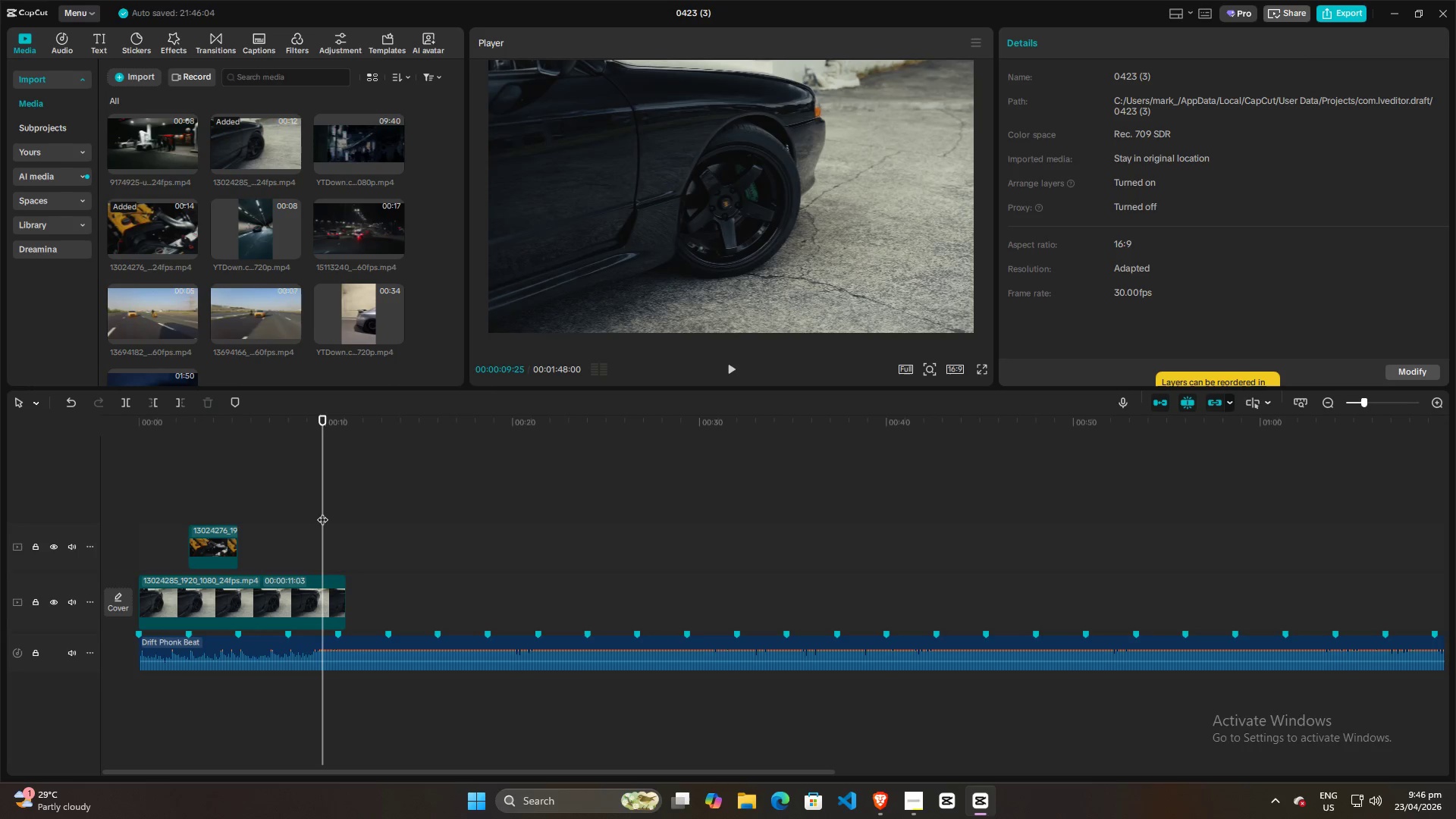 
key(Space)
 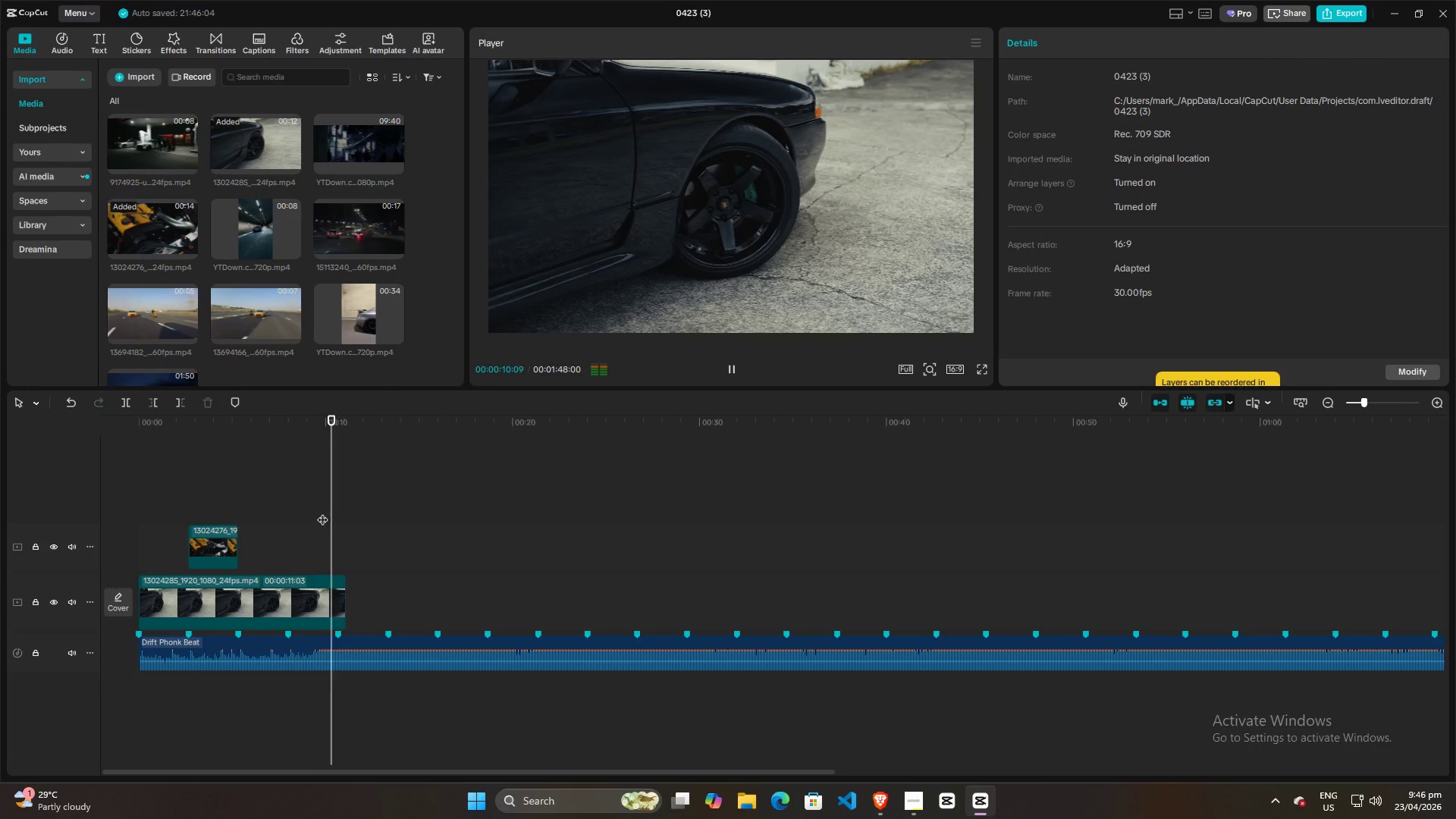 
key(Space)
 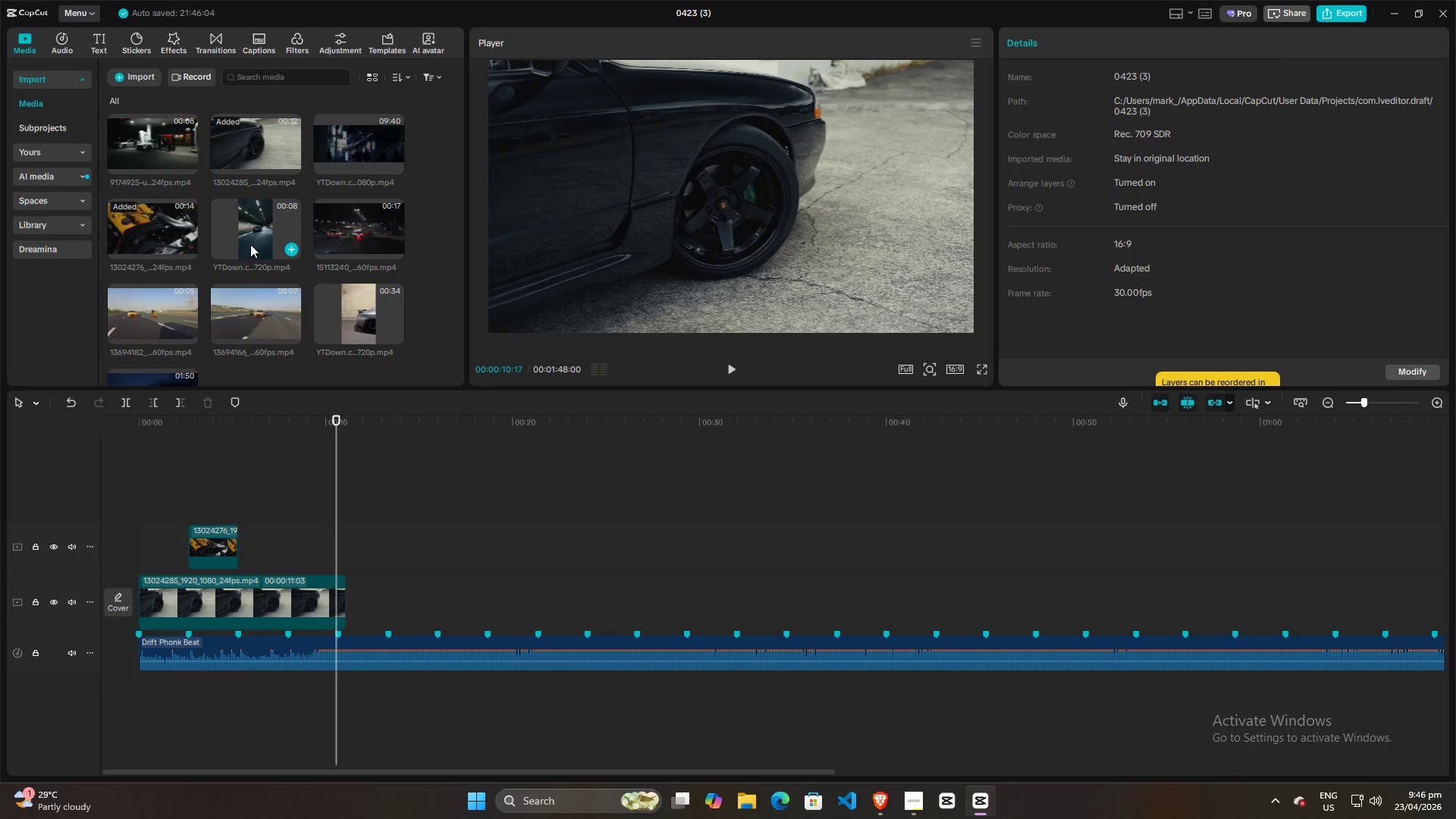 
left_click([250, 231])
 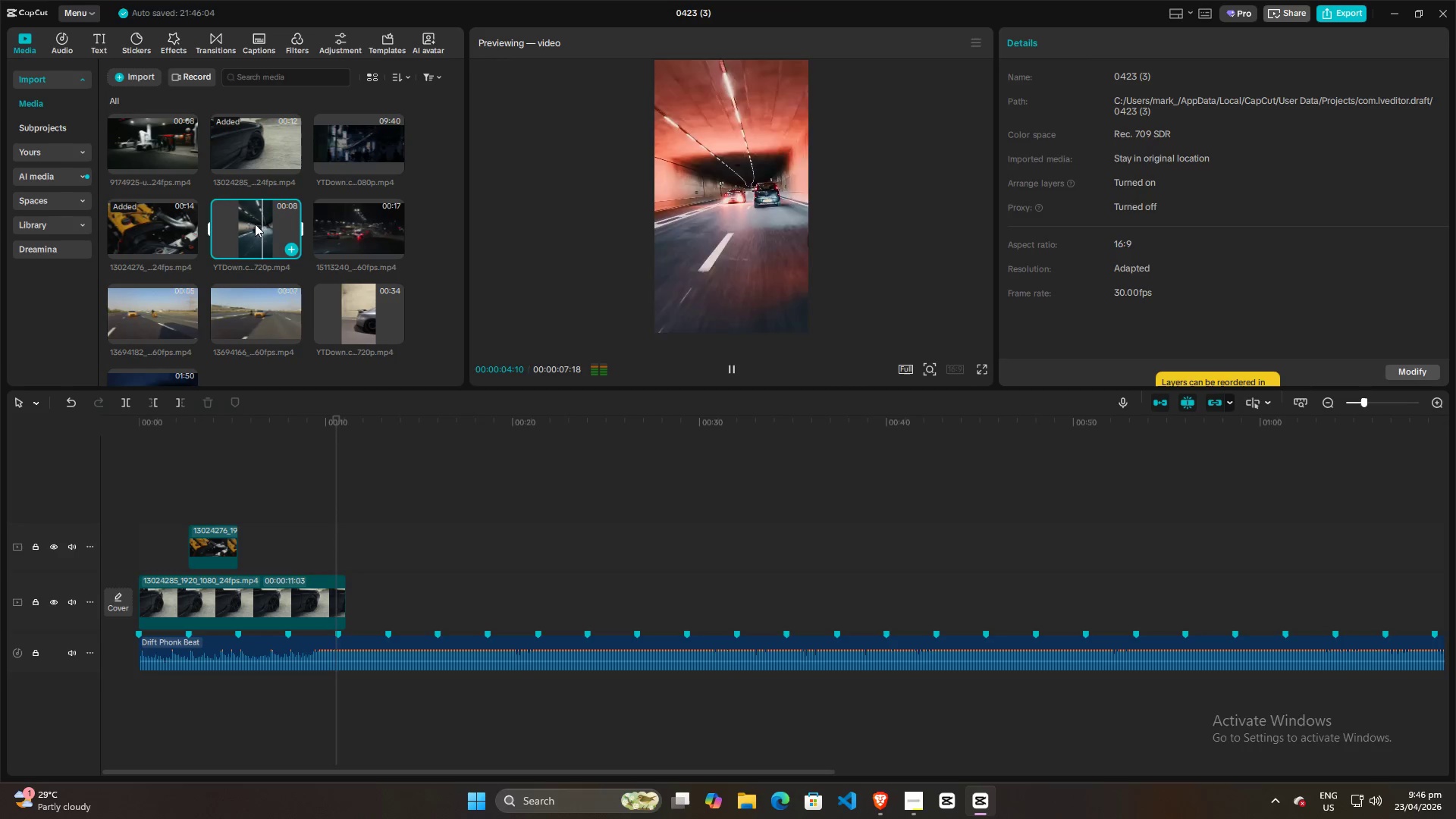 
wait(6.09)
 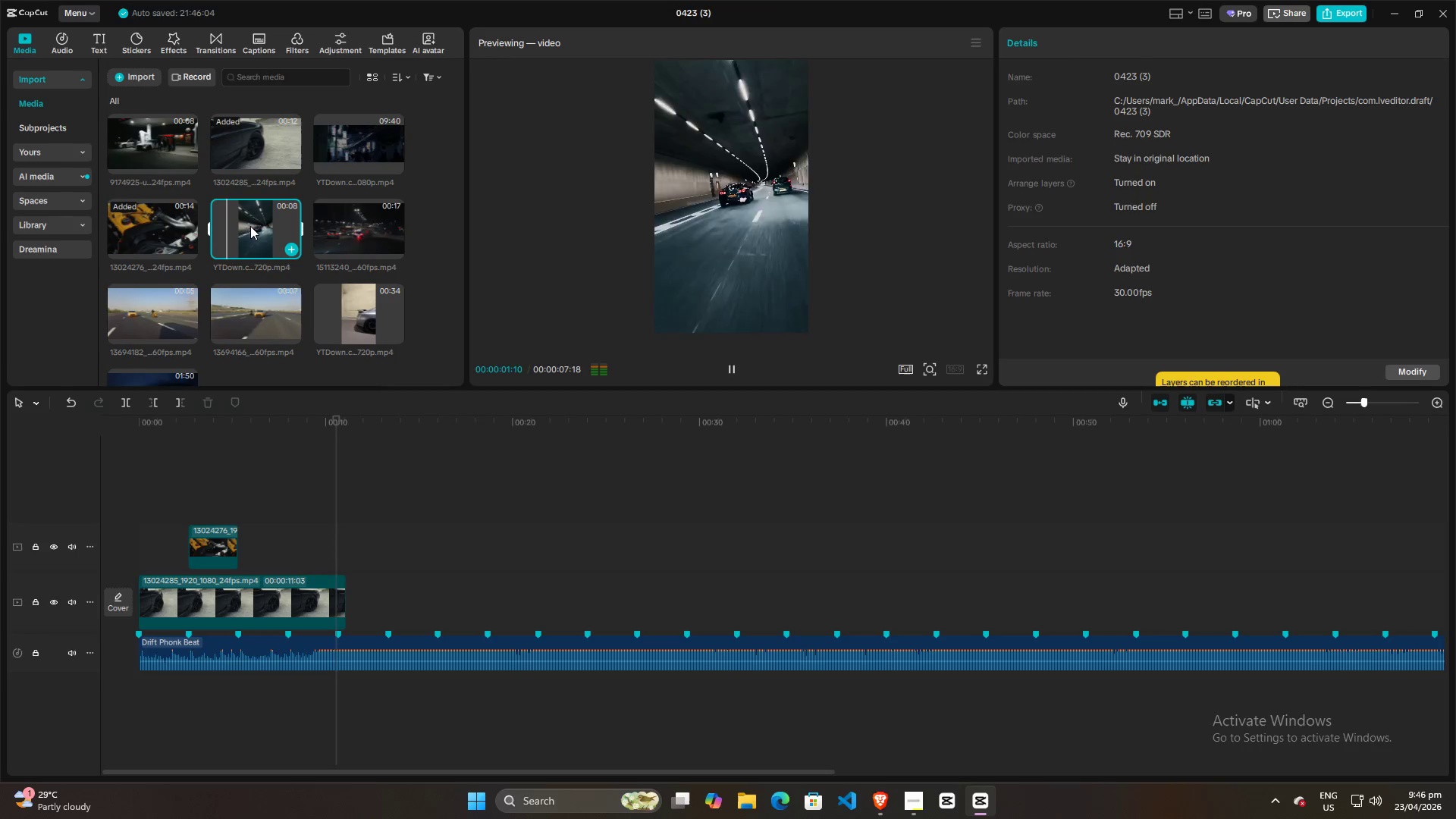 
left_click_drag(start_coordinate=[259, 230], to_coordinate=[391, 533])
 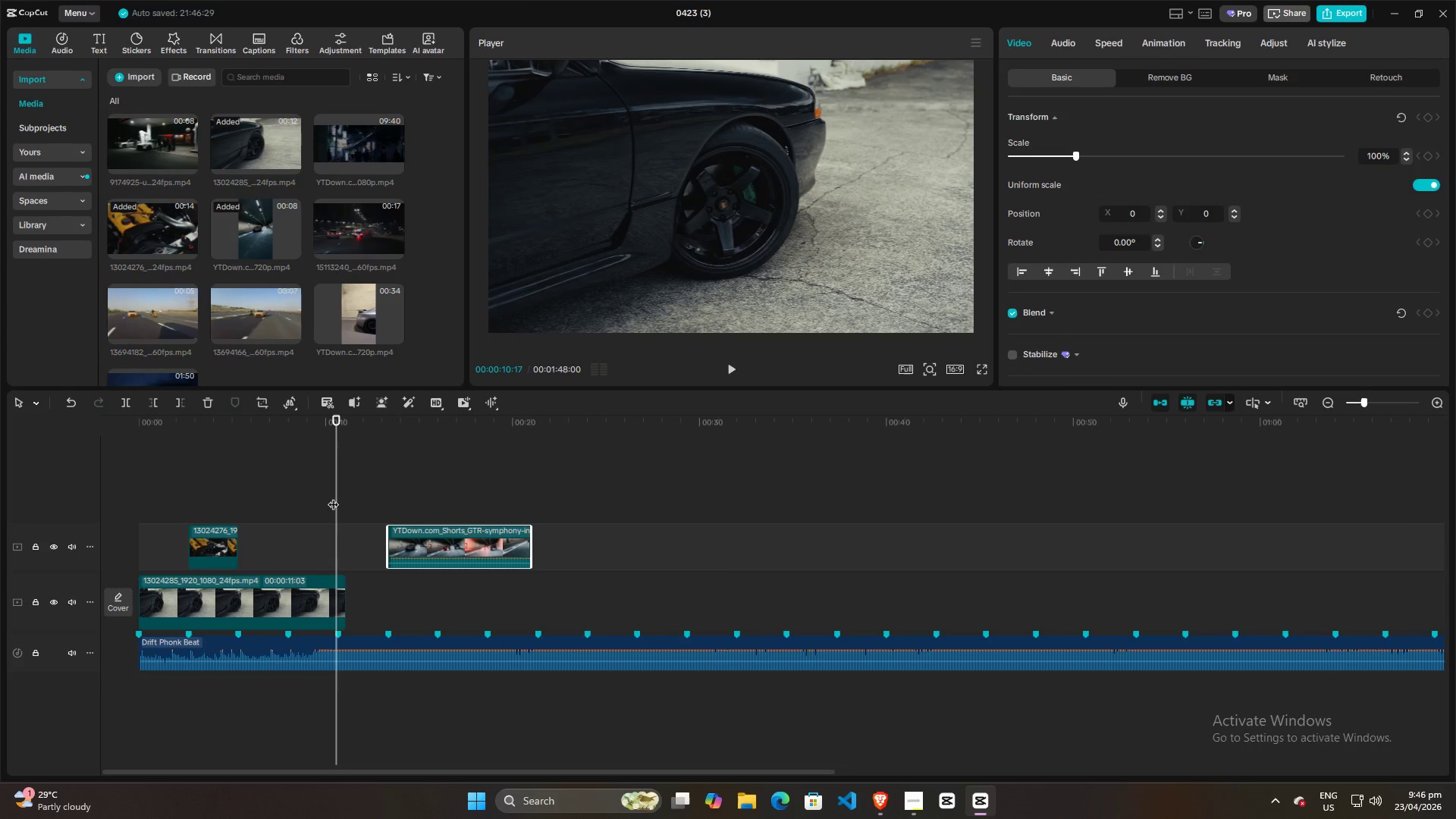 
left_click_drag(start_coordinate=[333, 497], to_coordinate=[306, 500])
 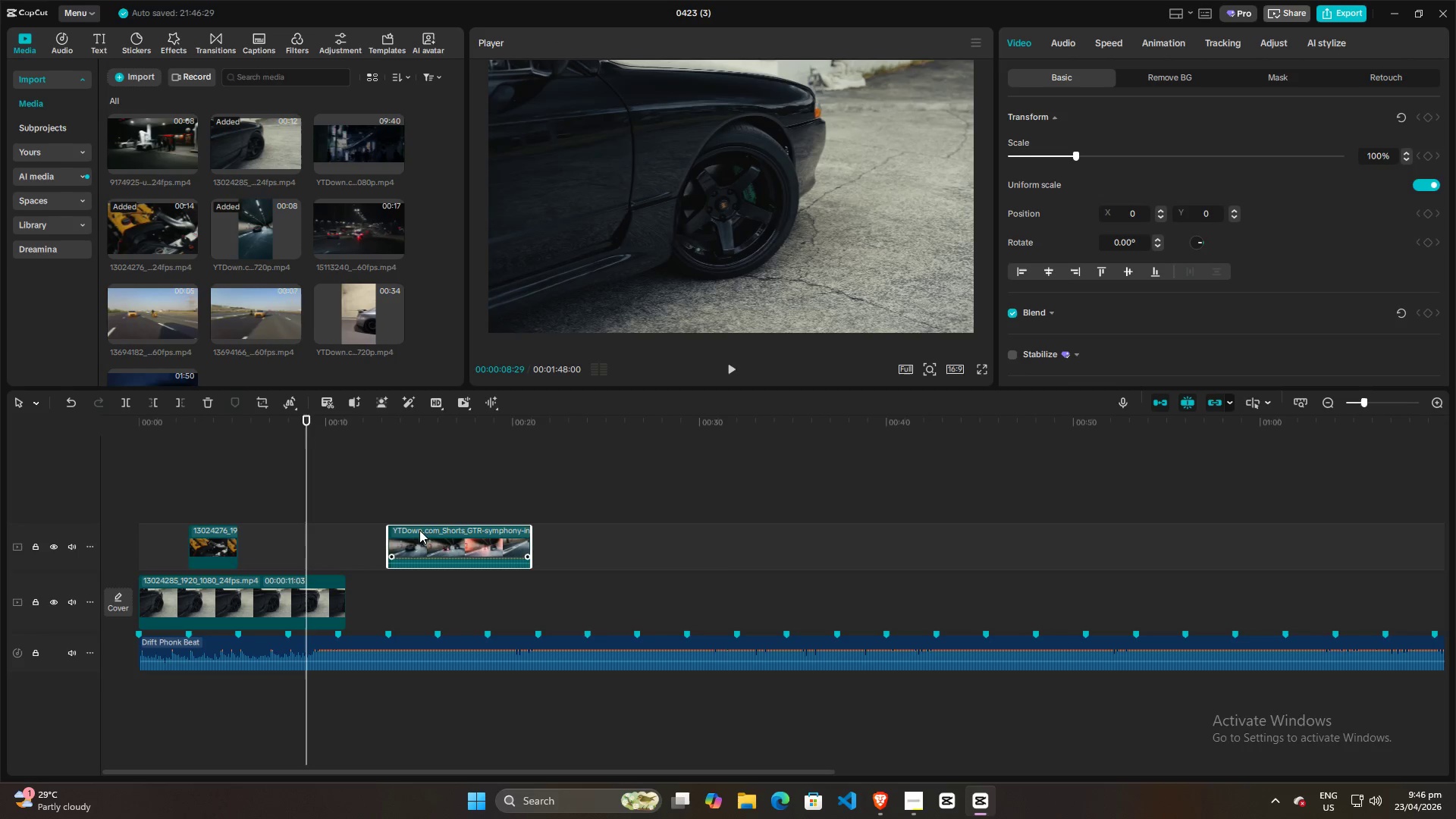 
left_click_drag(start_coordinate=[417, 534], to_coordinate=[364, 537])
 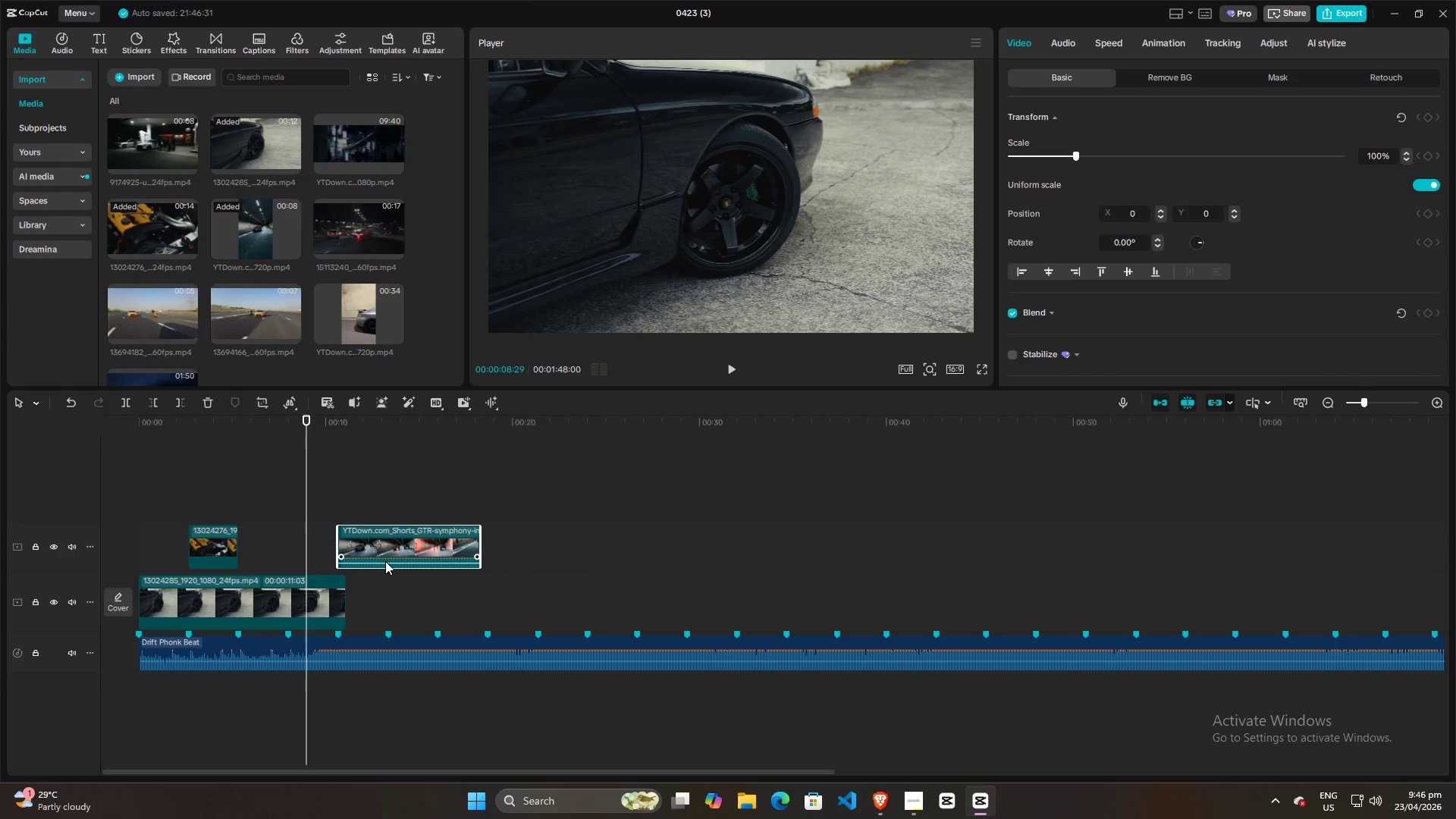 
left_click_drag(start_coordinate=[385, 561], to_coordinate=[381, 588])
 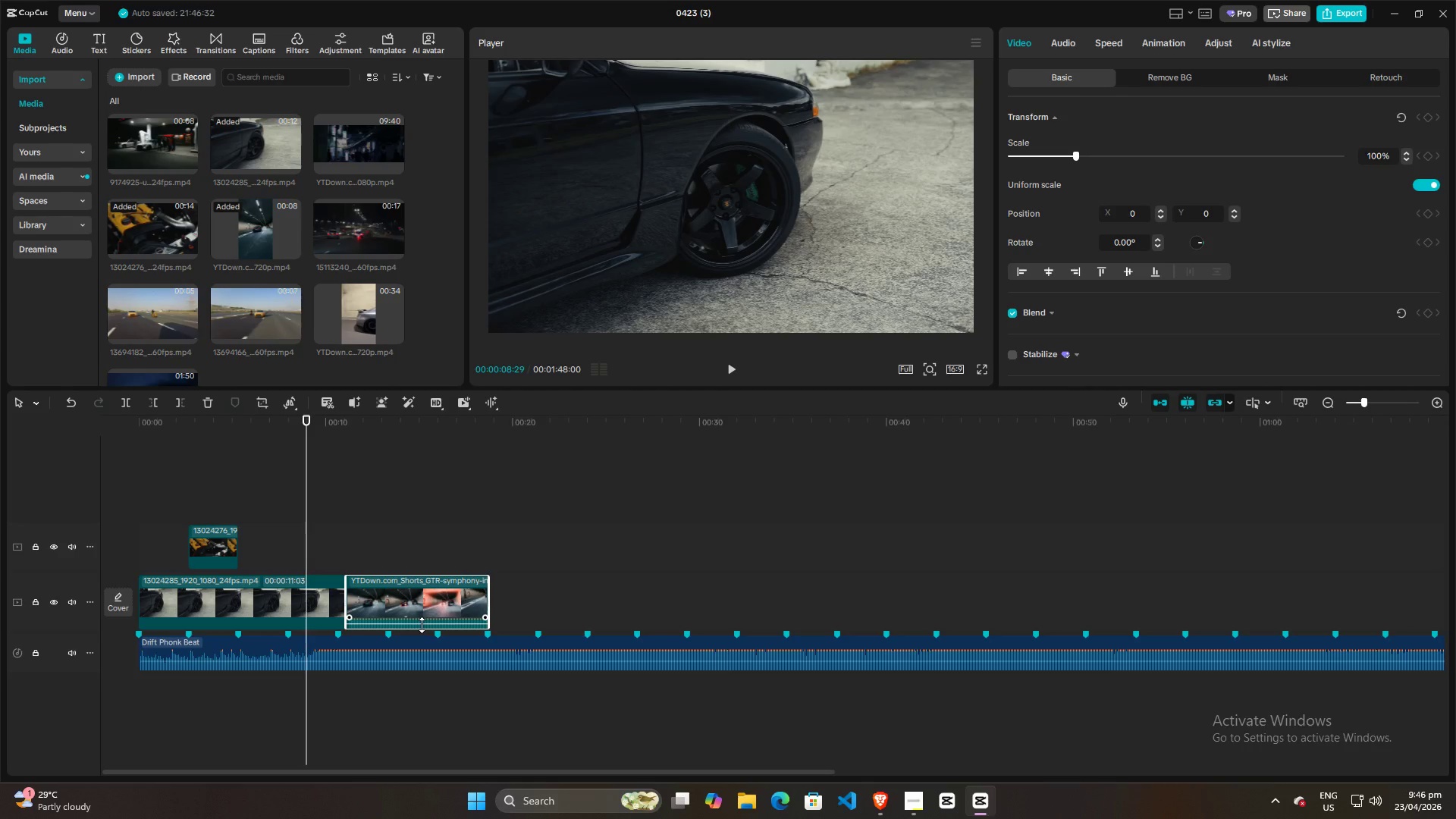 
left_click_drag(start_coordinate=[422, 625], to_coordinate=[420, 669])
 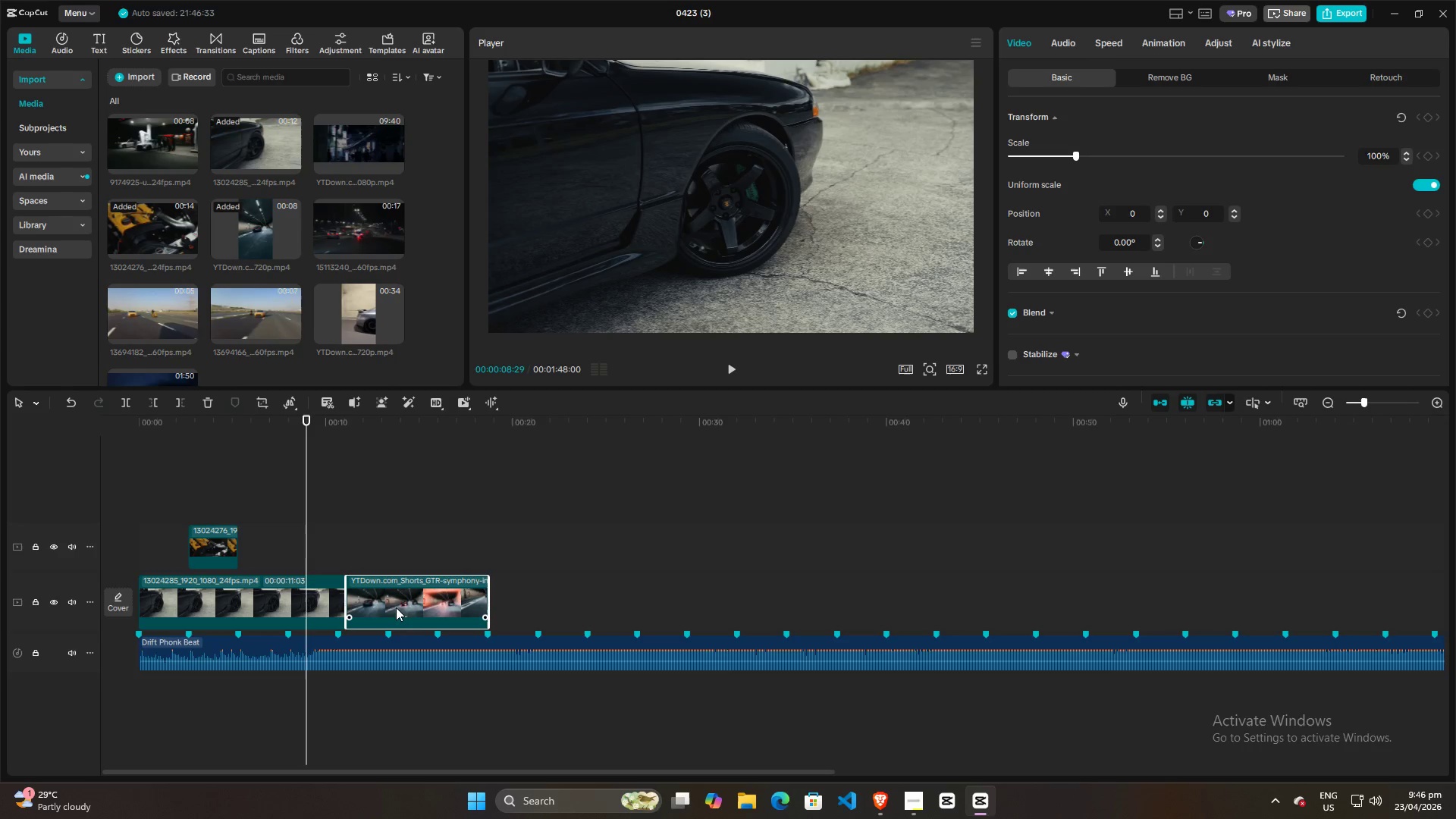 
left_click_drag(start_coordinate=[393, 595], to_coordinate=[382, 541])
 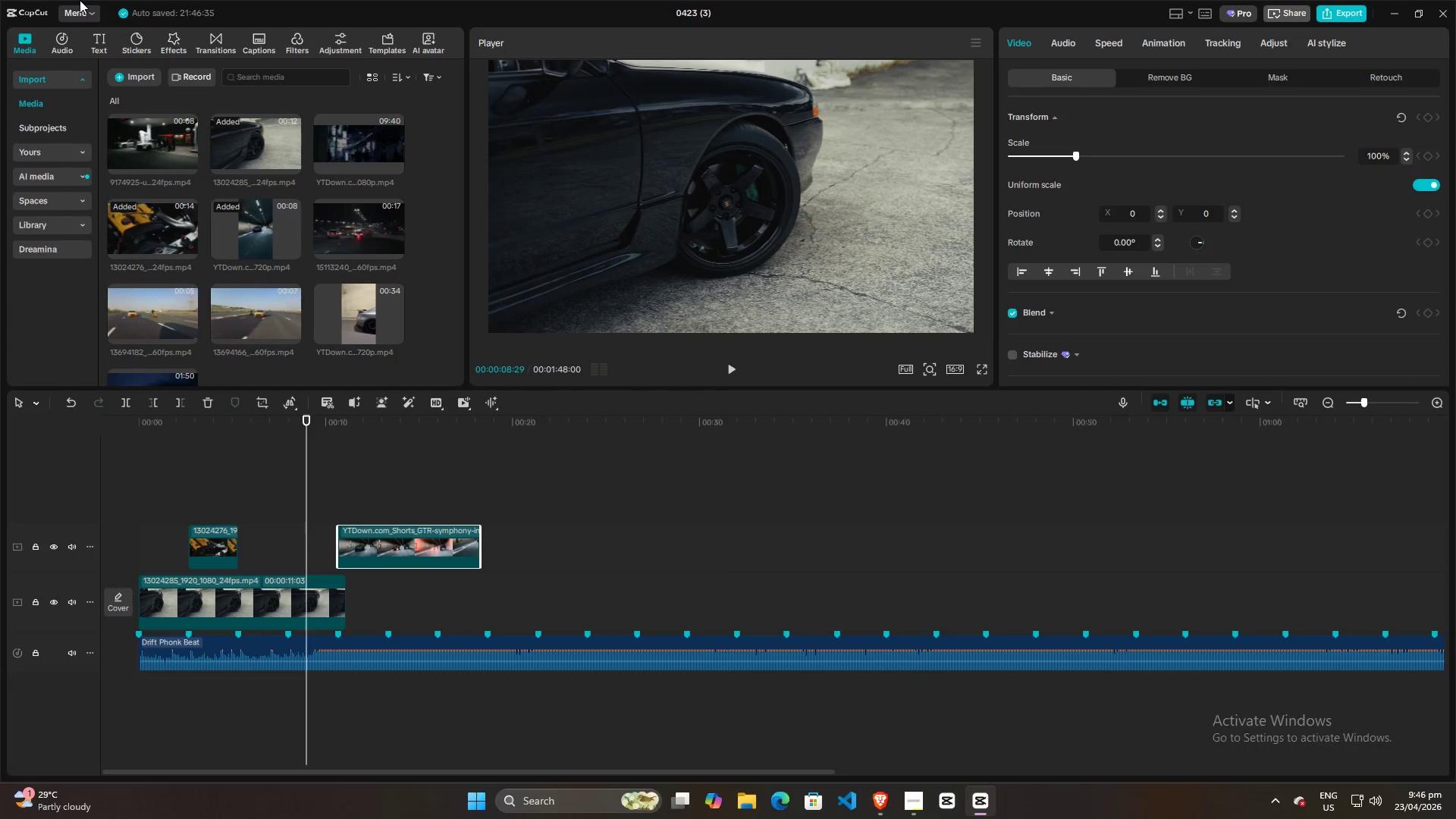 
wait(17.53)
 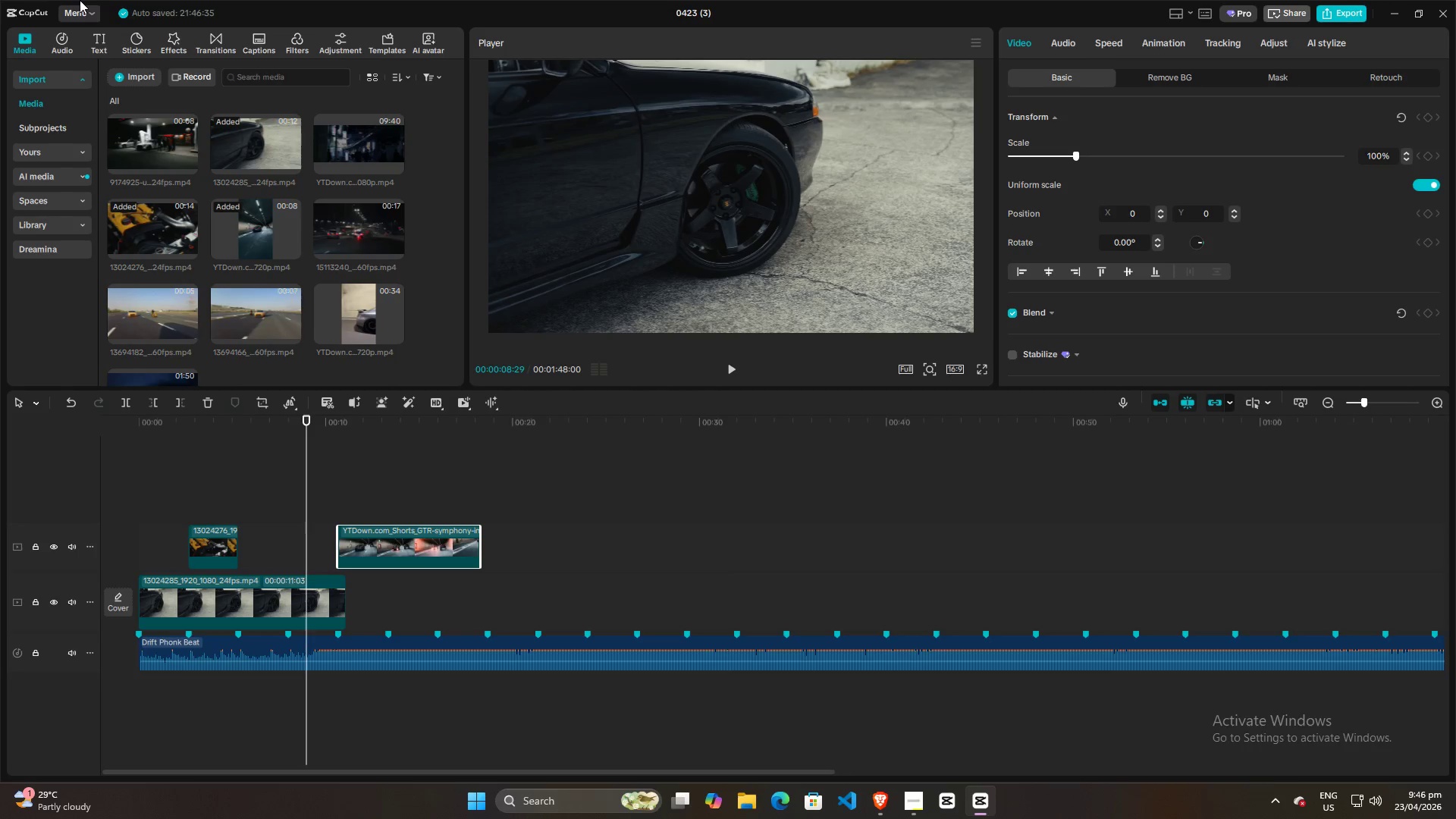 
key(Space)
 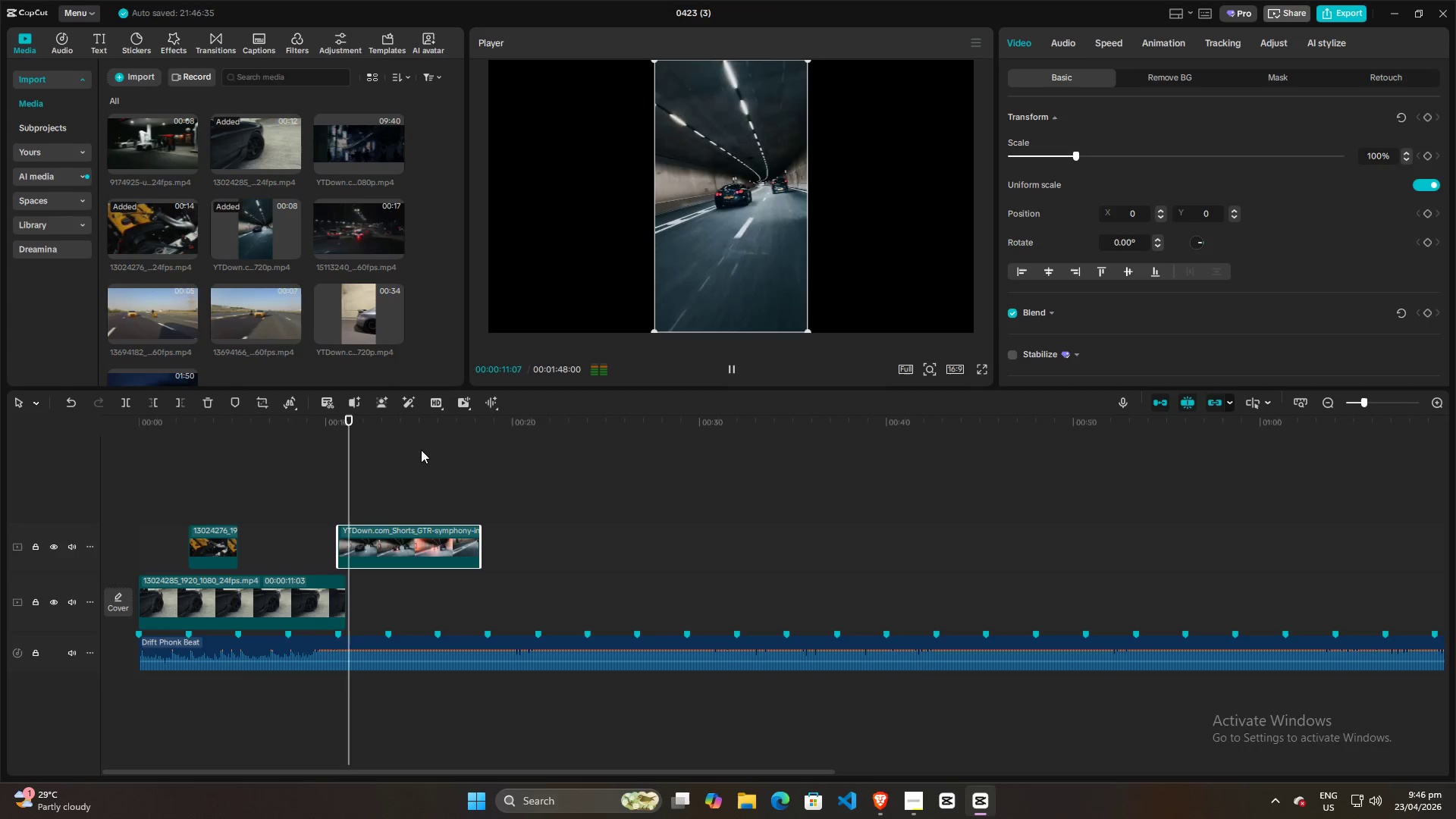 
key(Space)
 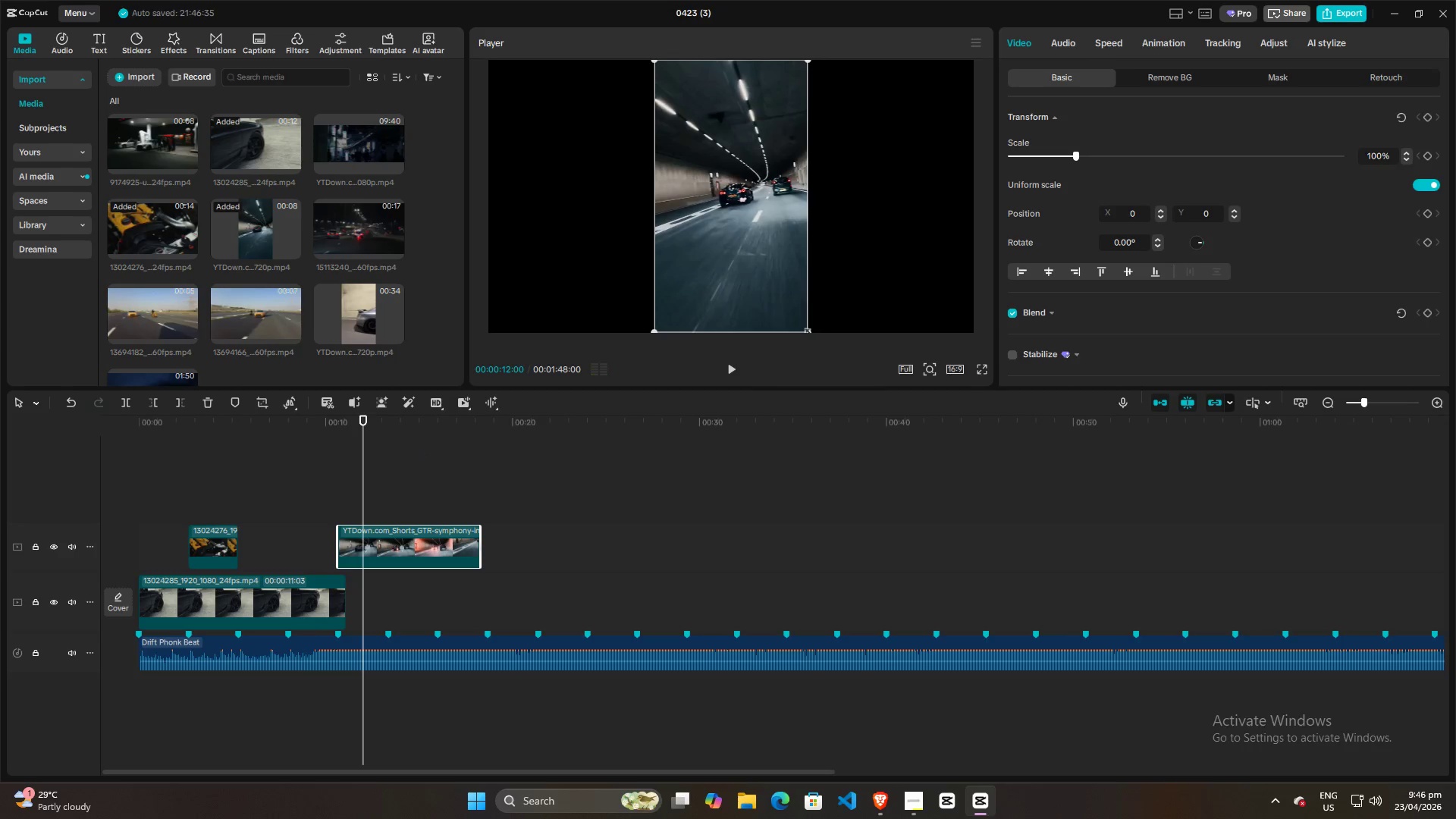 
left_click_drag(start_coordinate=[807, 331], to_coordinate=[1455, 513])
 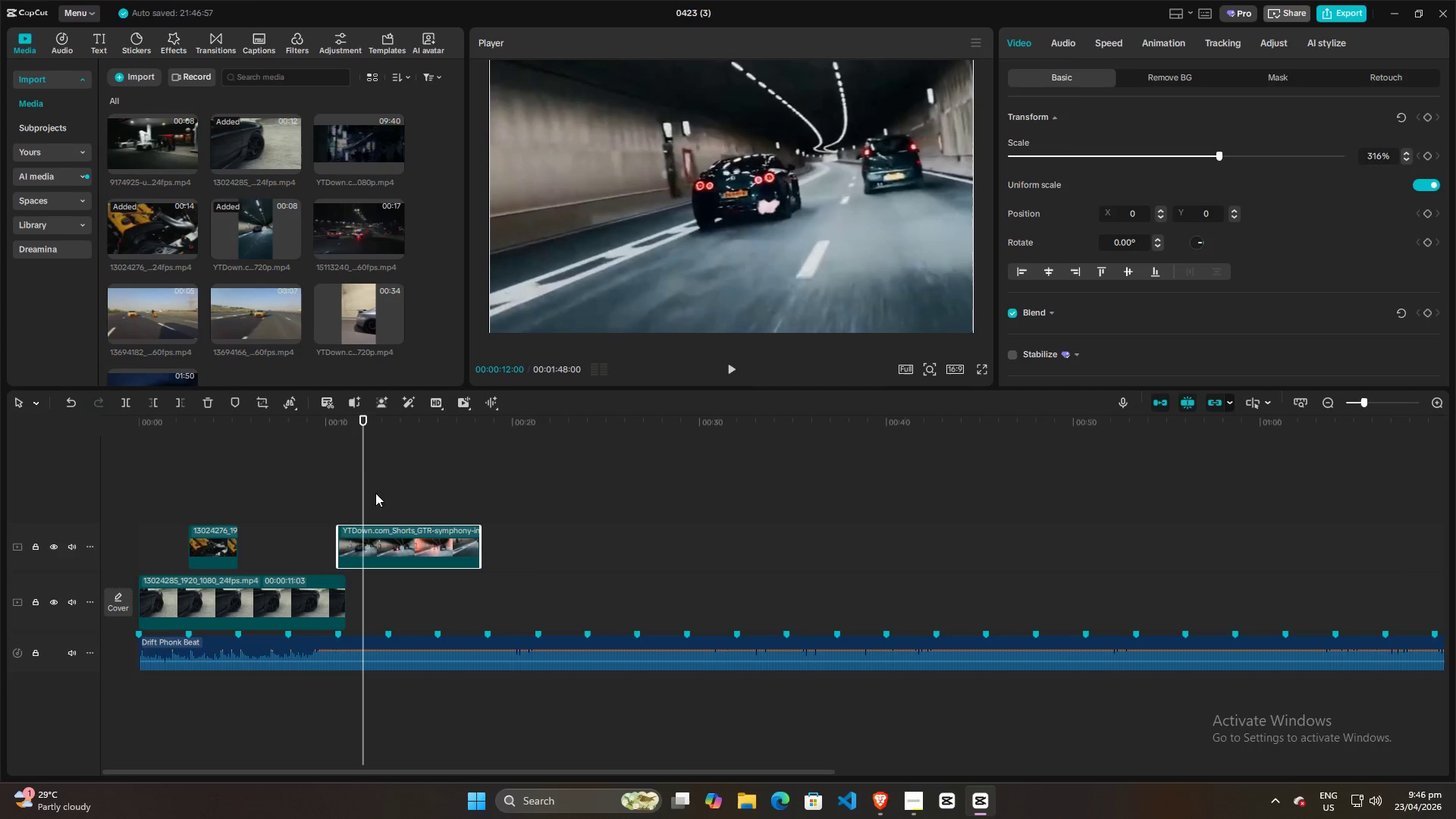 
left_click([334, 483])
 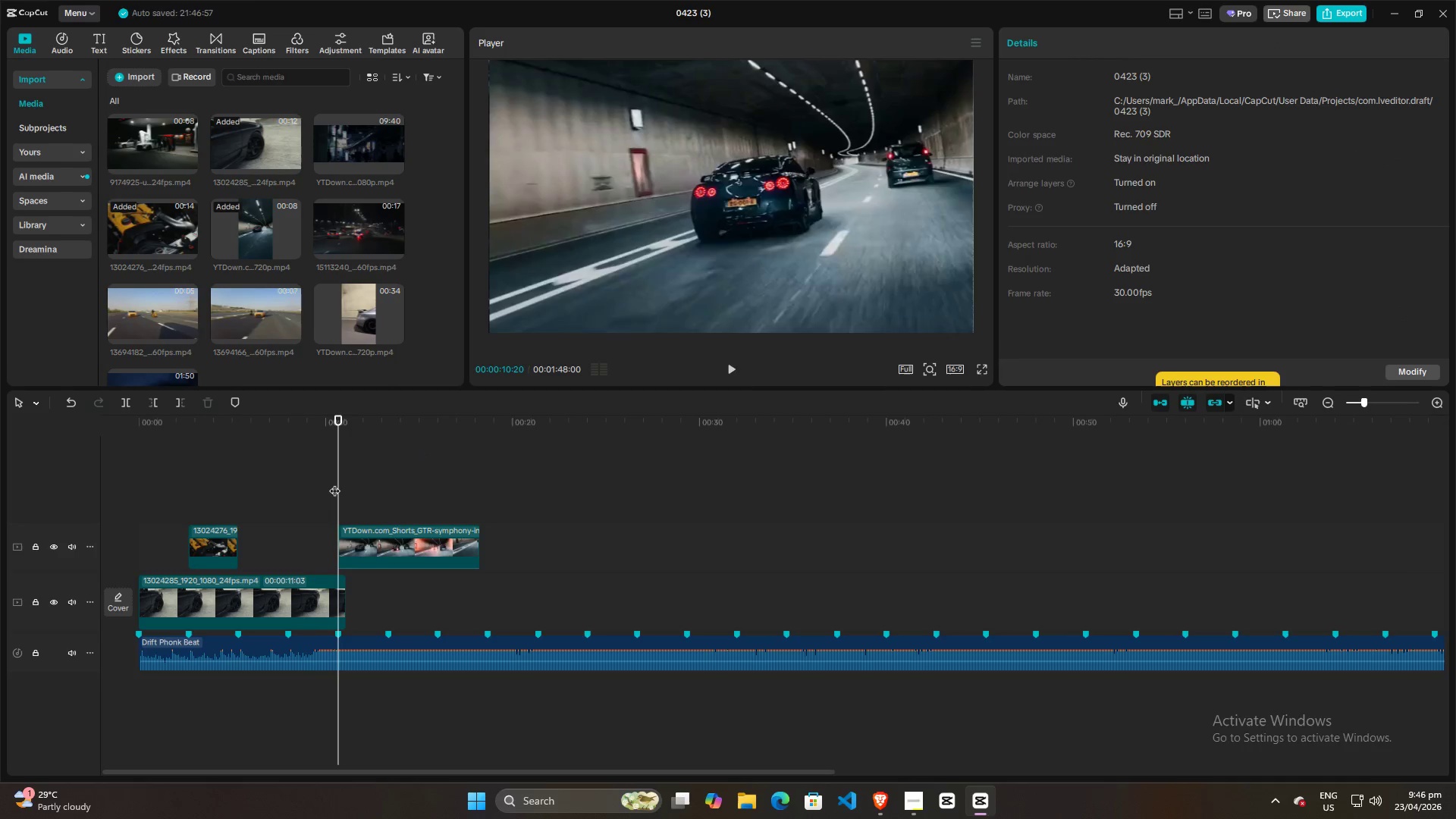 
key(Space)
 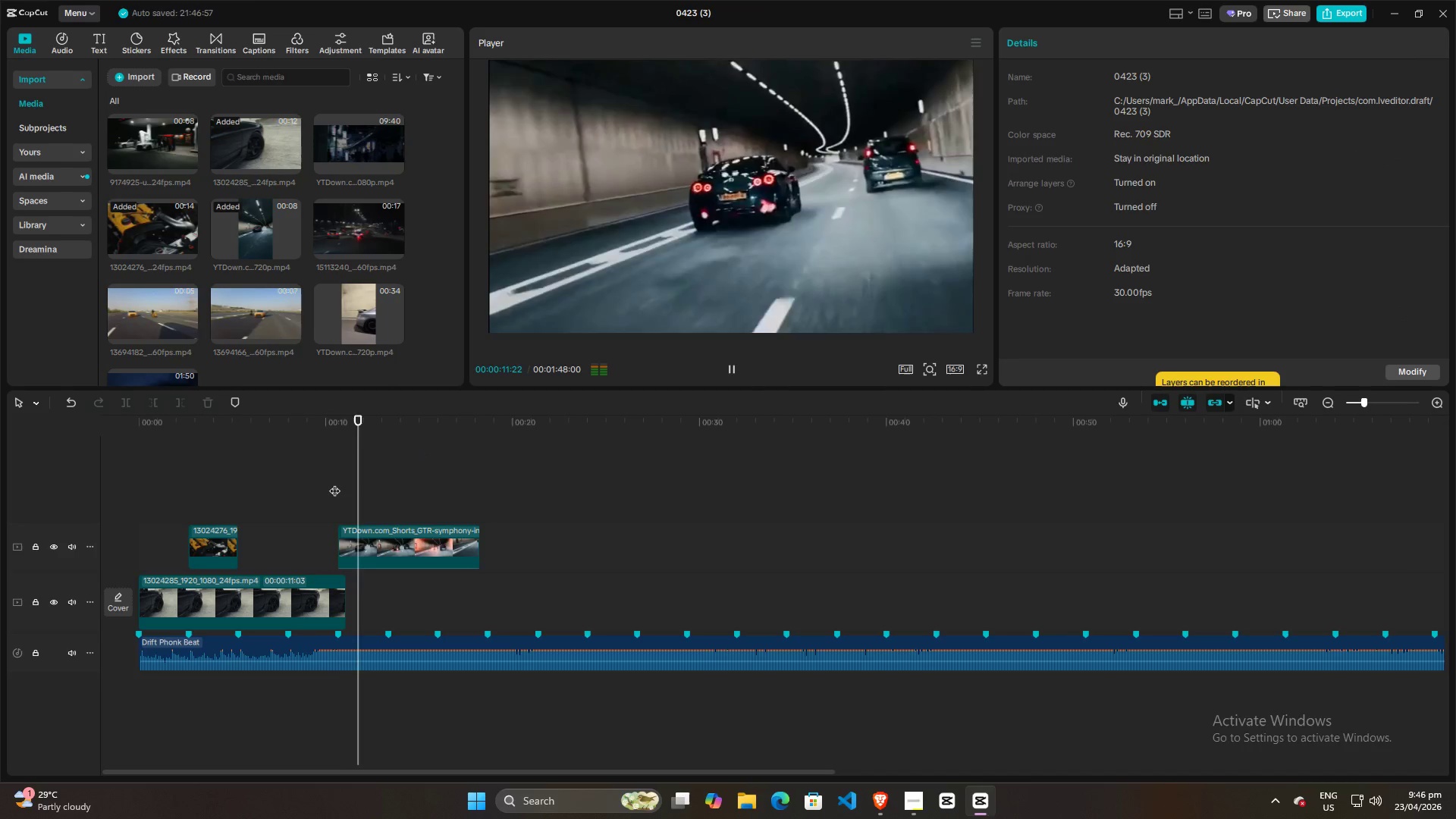 
key(Space)
 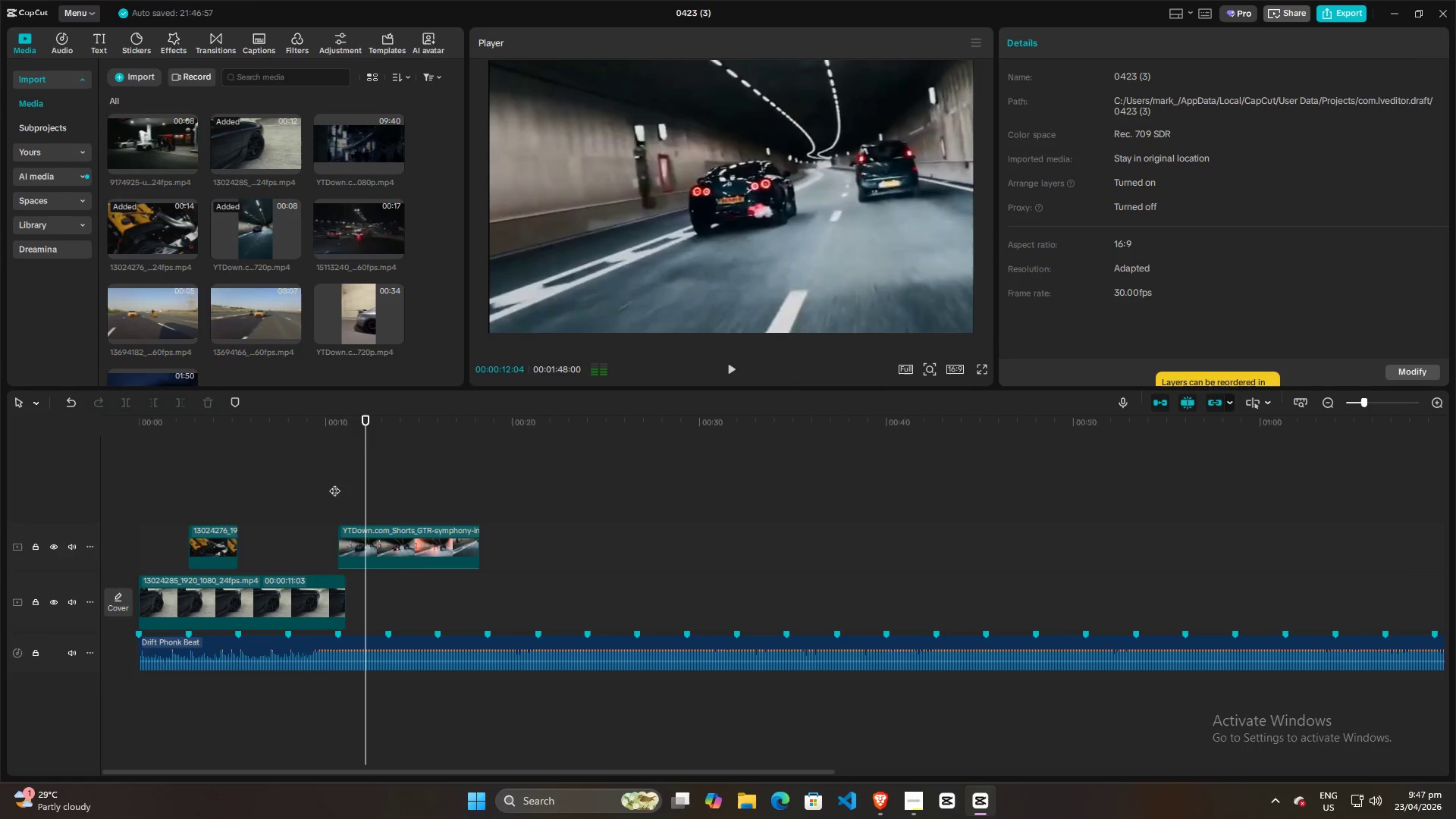 
left_click([334, 483])
 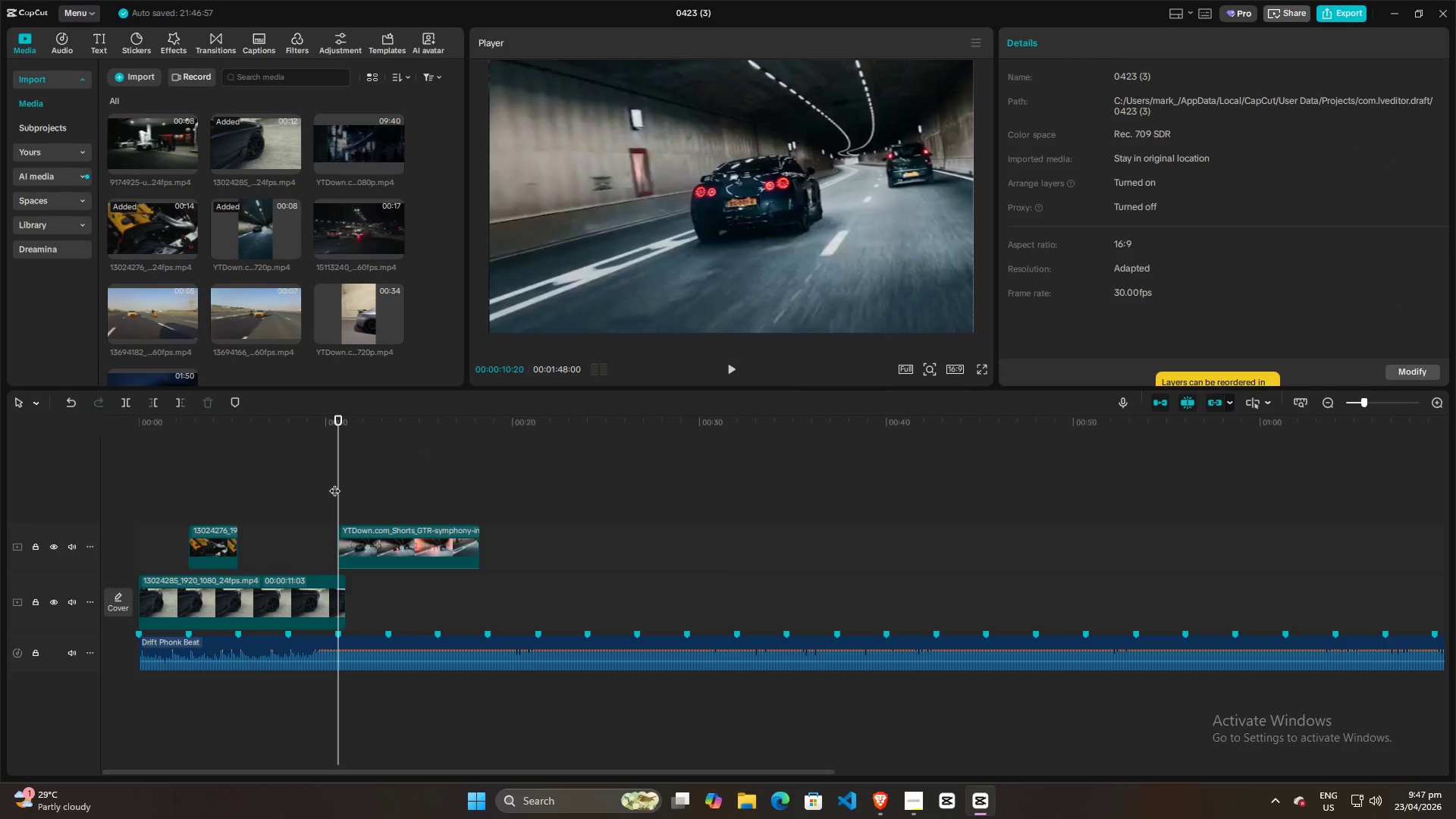 
key(Space)
 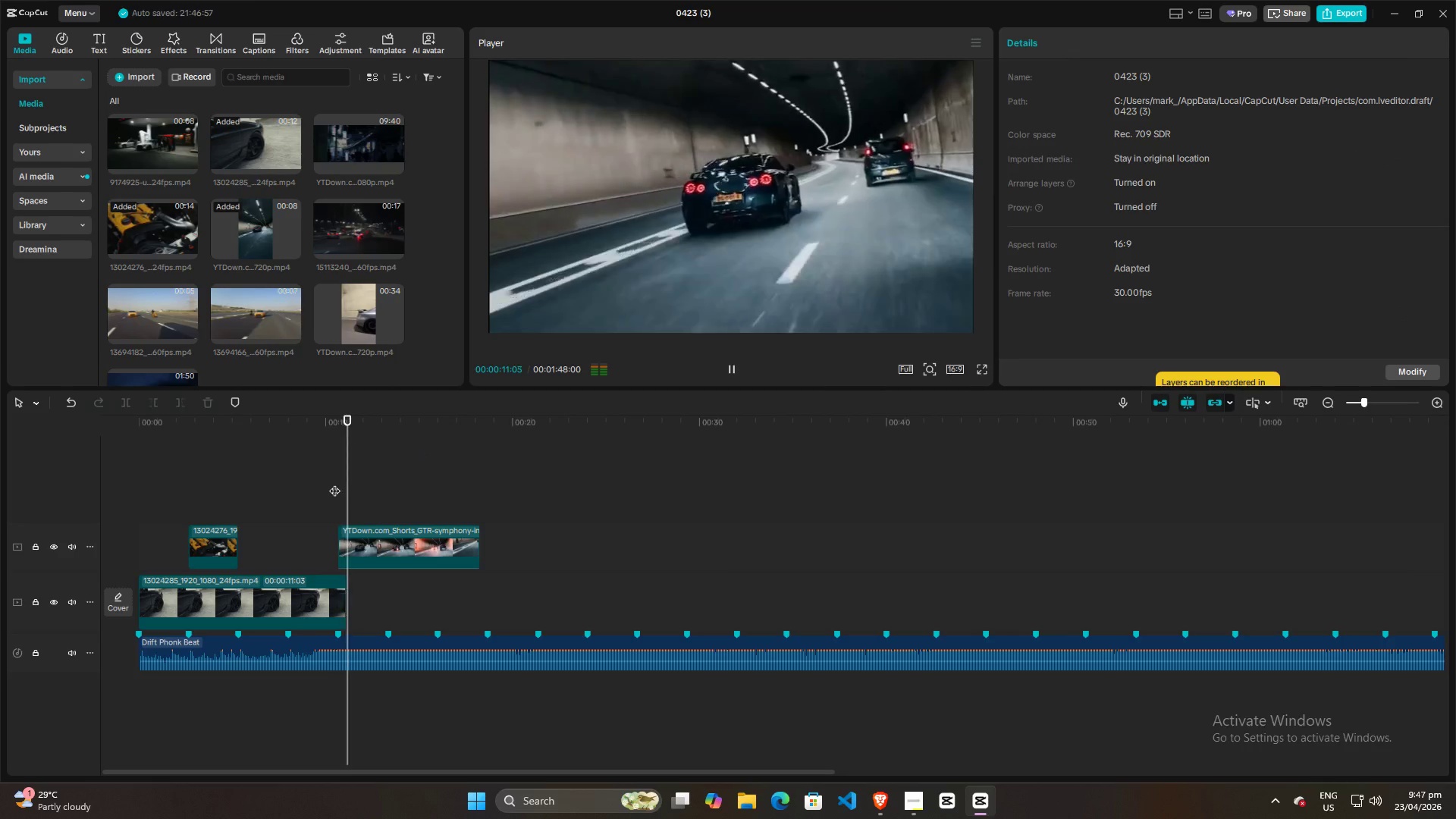 
left_click([334, 483])
 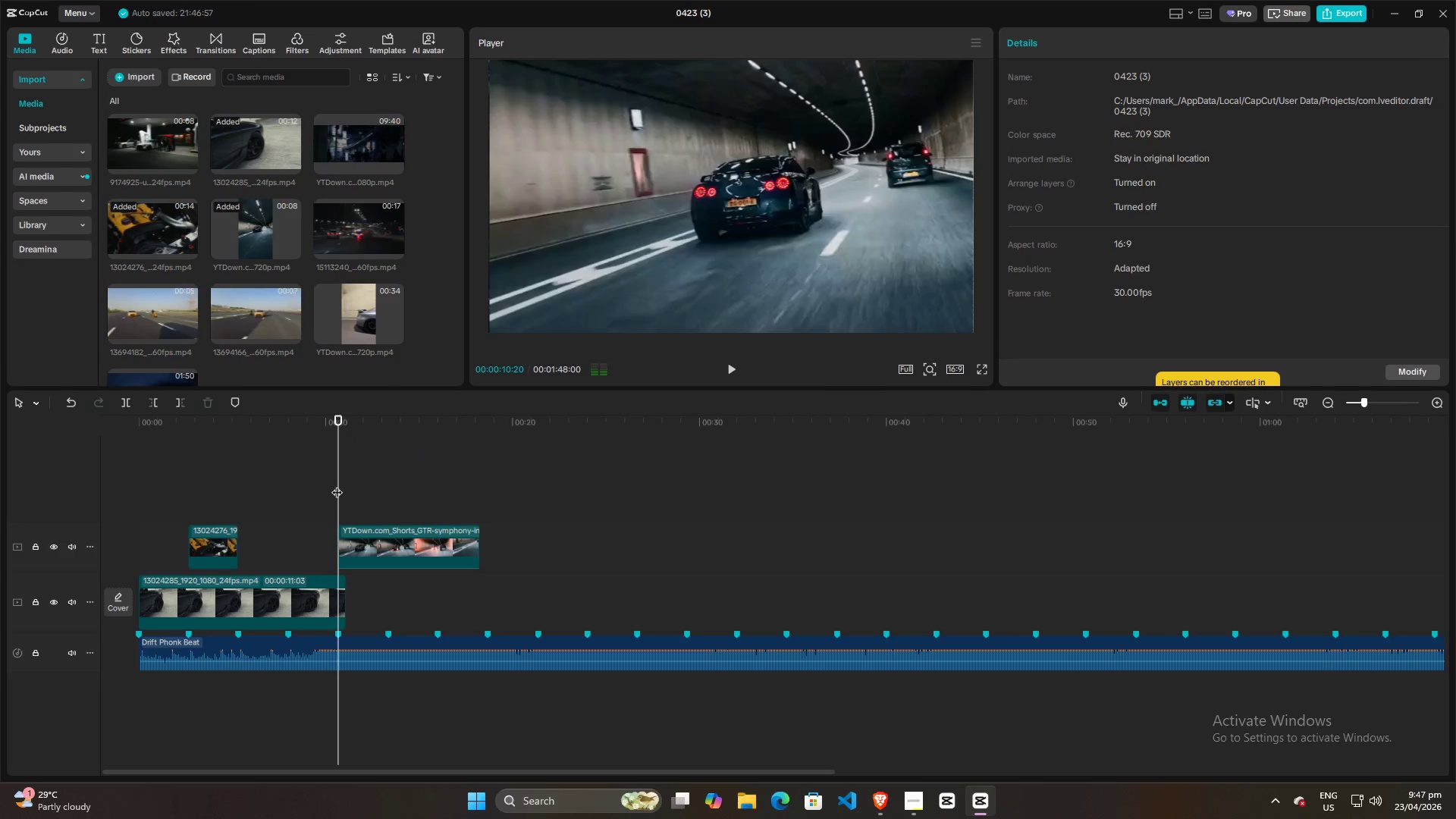 
key(Space)
 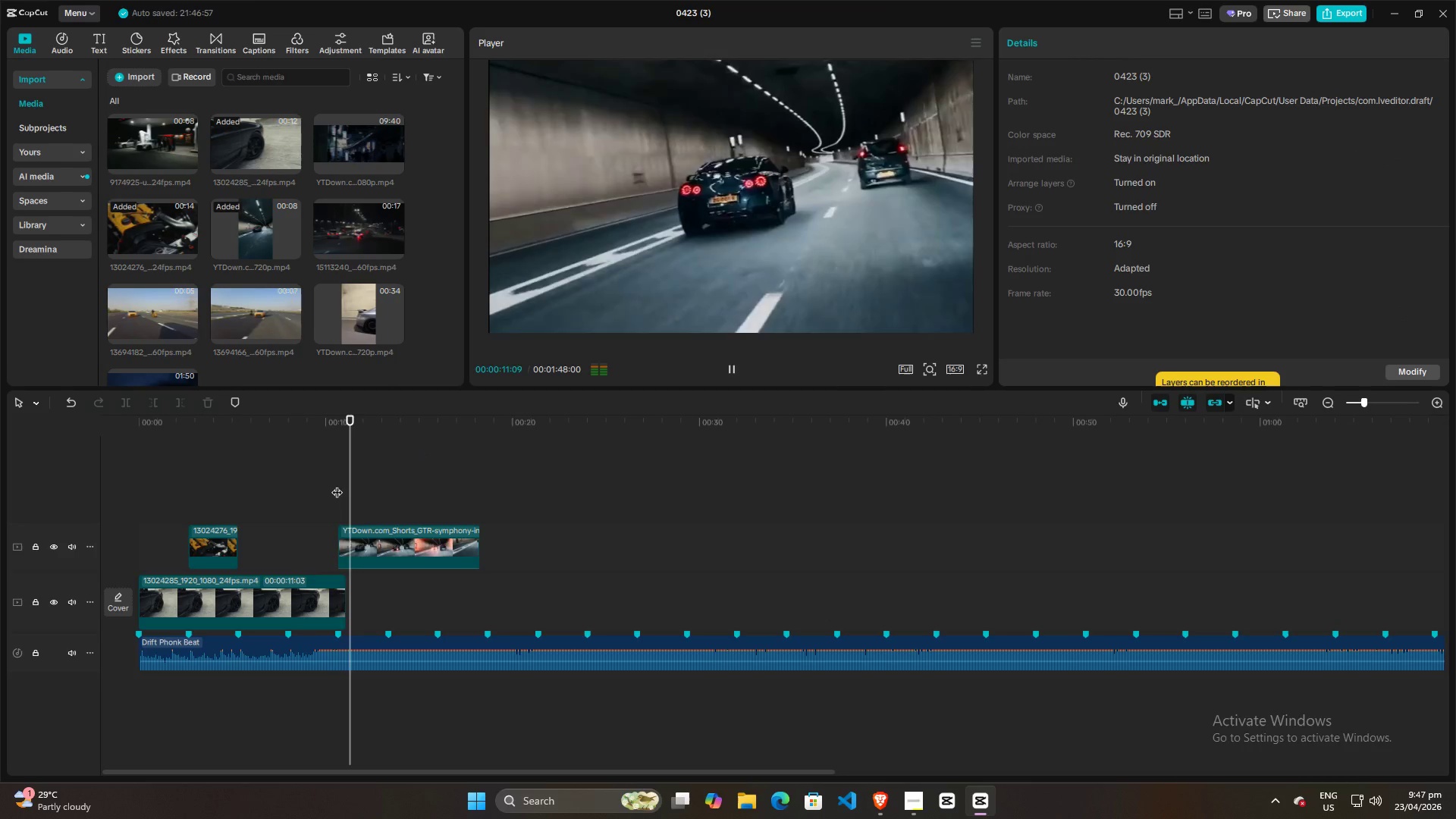 
key(Space)
 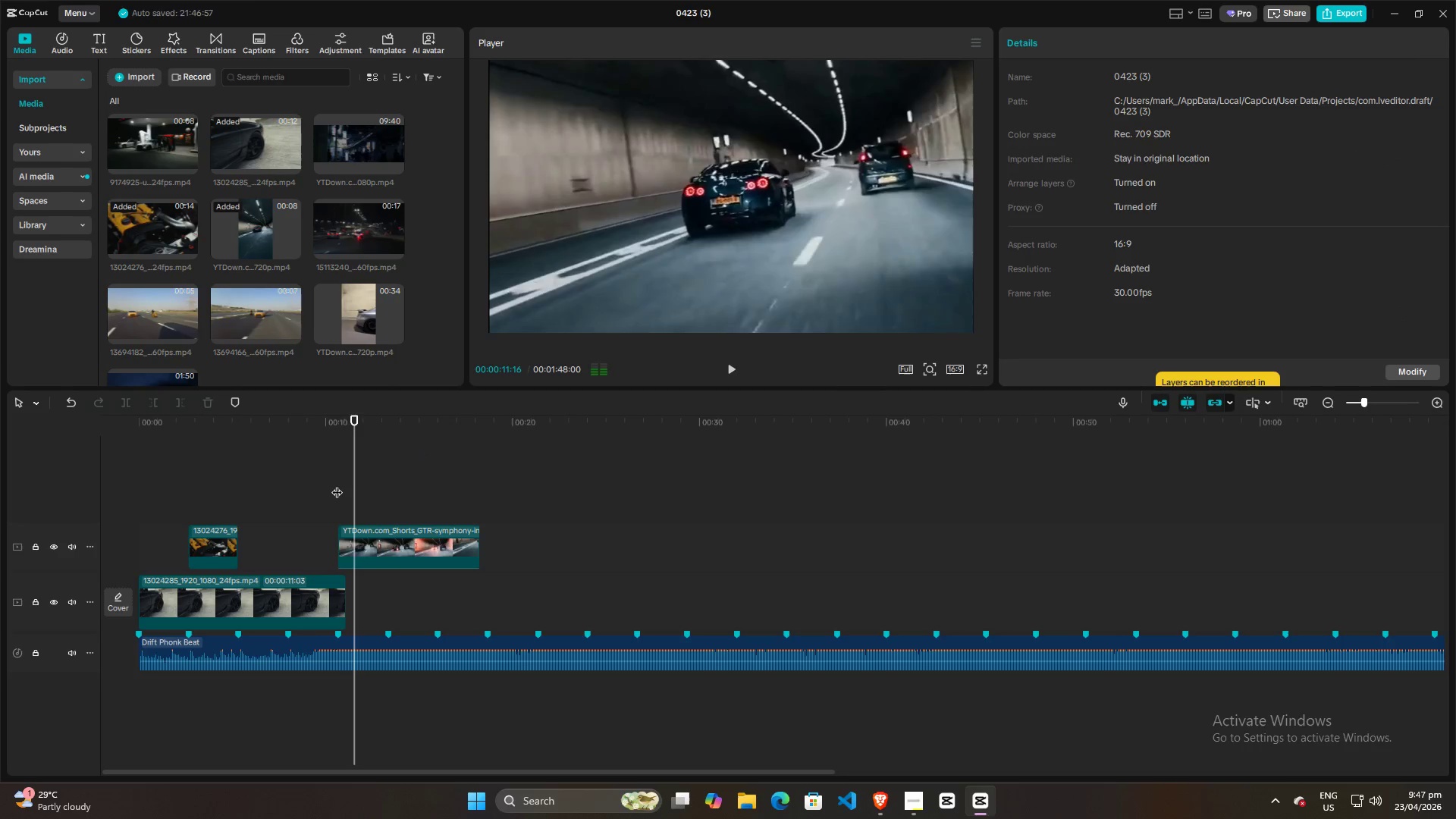 
key(Space)
 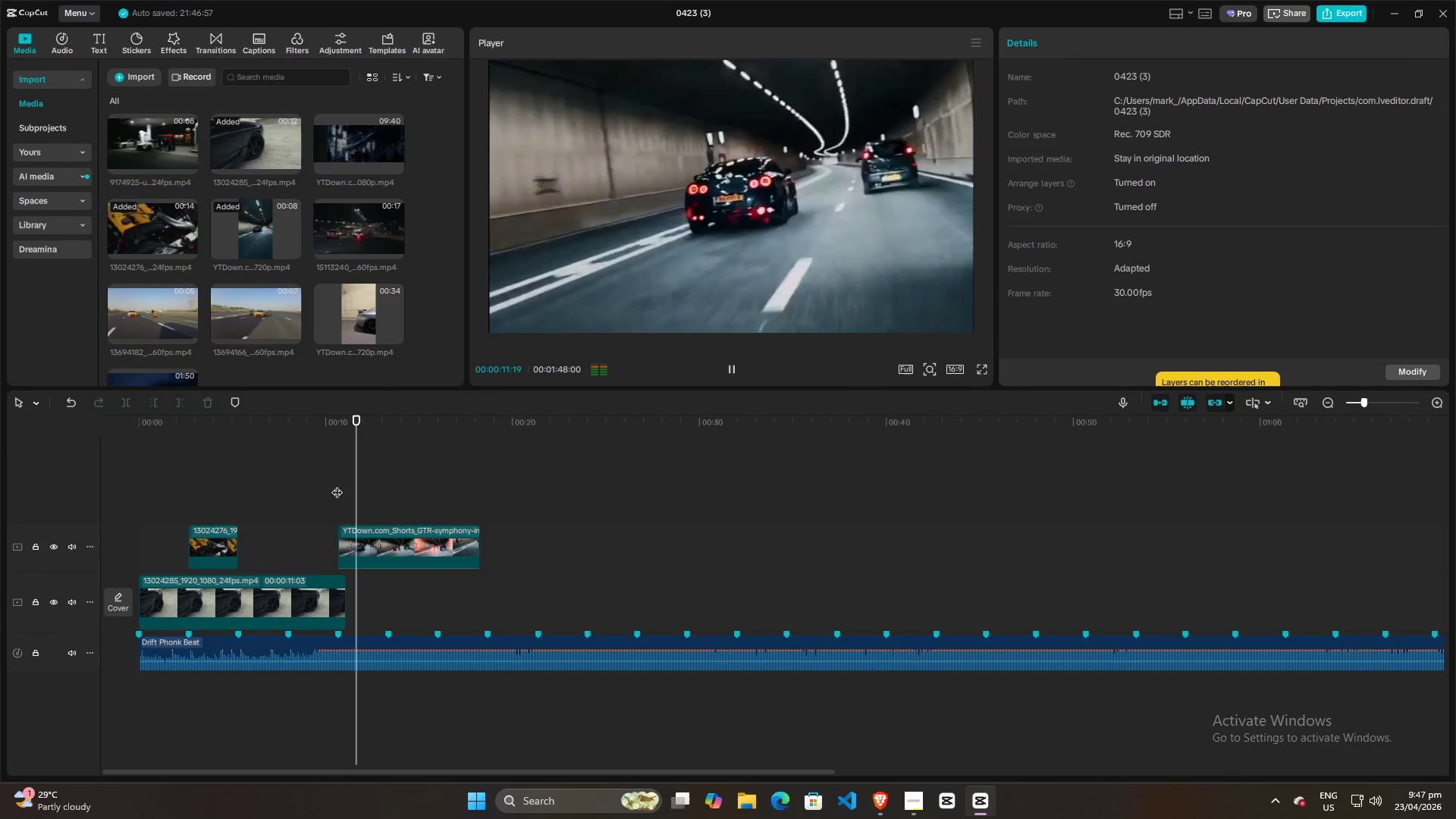 
key(Space)
 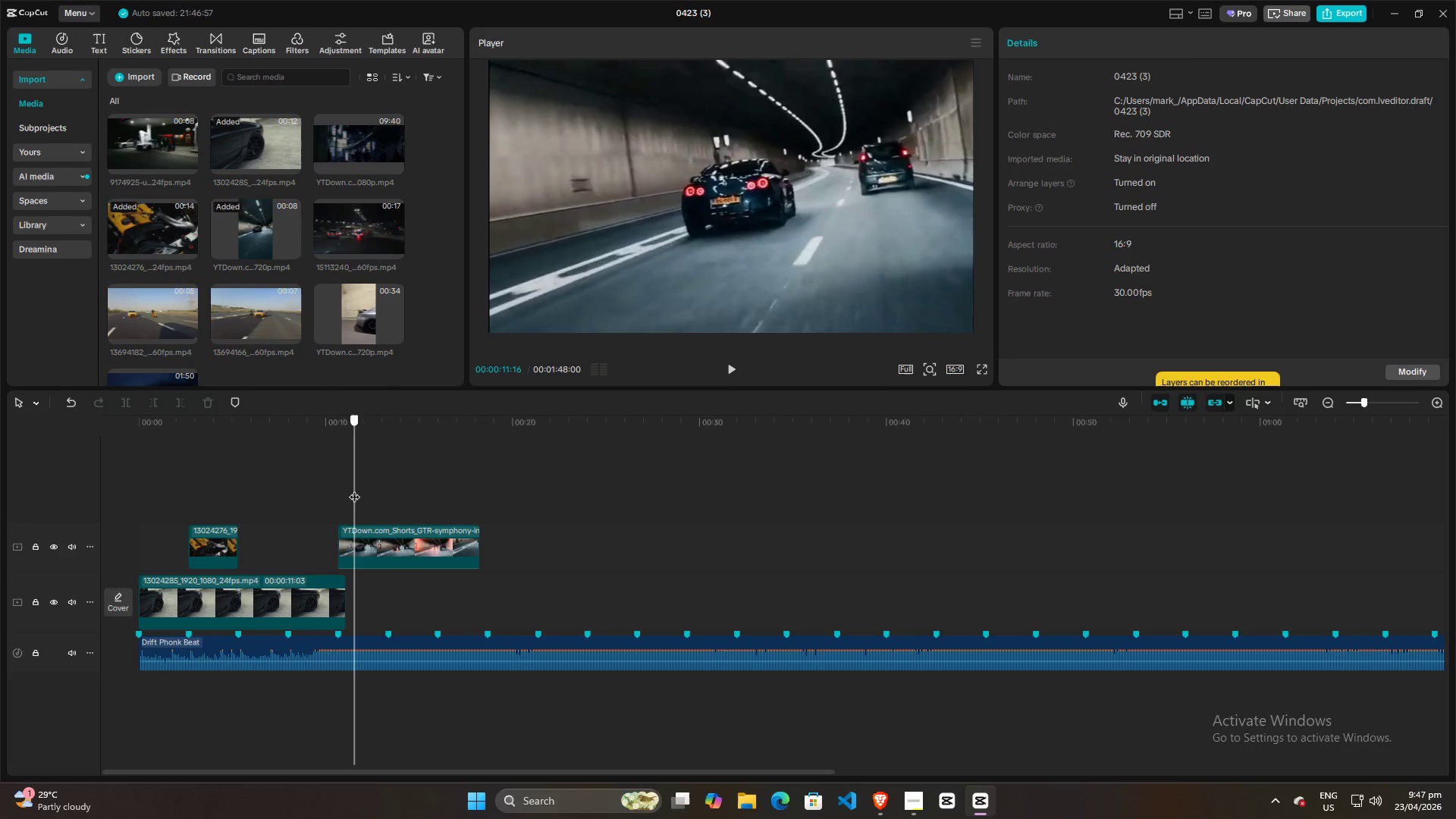 
key(Space)
 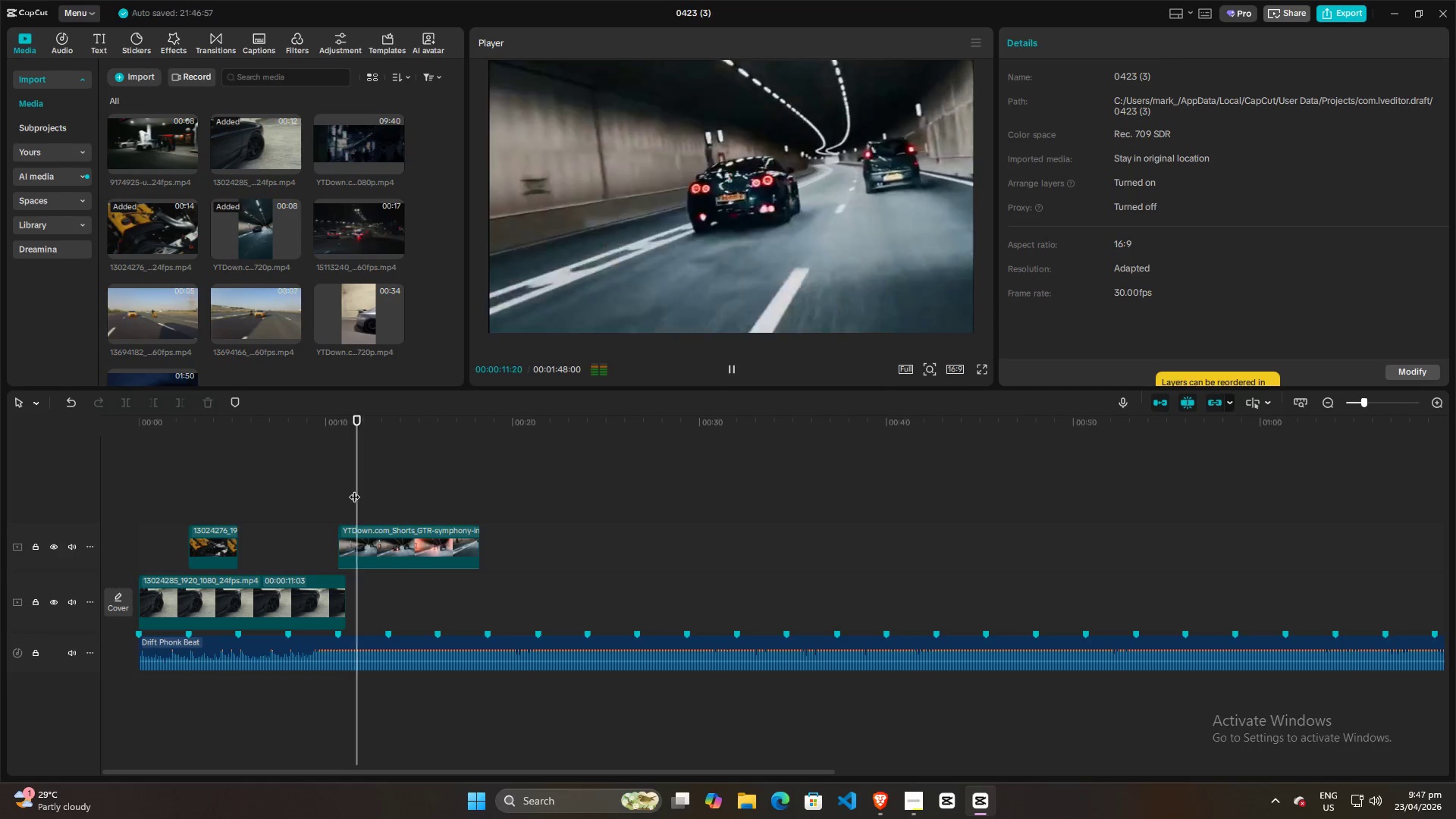 
key(Space)
 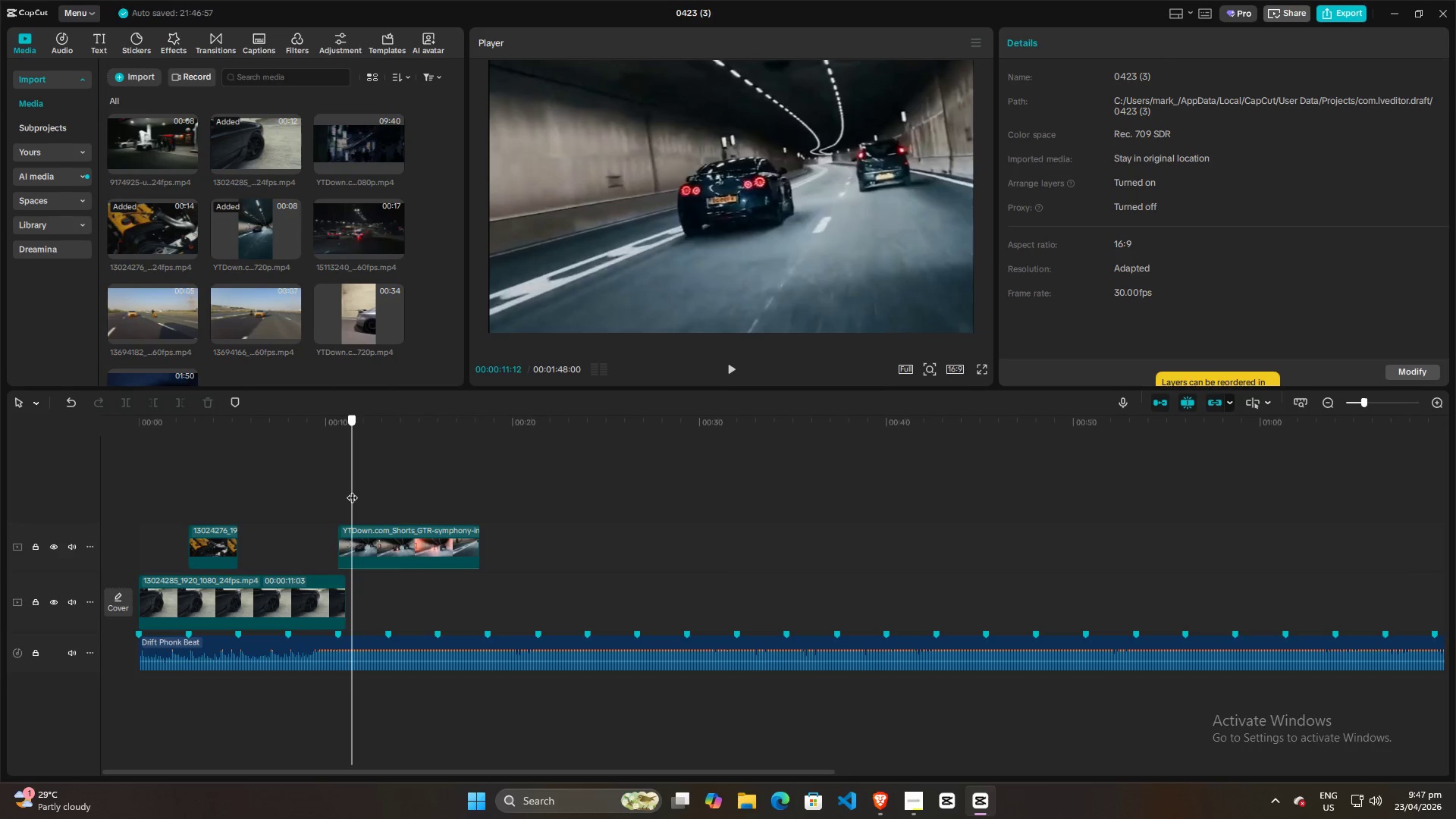 
key(Space)
 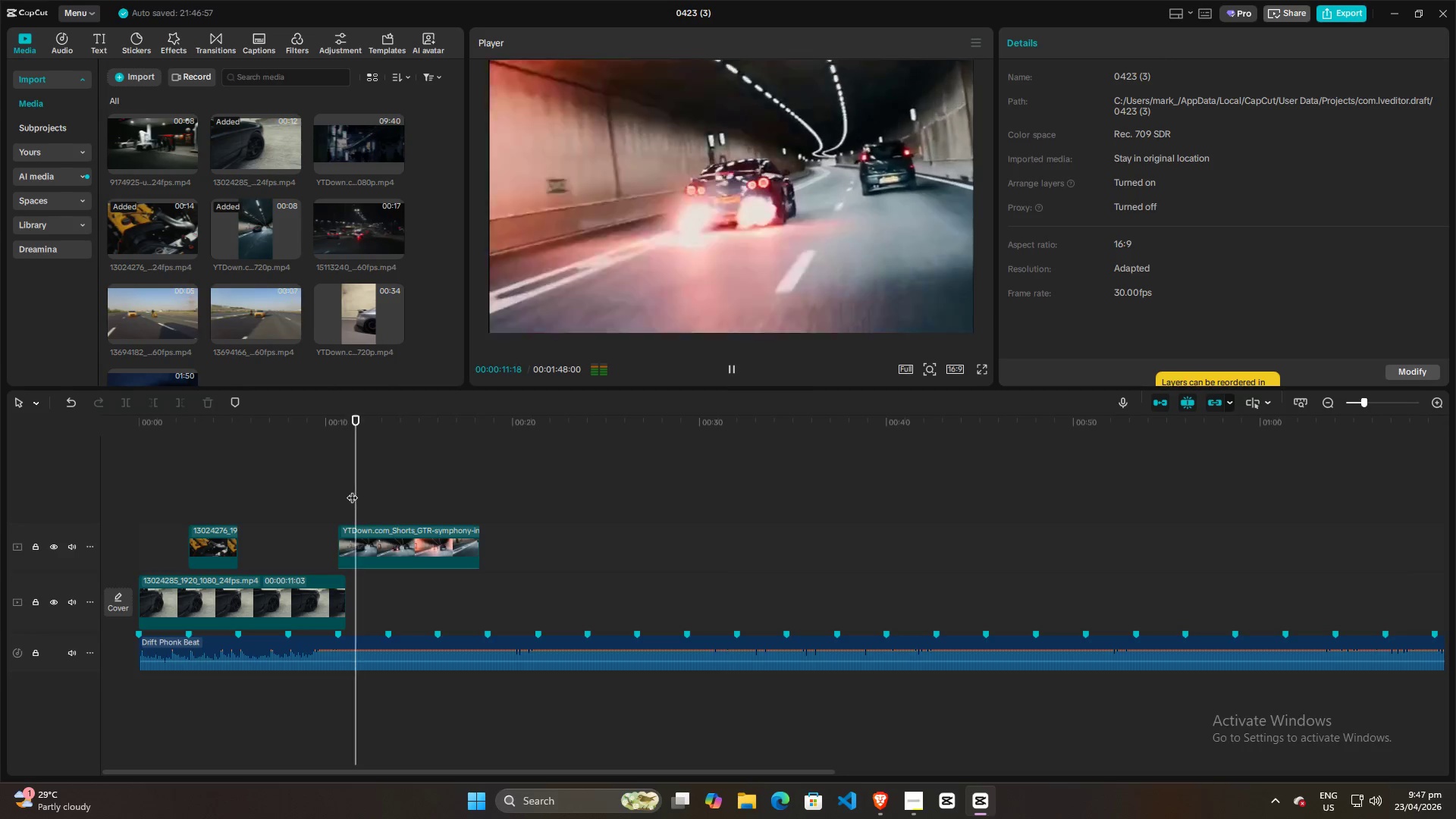 
key(Space)
 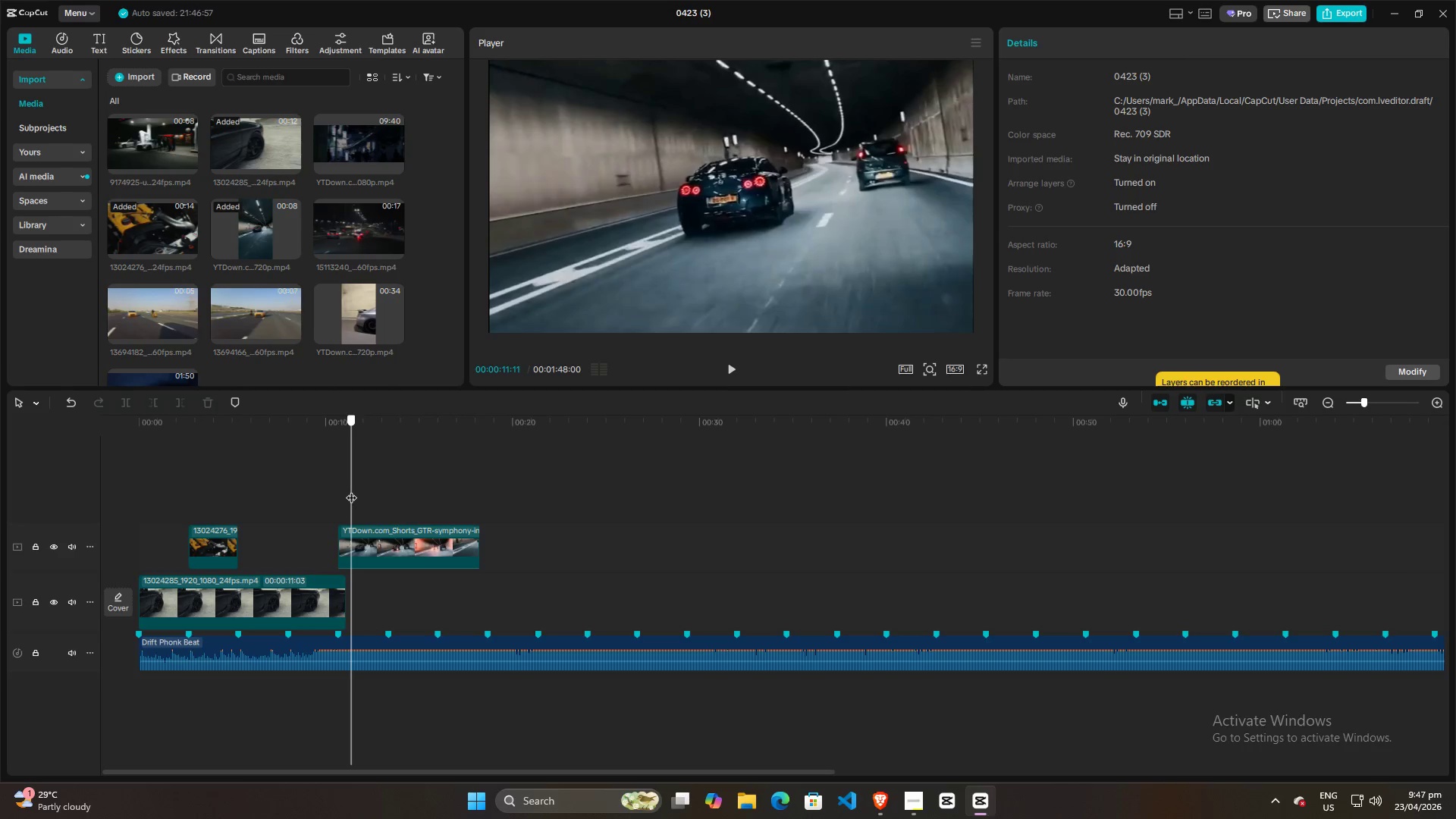 
key(Space)
 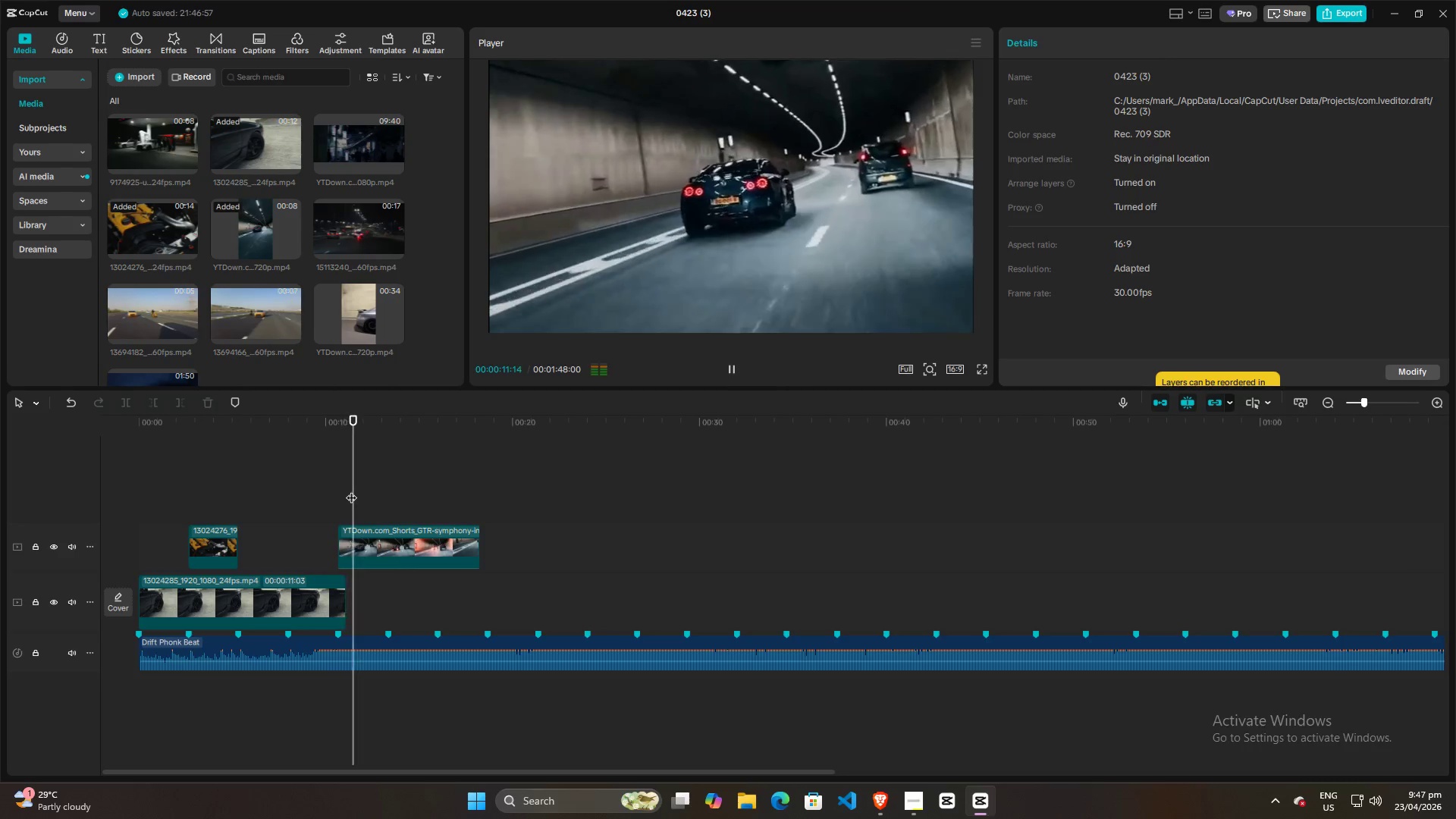 
key(Space)
 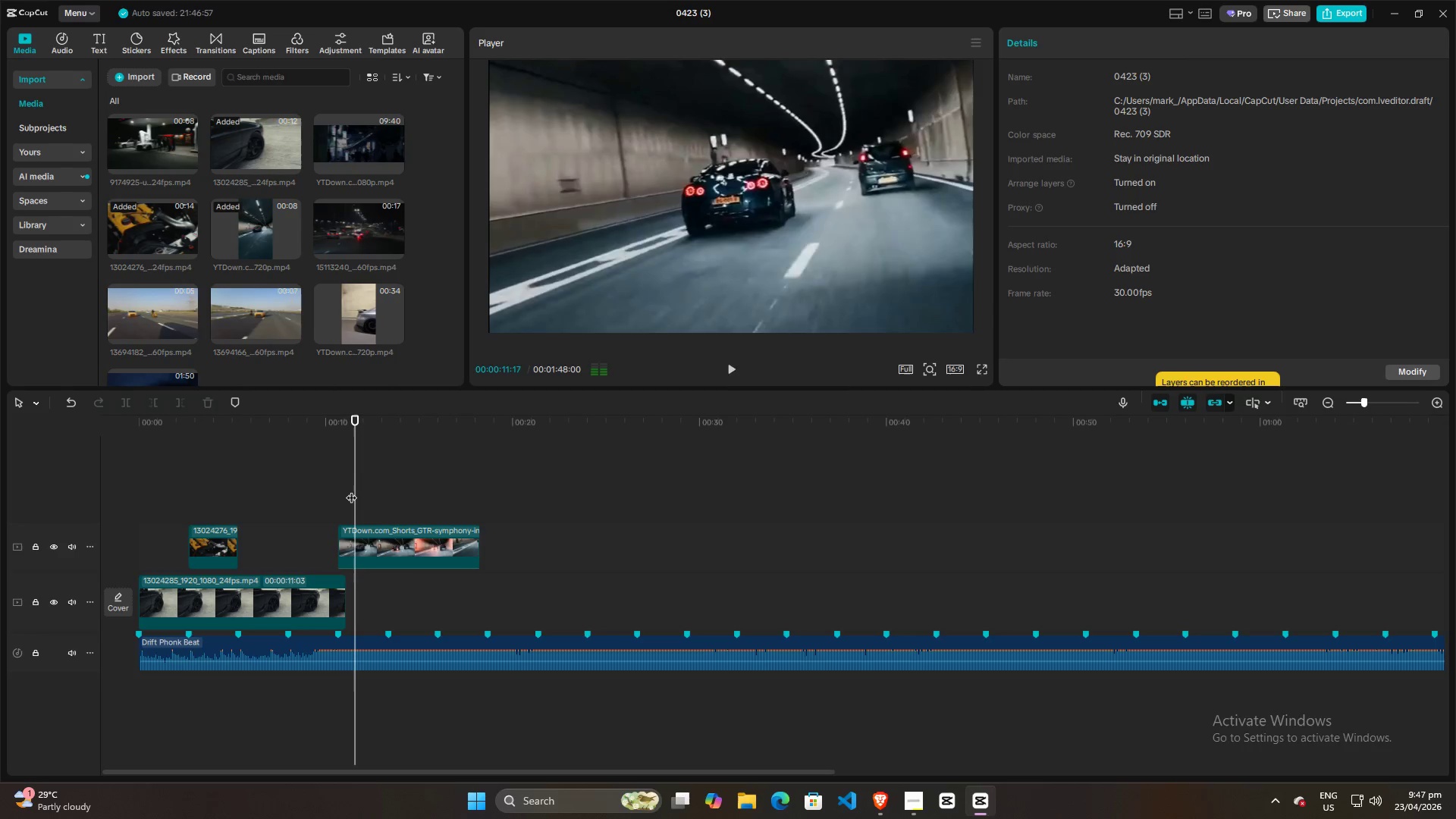 
key(Space)
 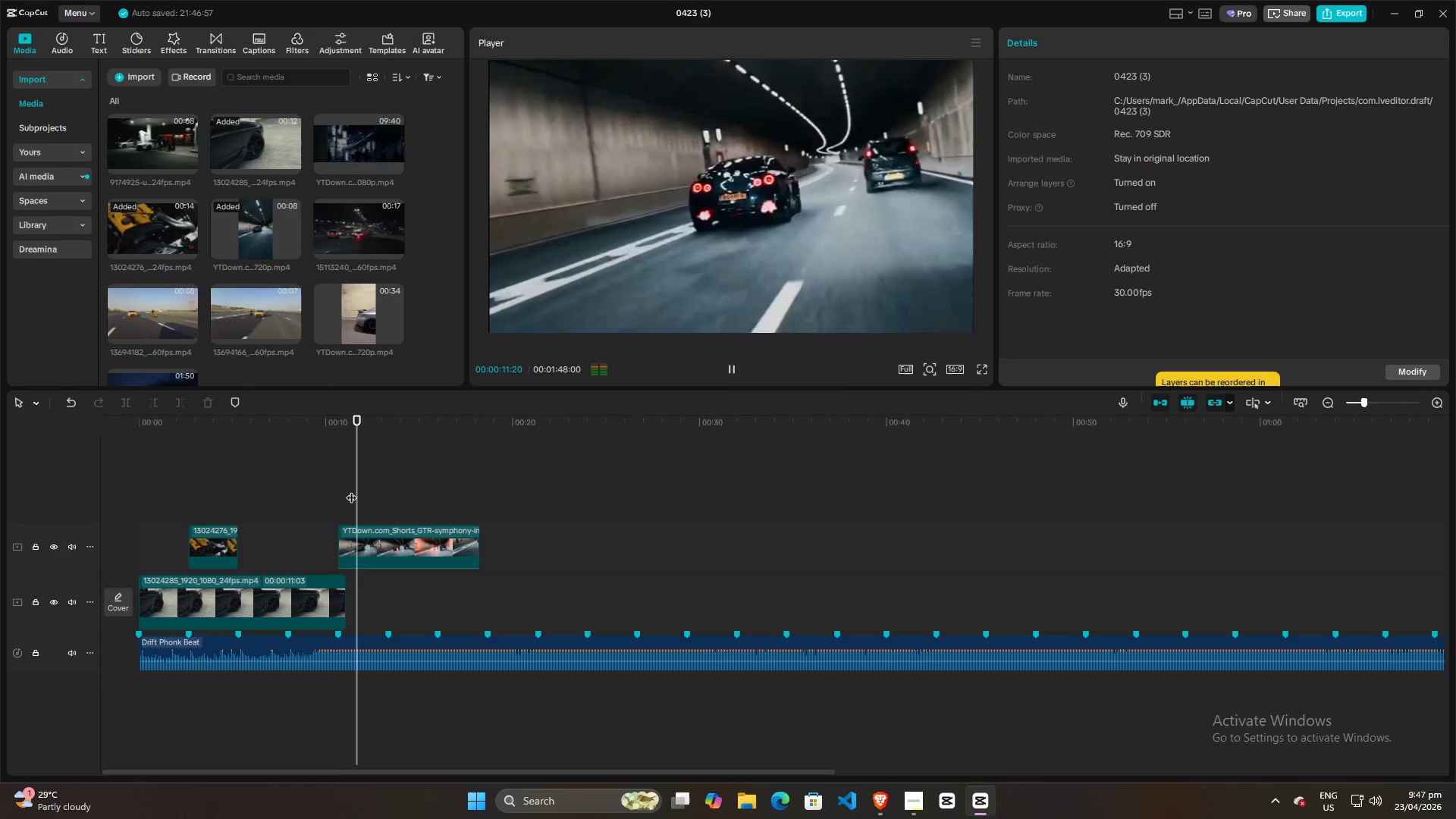 
key(Space)
 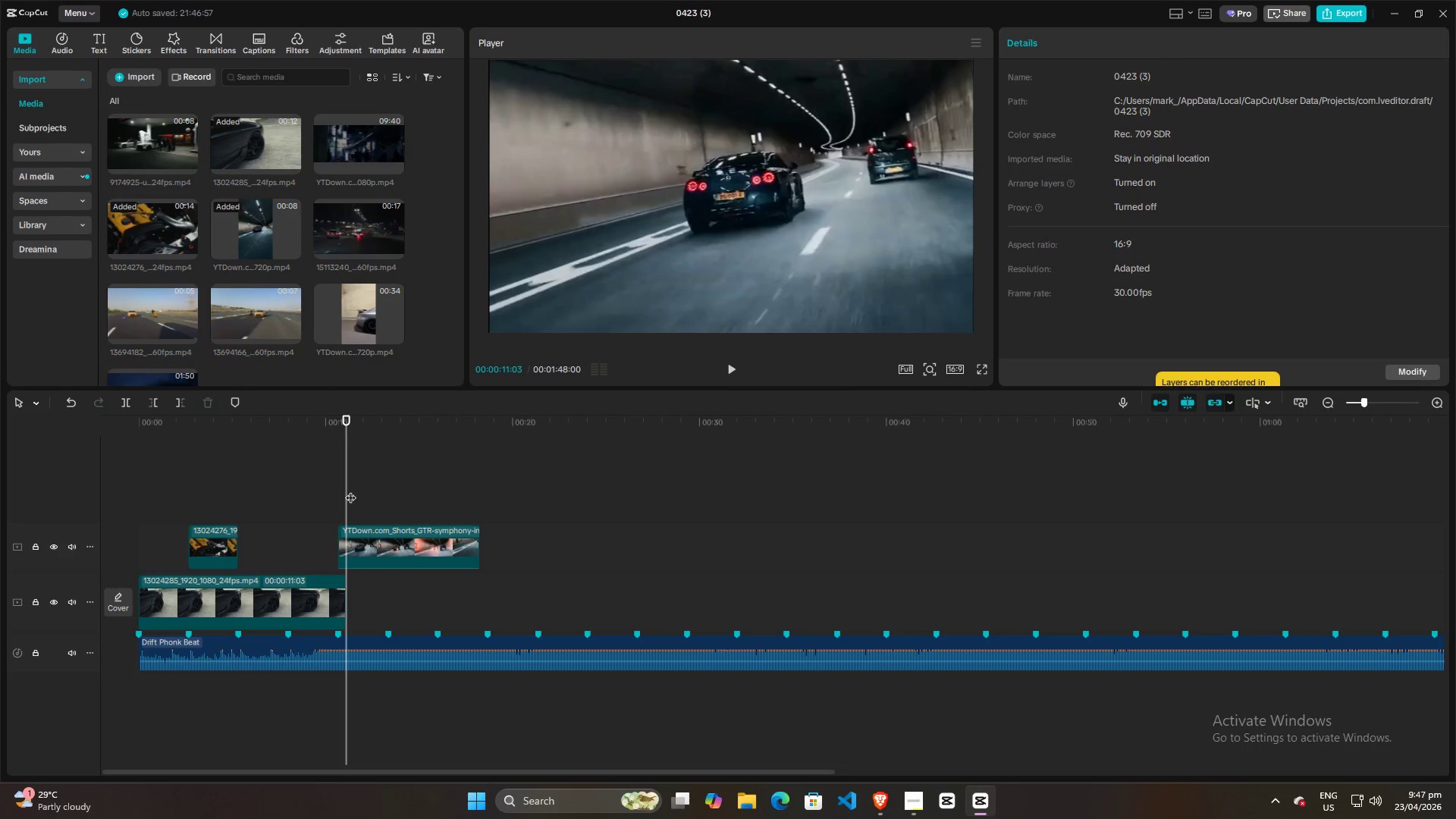 
key(Space)
 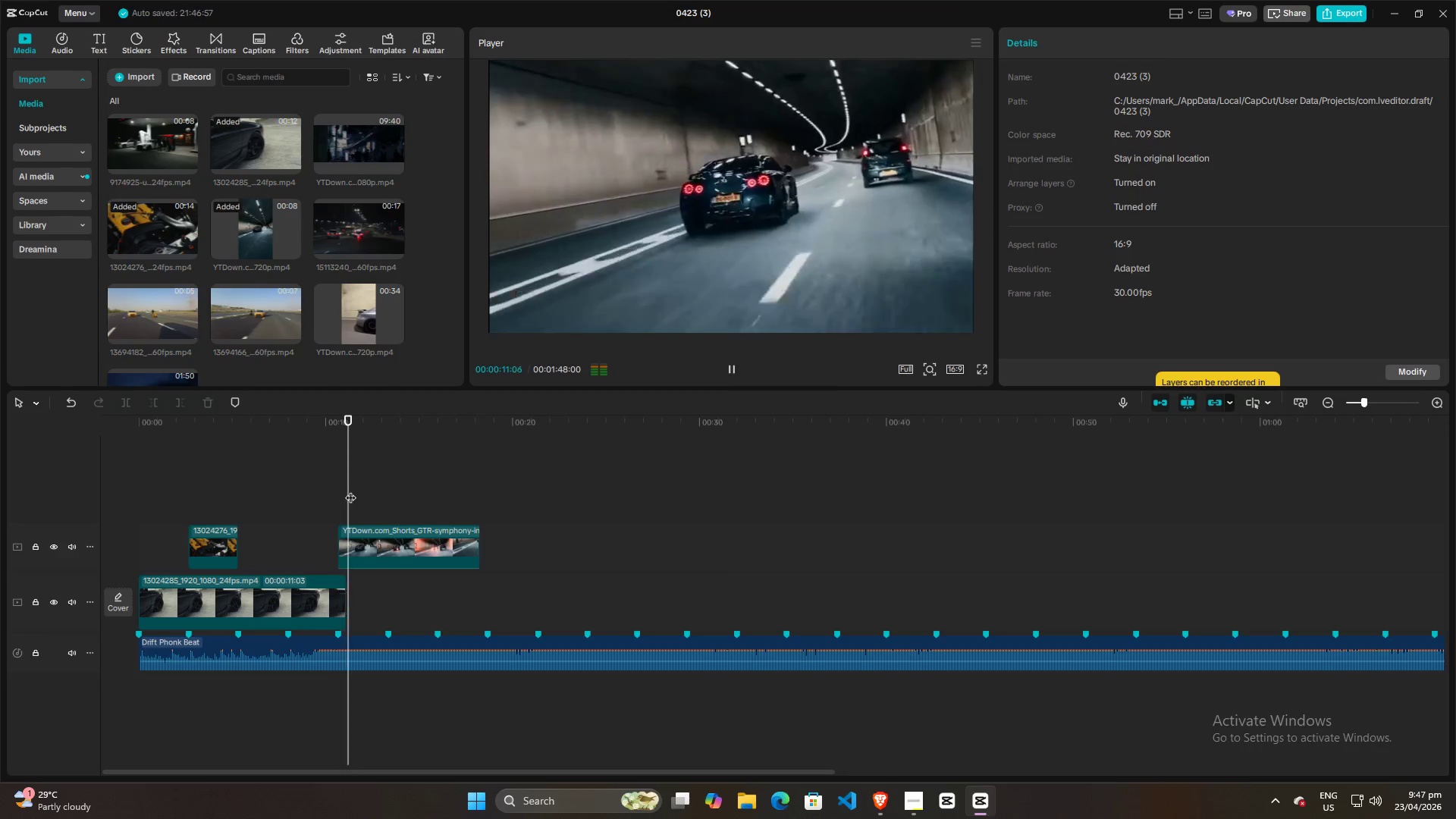 
key(Space)
 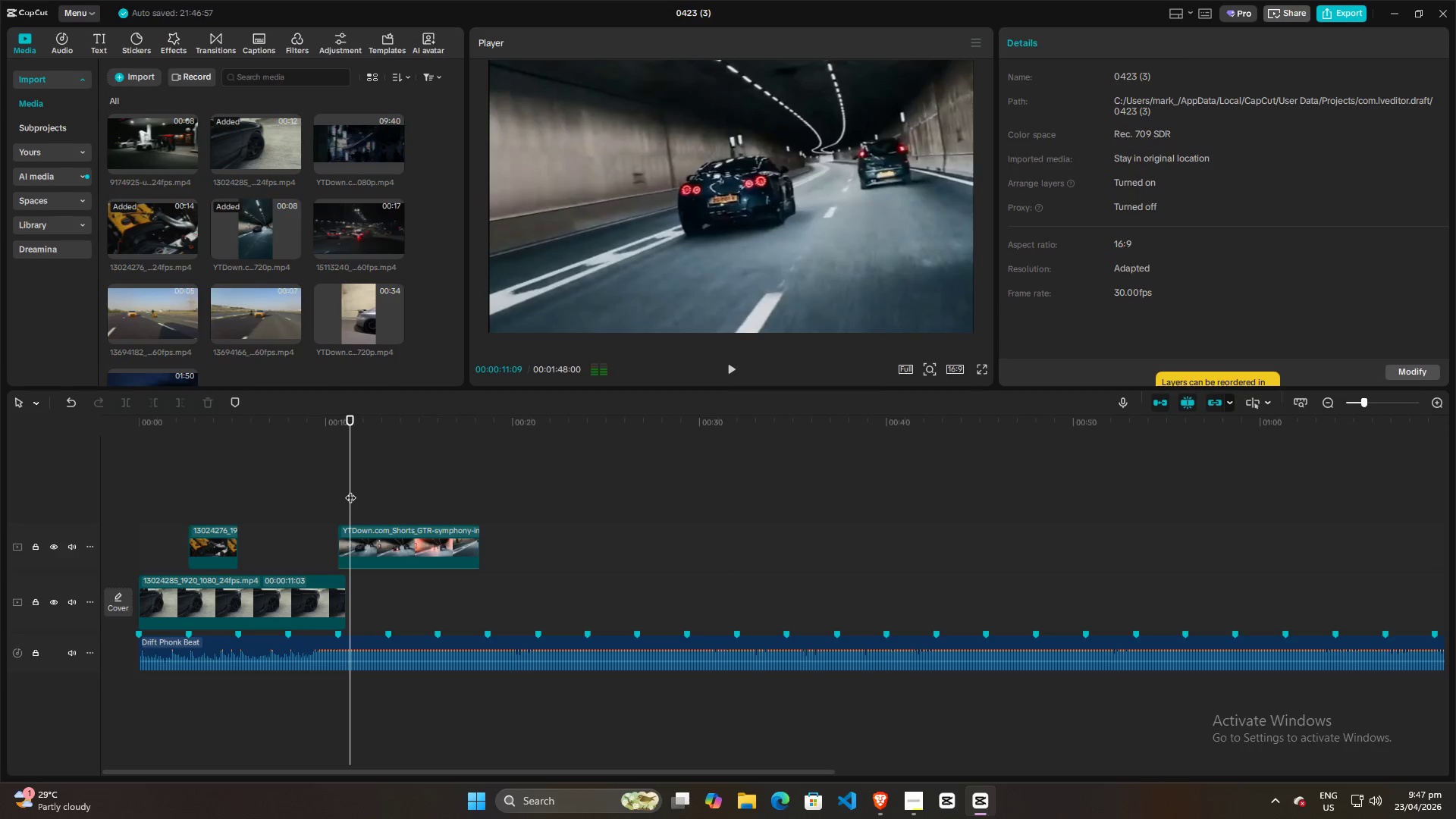 
key(Space)
 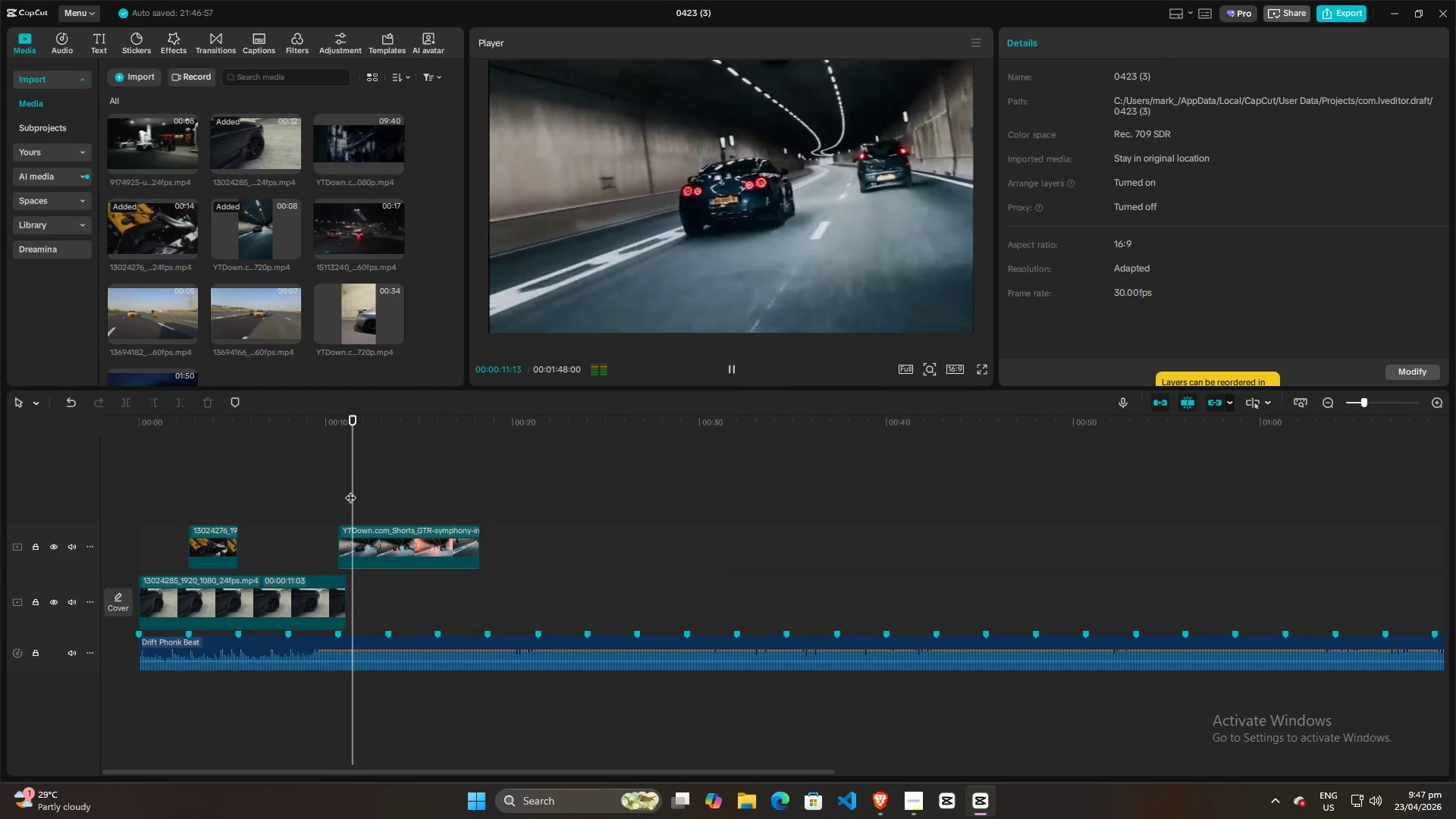 
key(Space)
 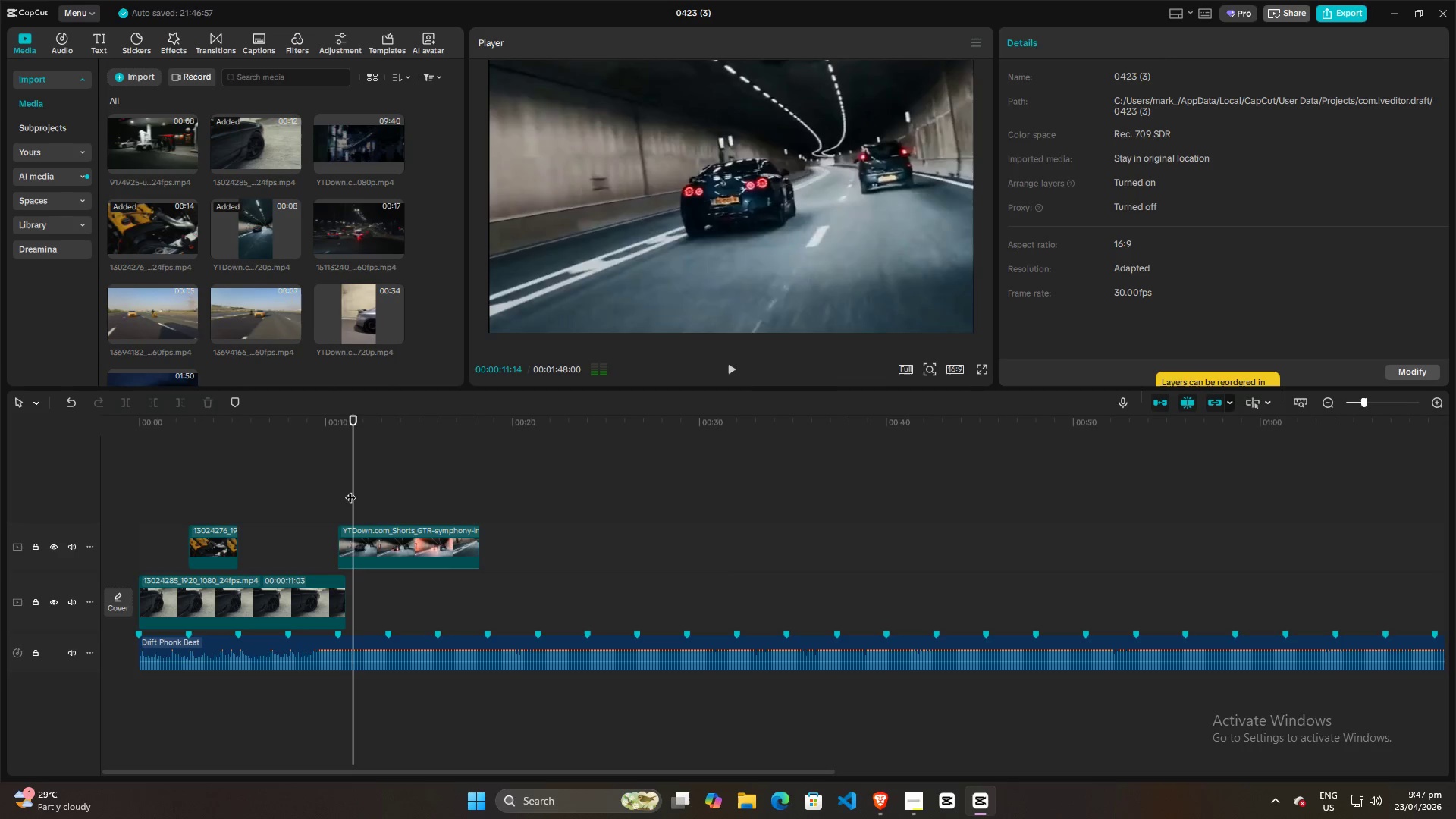 
key(Space)
 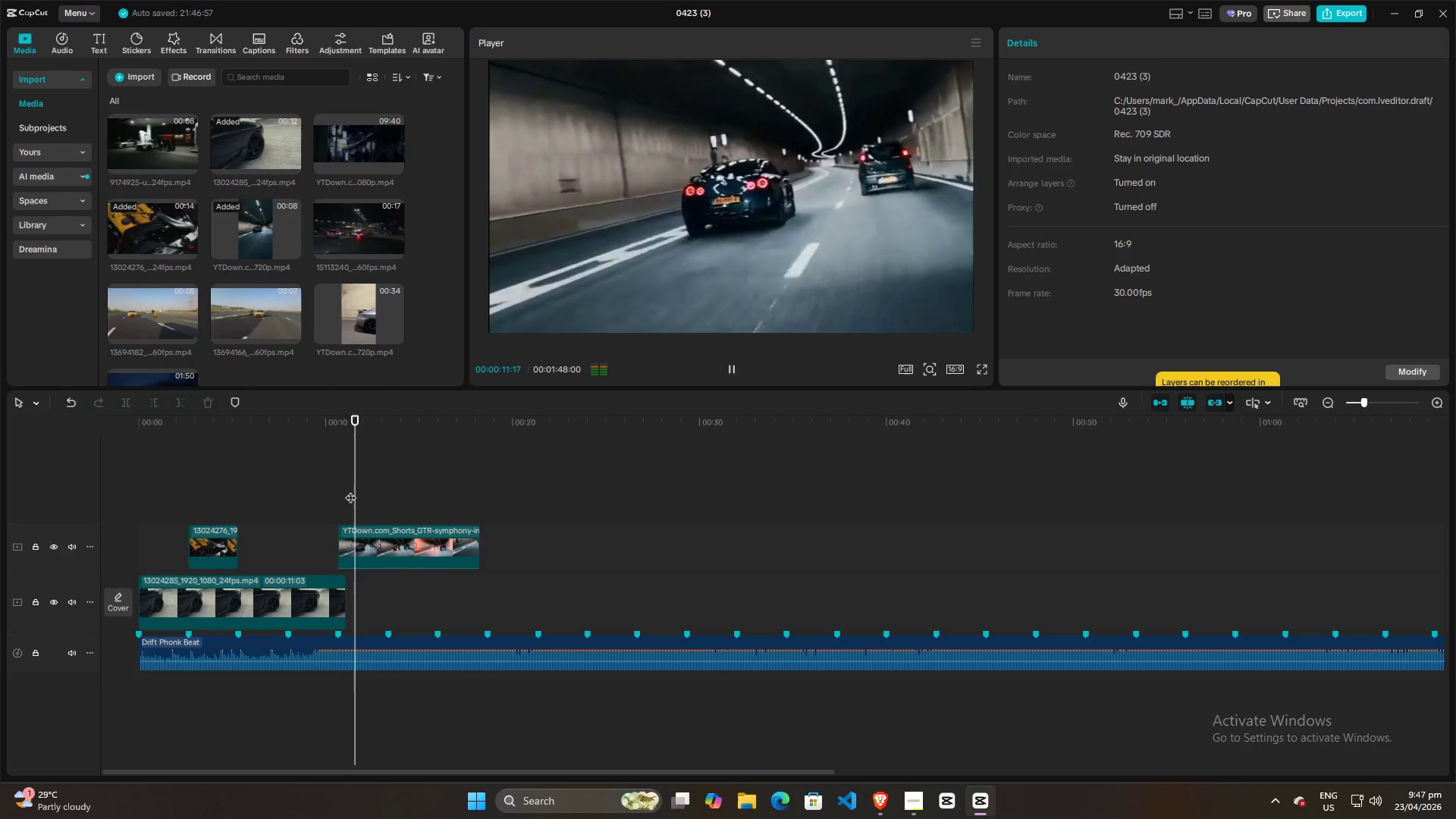 
key(Space)
 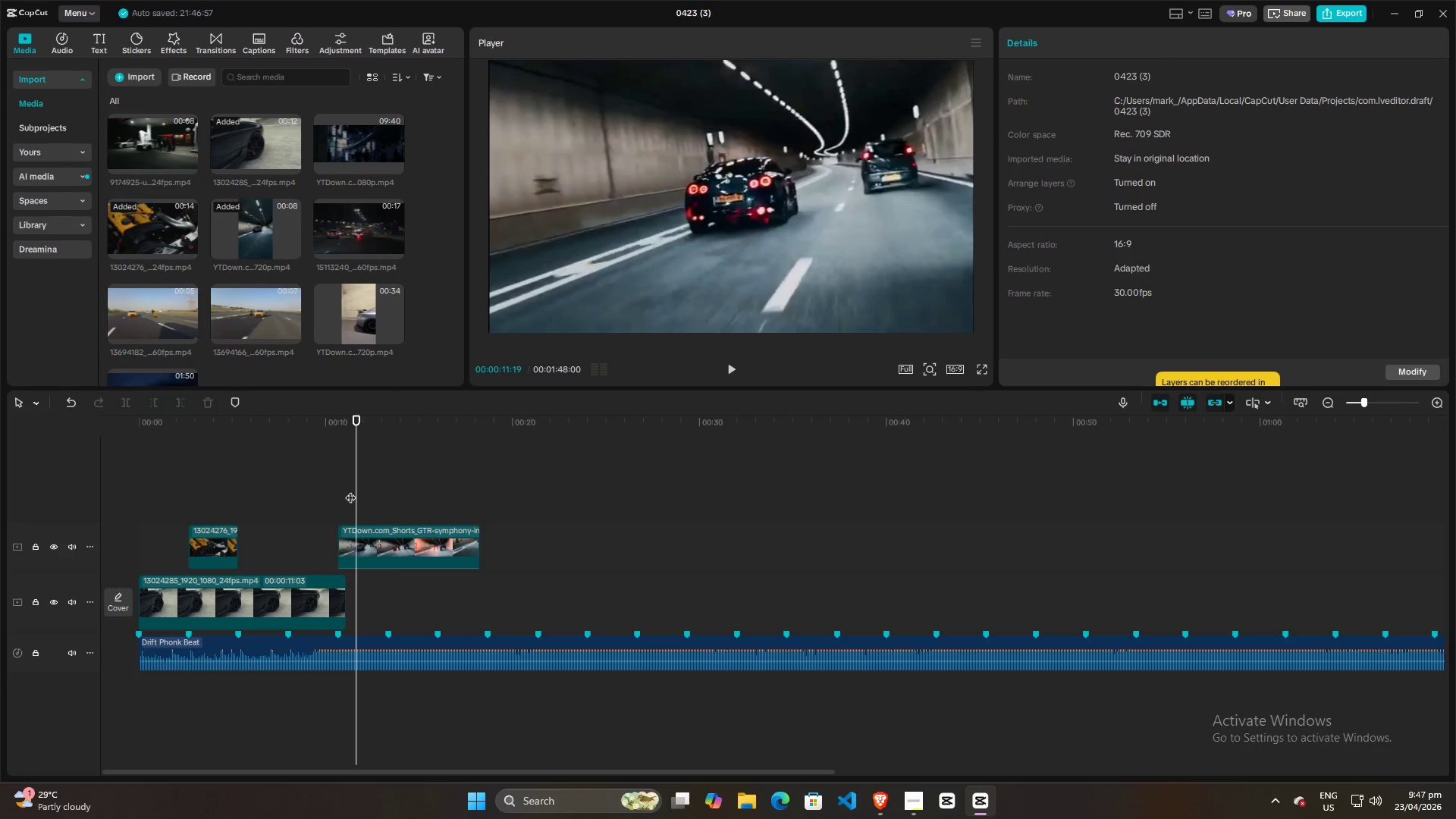 
key(ArrowLeft)
 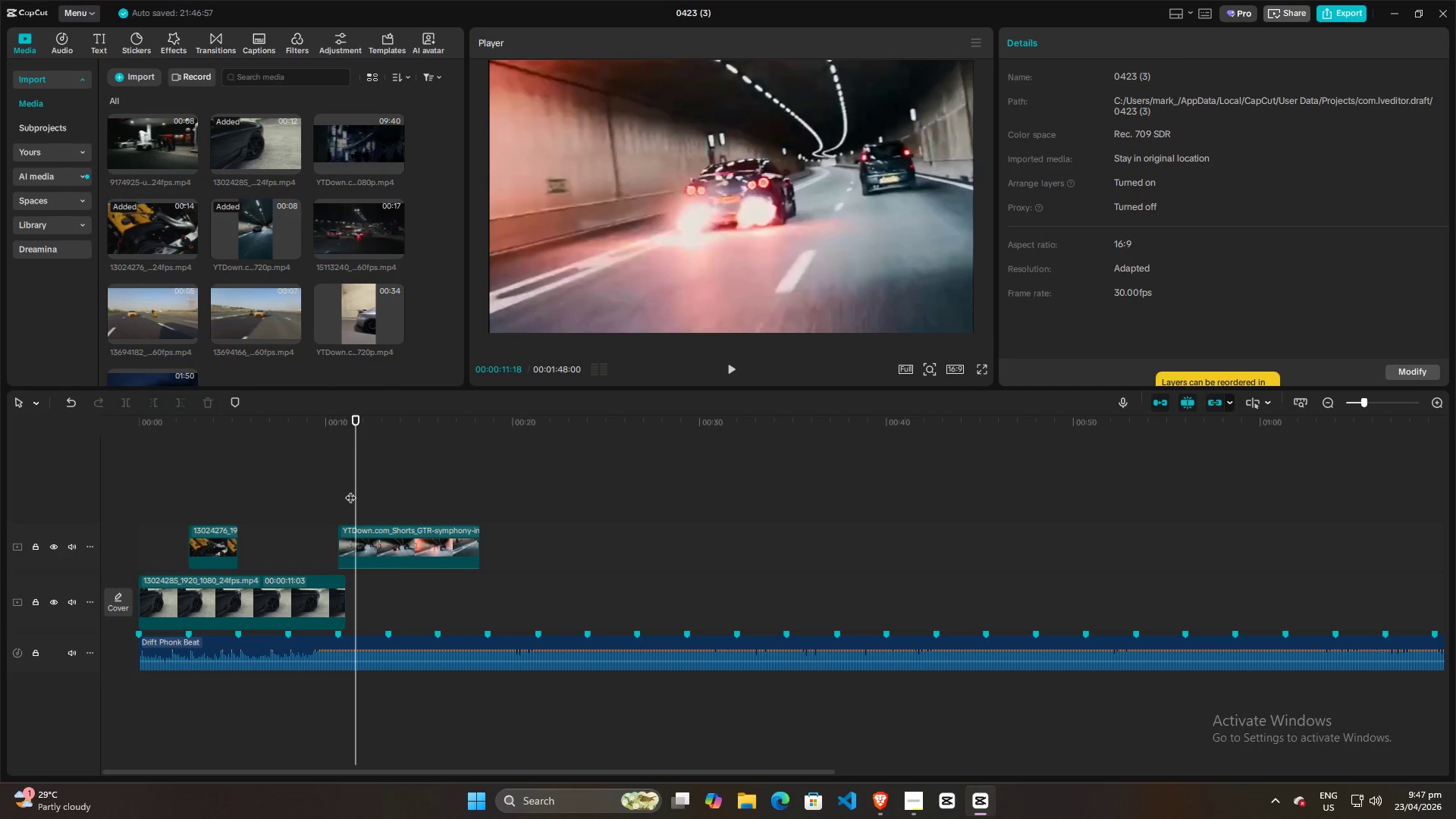 
key(ArrowLeft)
 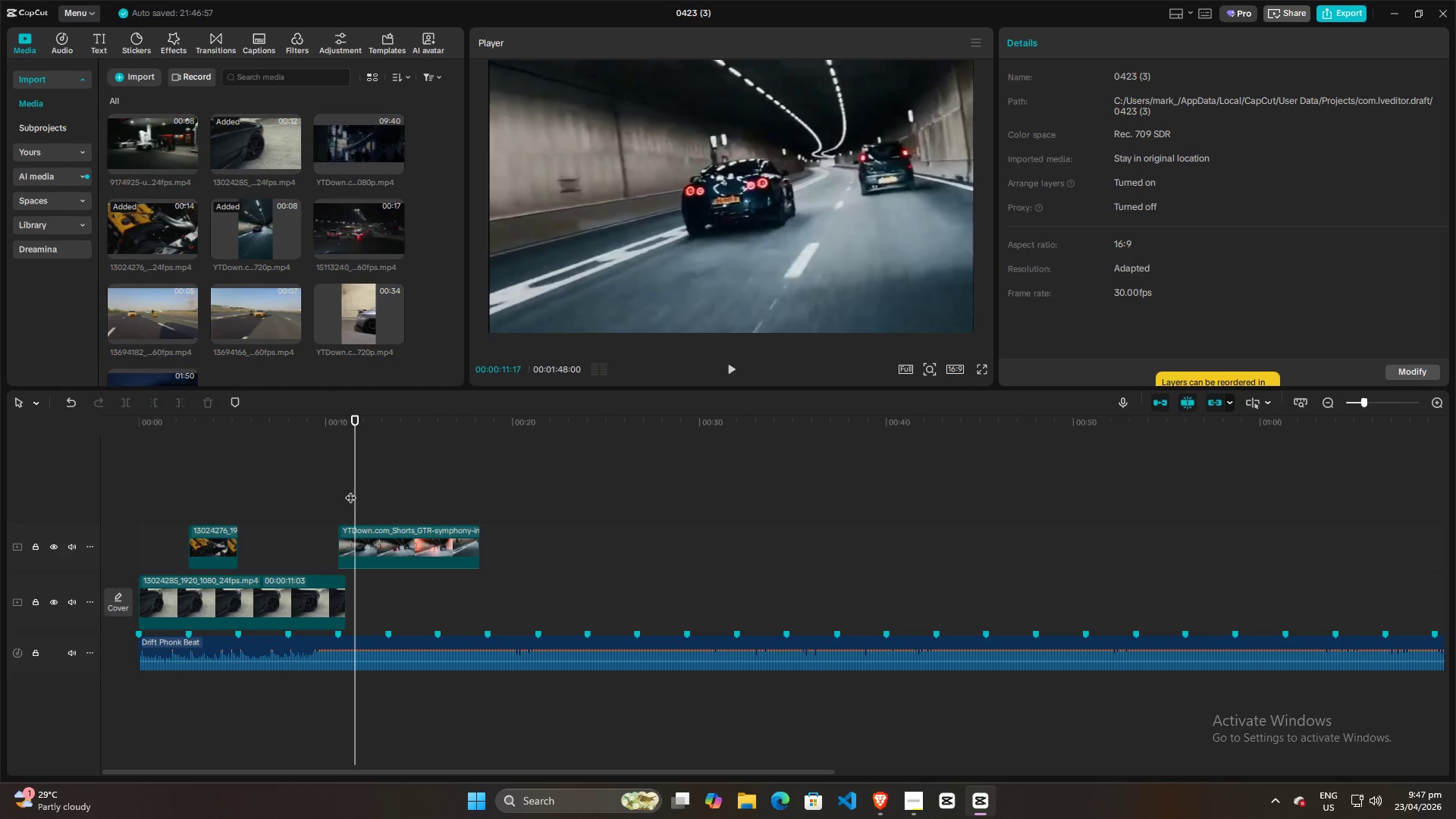 
key(ArrowRight)
 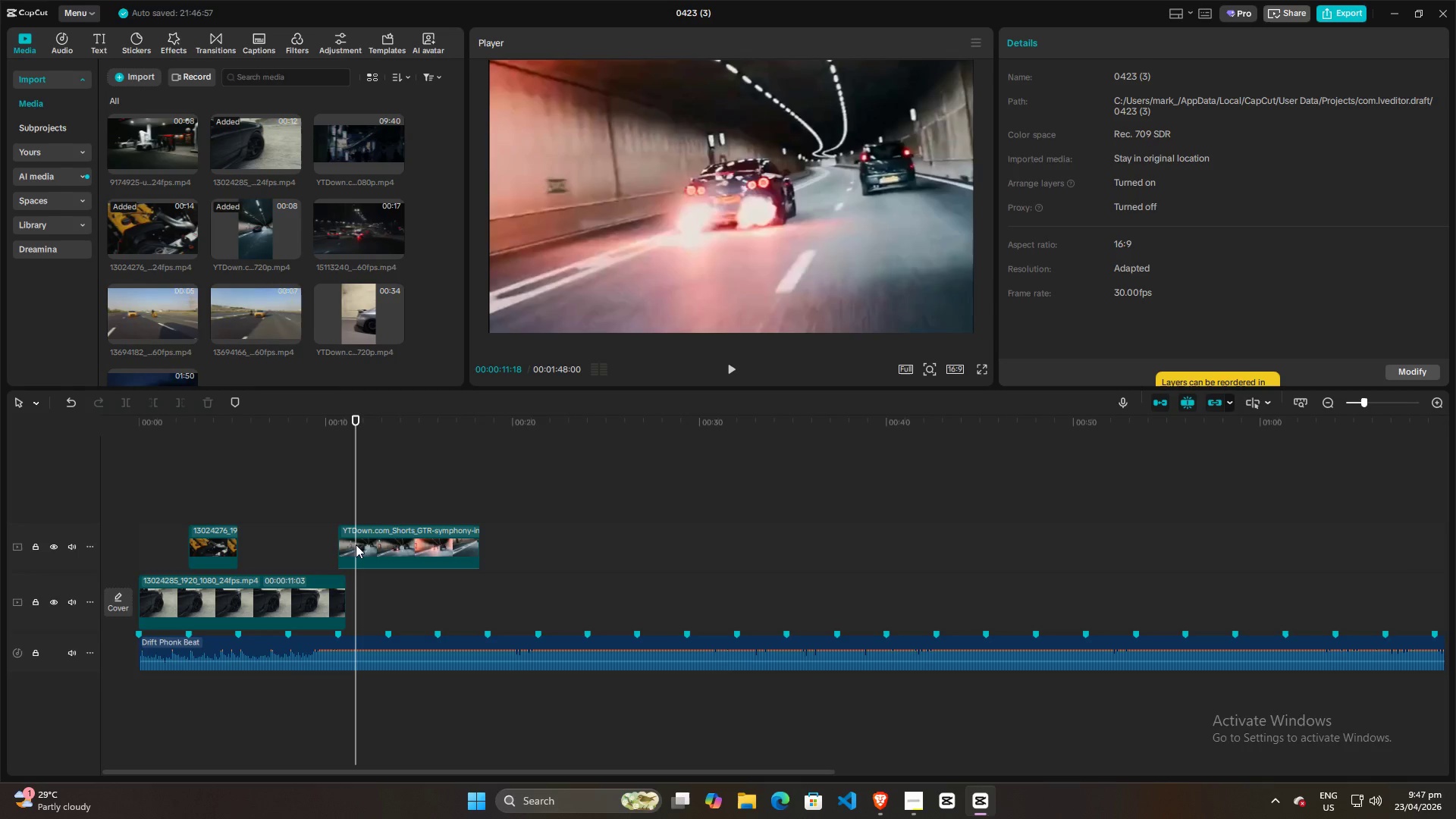 
left_click([349, 544])
 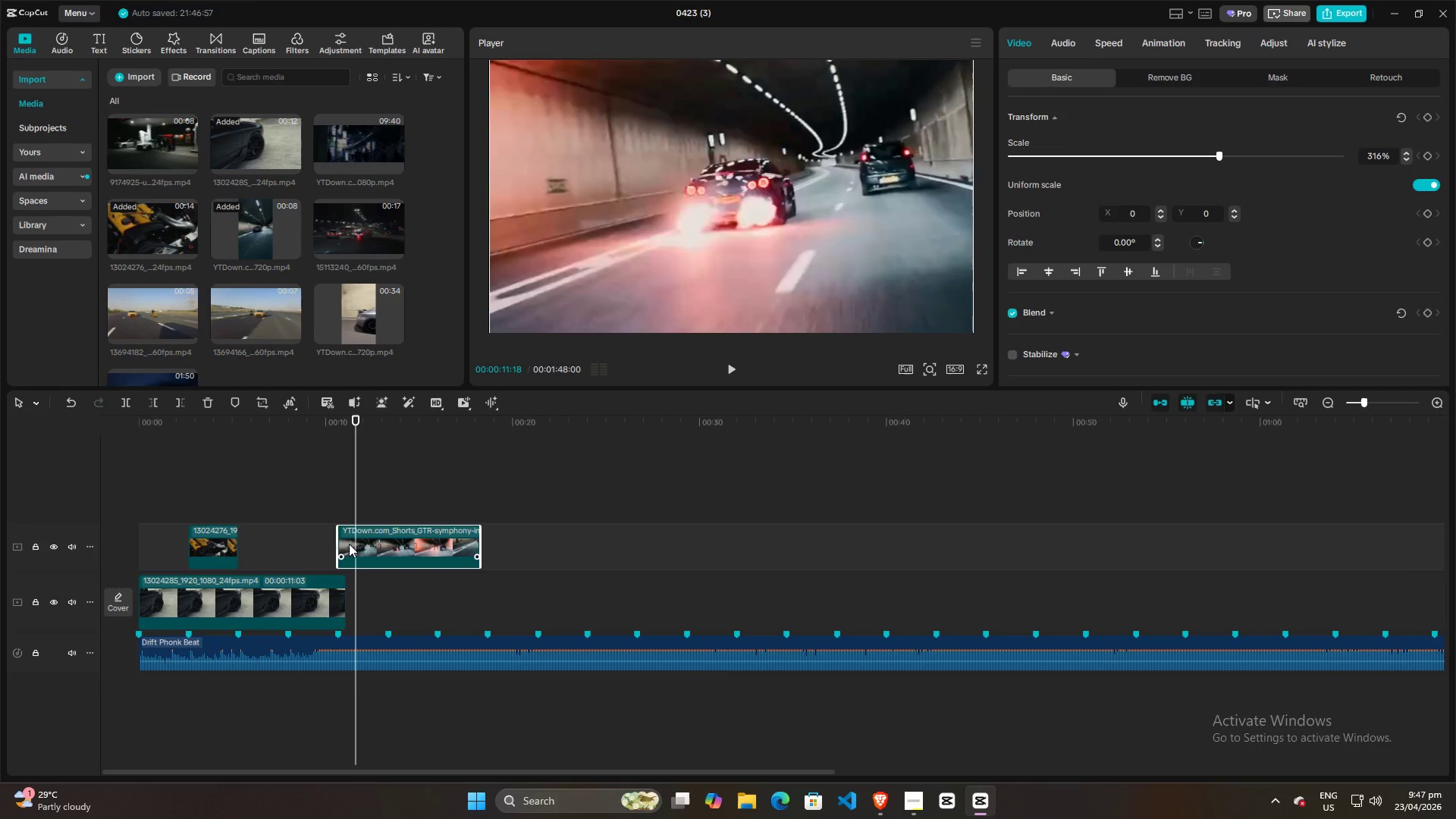 
key(Q)
 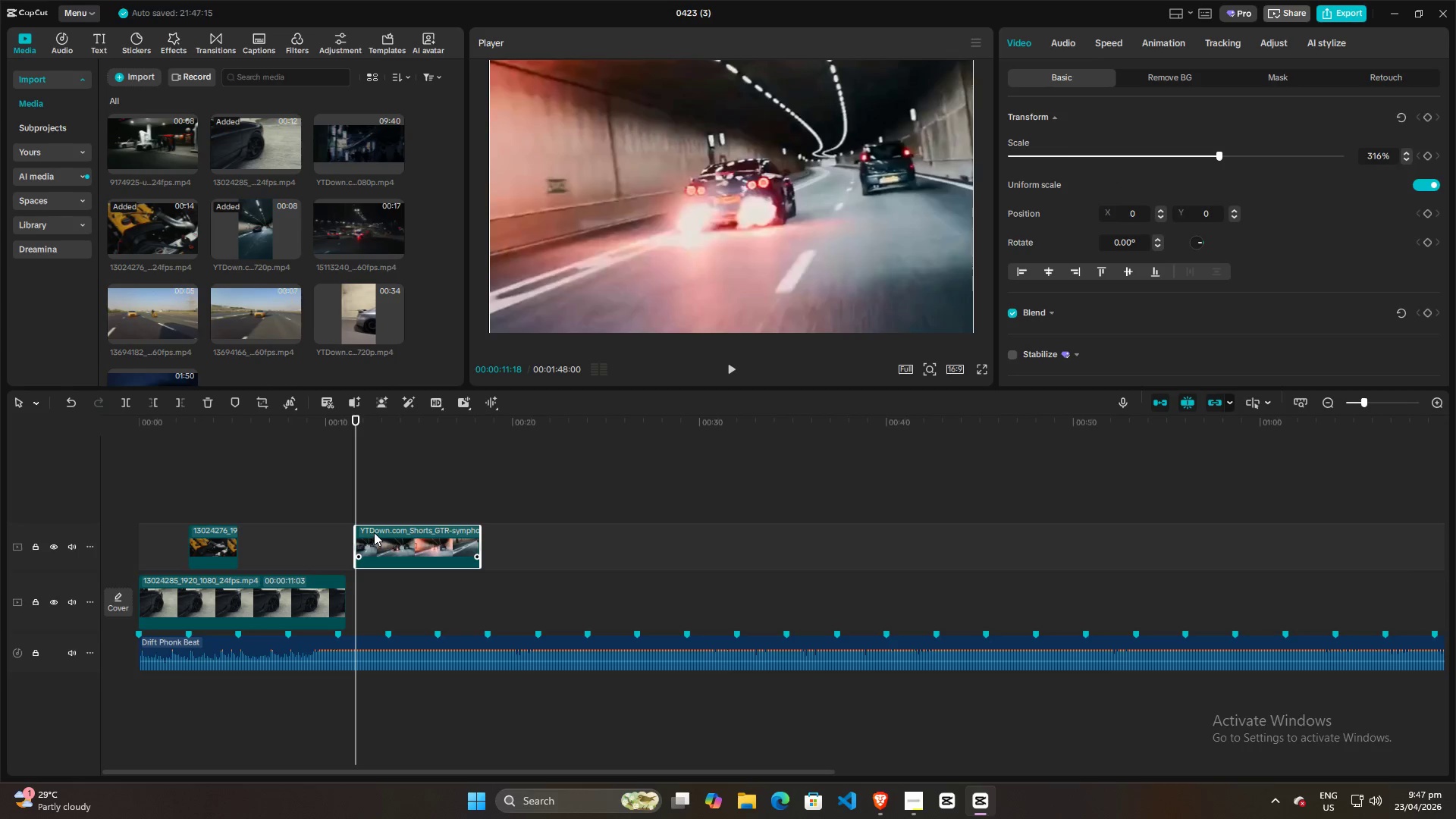 
left_click_drag(start_coordinate=[374, 532], to_coordinate=[359, 531])
 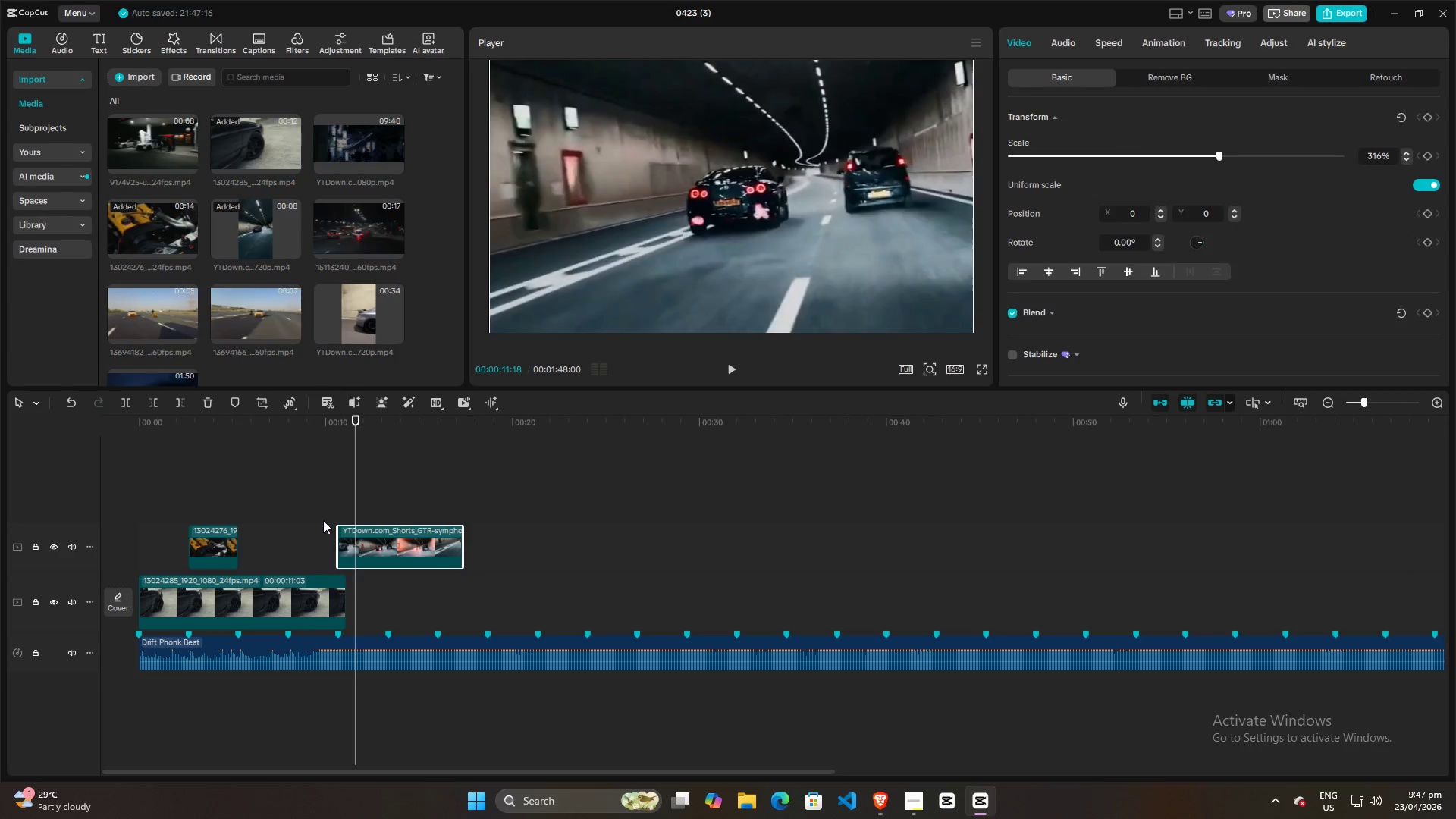 
left_click([323, 520])
 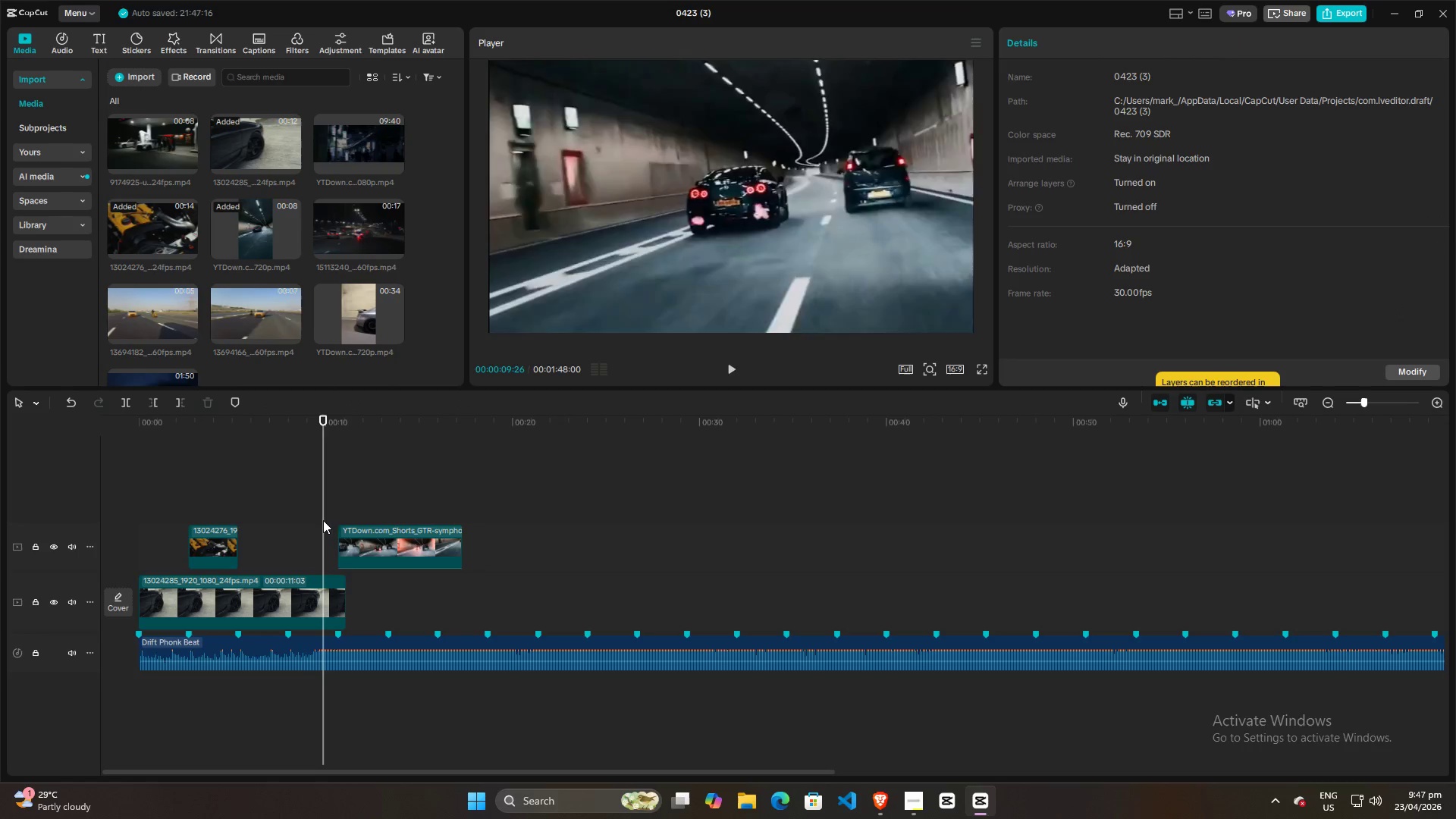 
key(Space)
 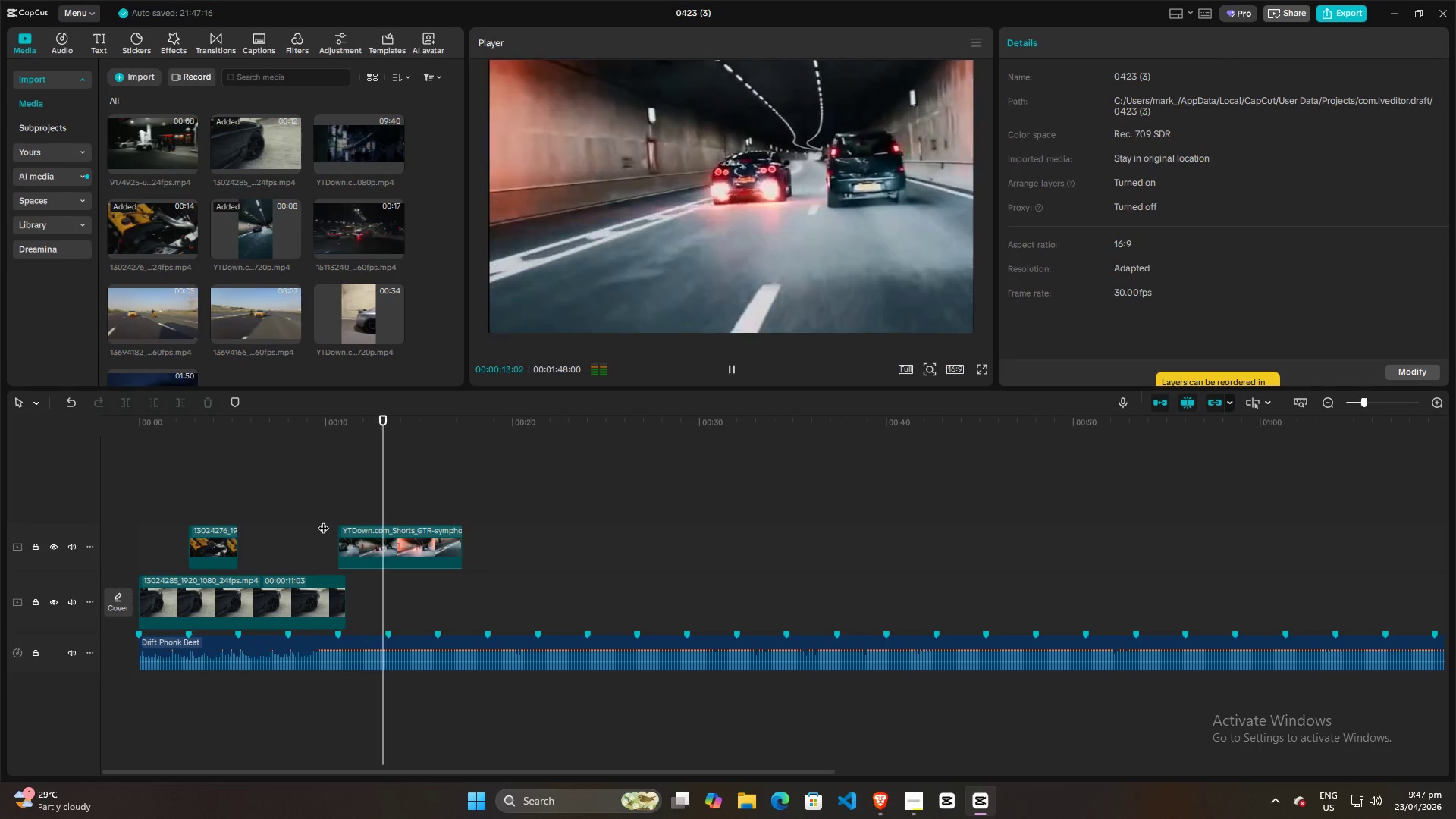 
key(Space)
 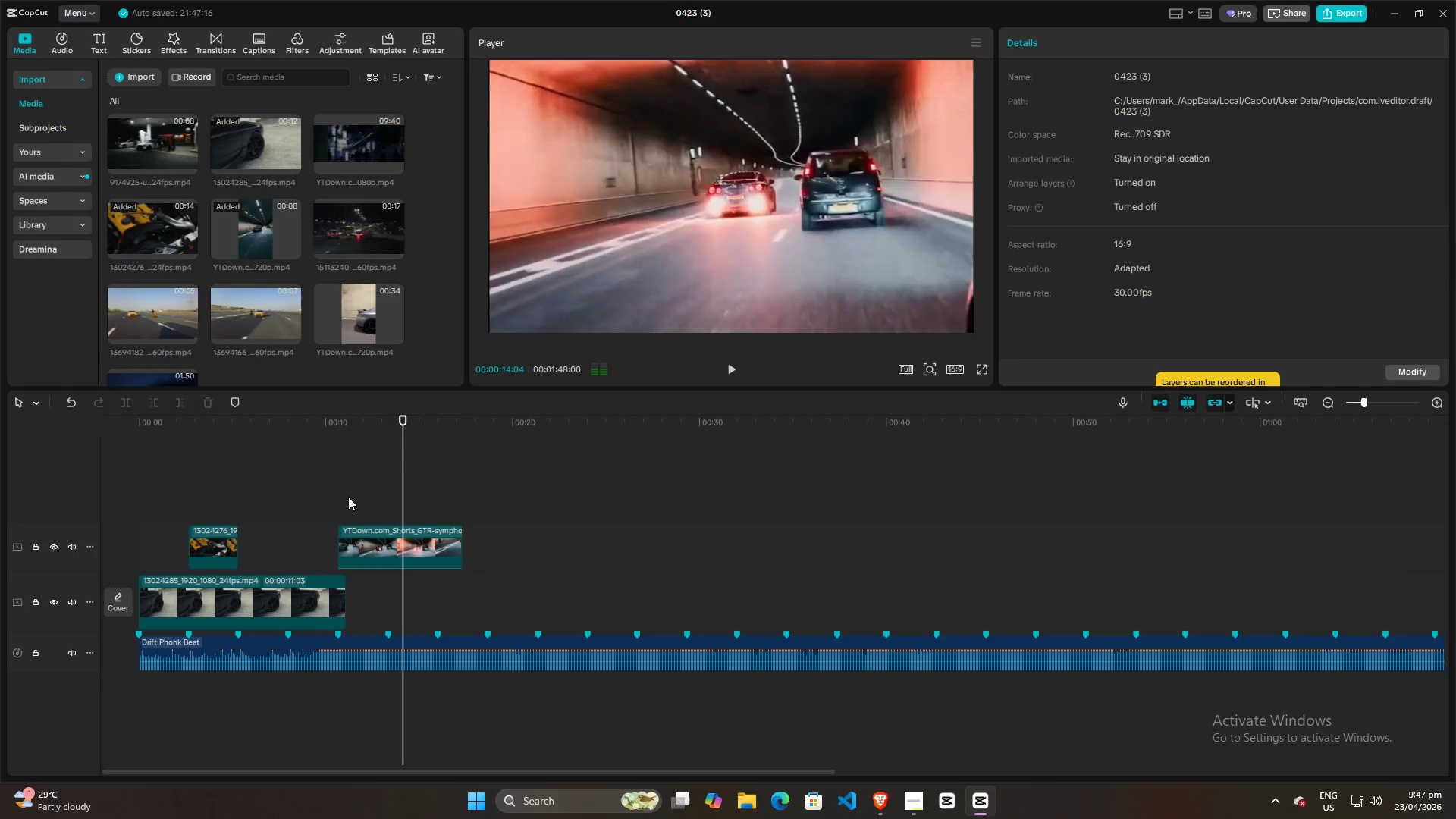 
left_click([347, 496])
 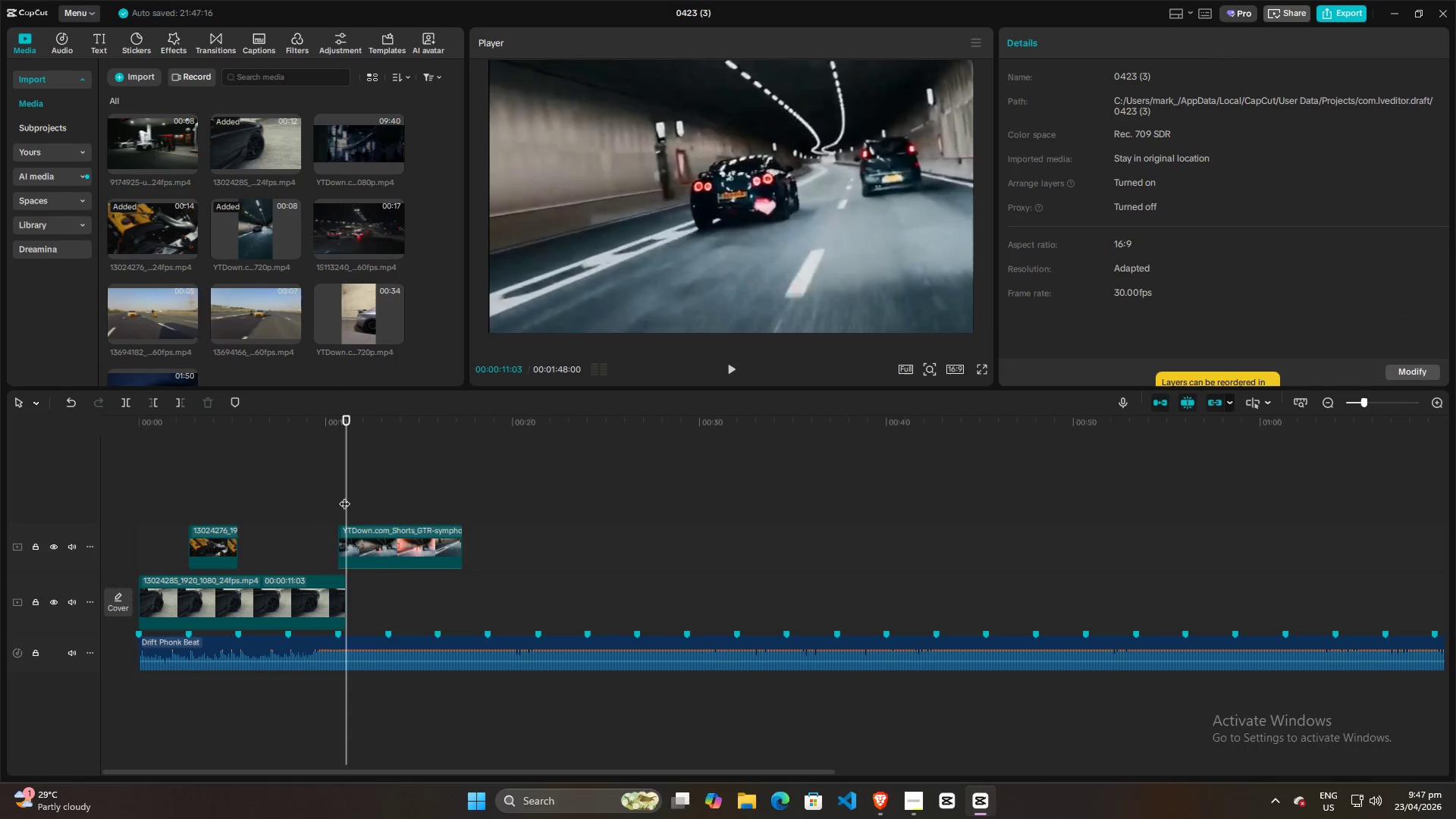 
left_click([337, 495])
 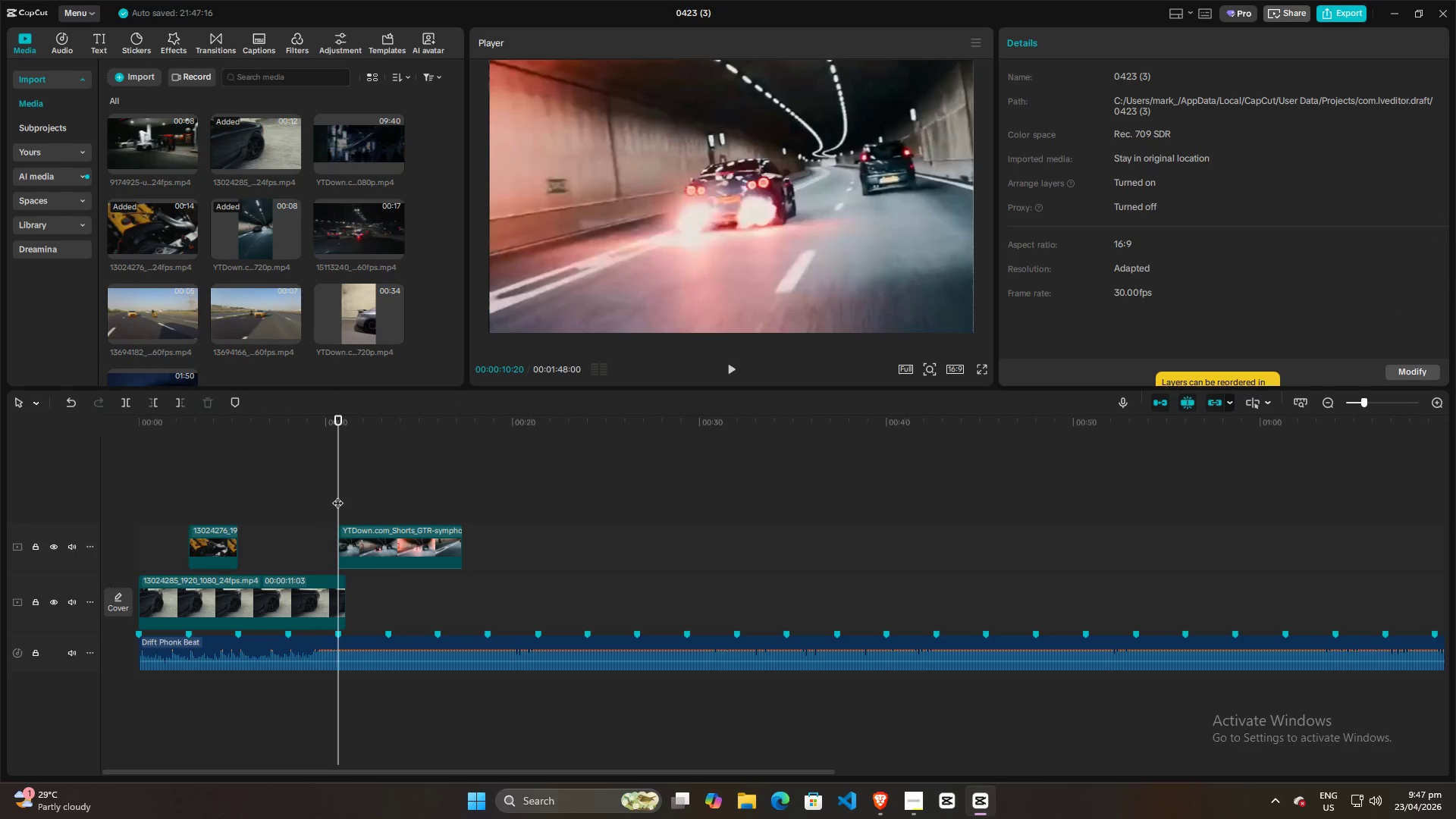 
key(Space)
 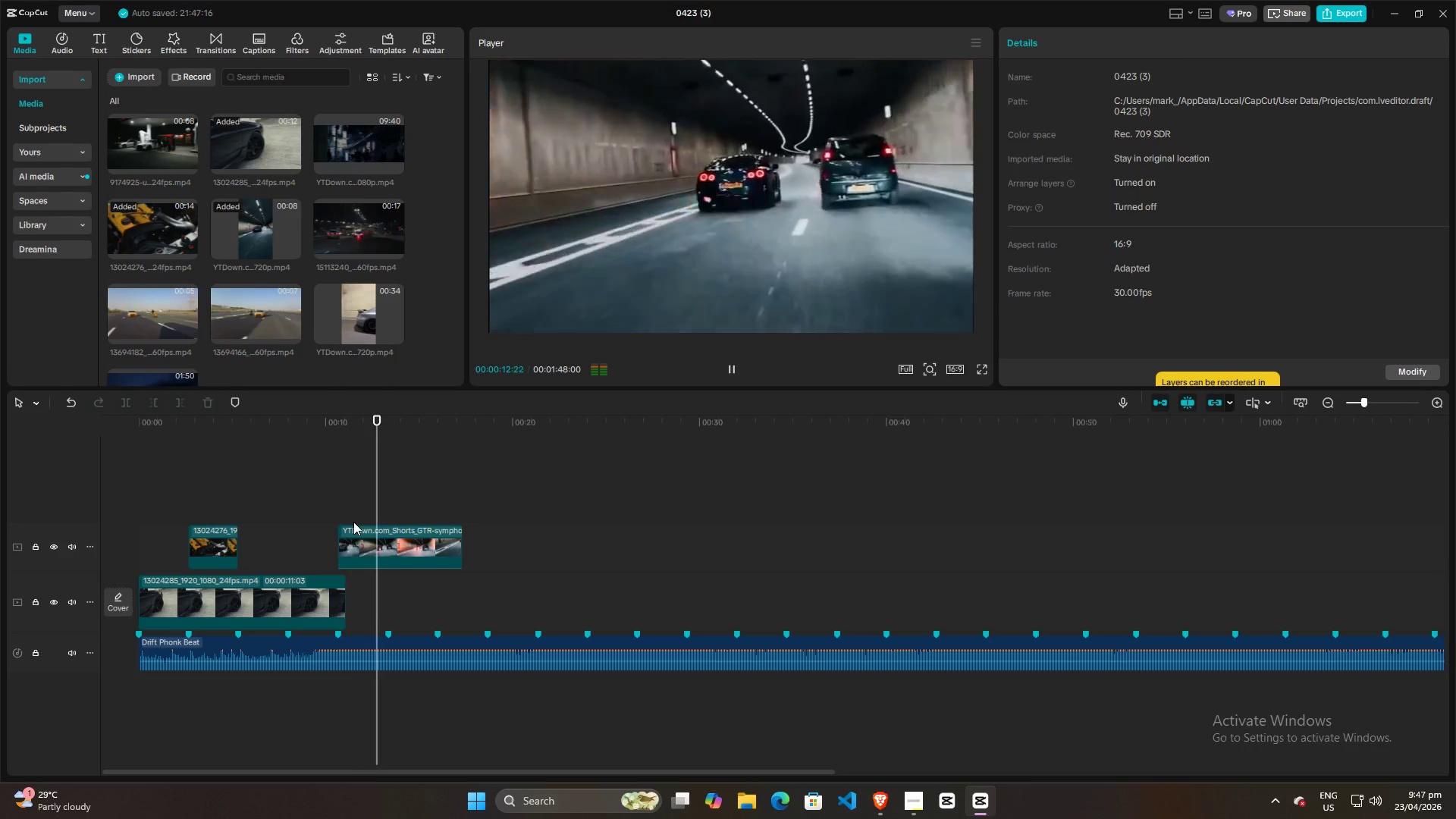 
key(Space)
 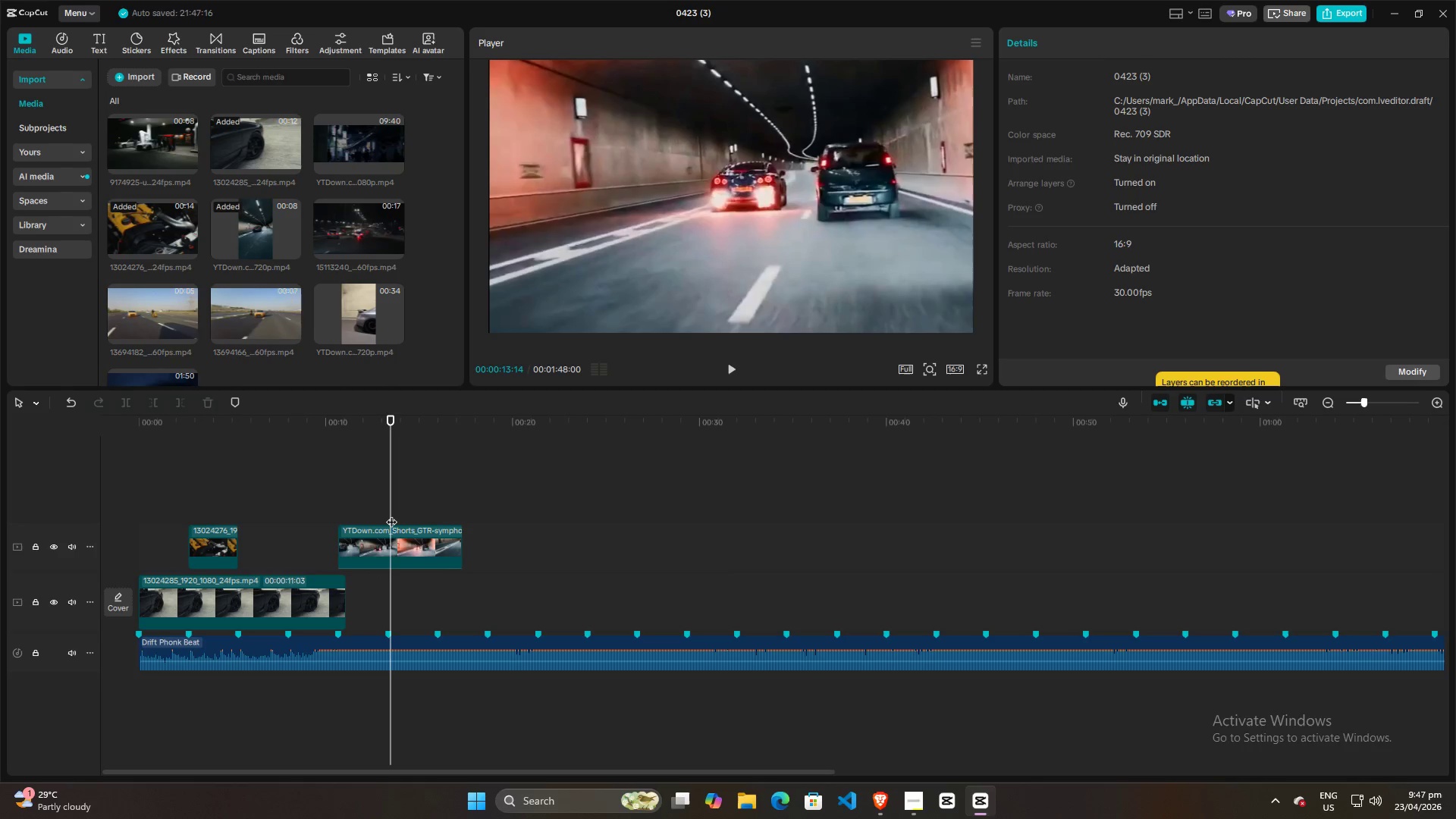 
left_click_drag(start_coordinate=[390, 514], to_coordinate=[378, 515])
 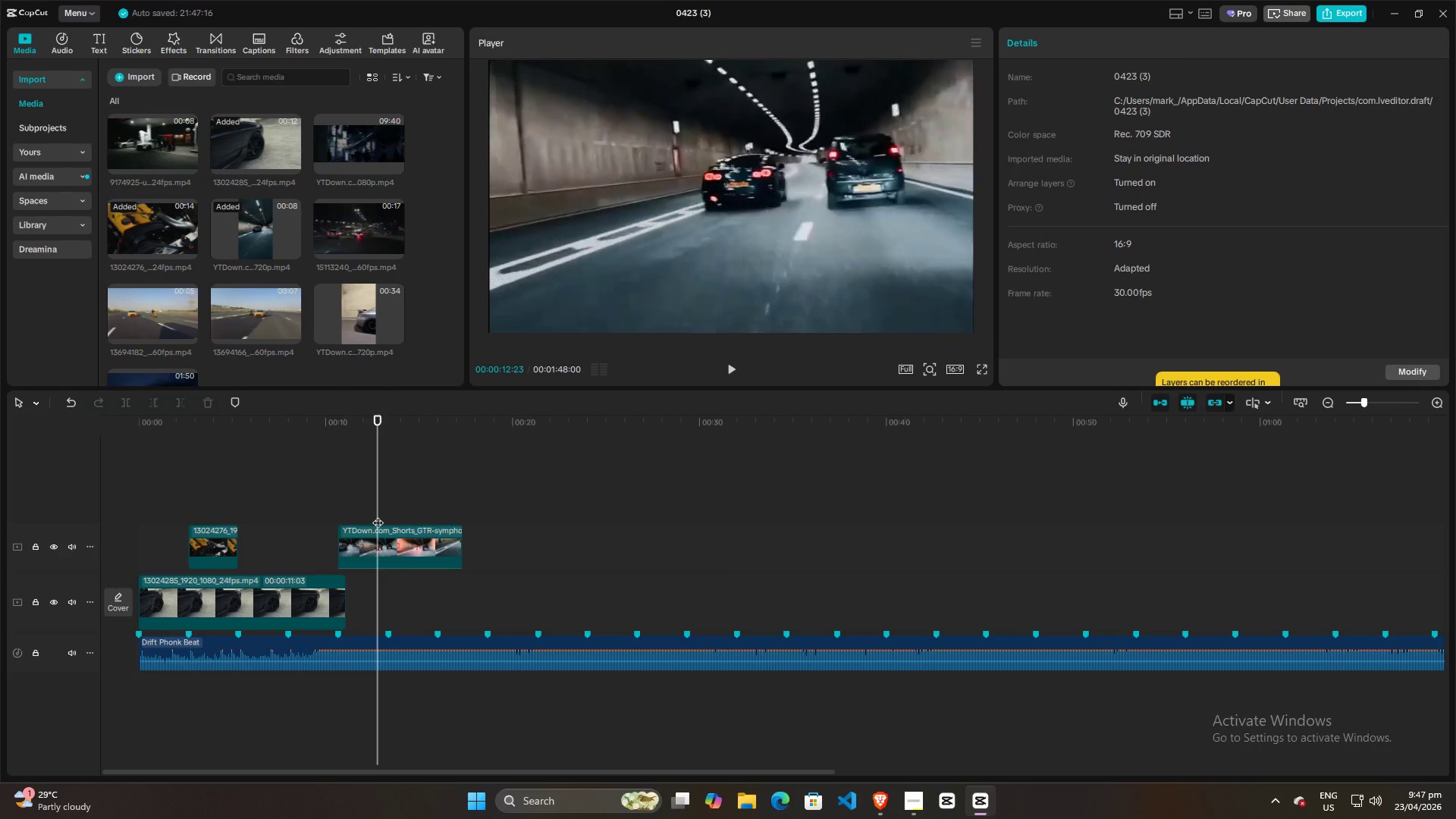 
key(Space)
 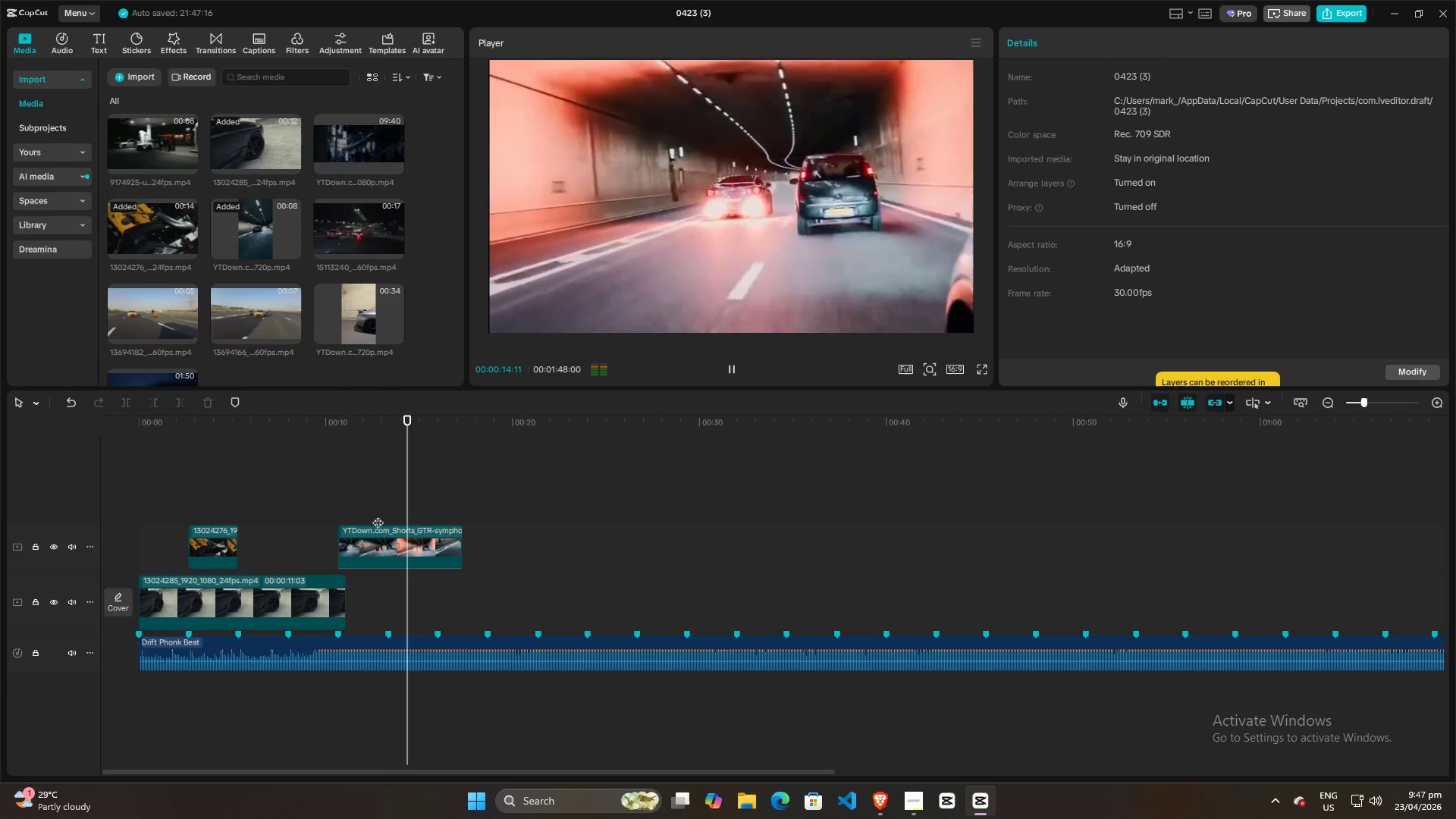 
key(Space)
 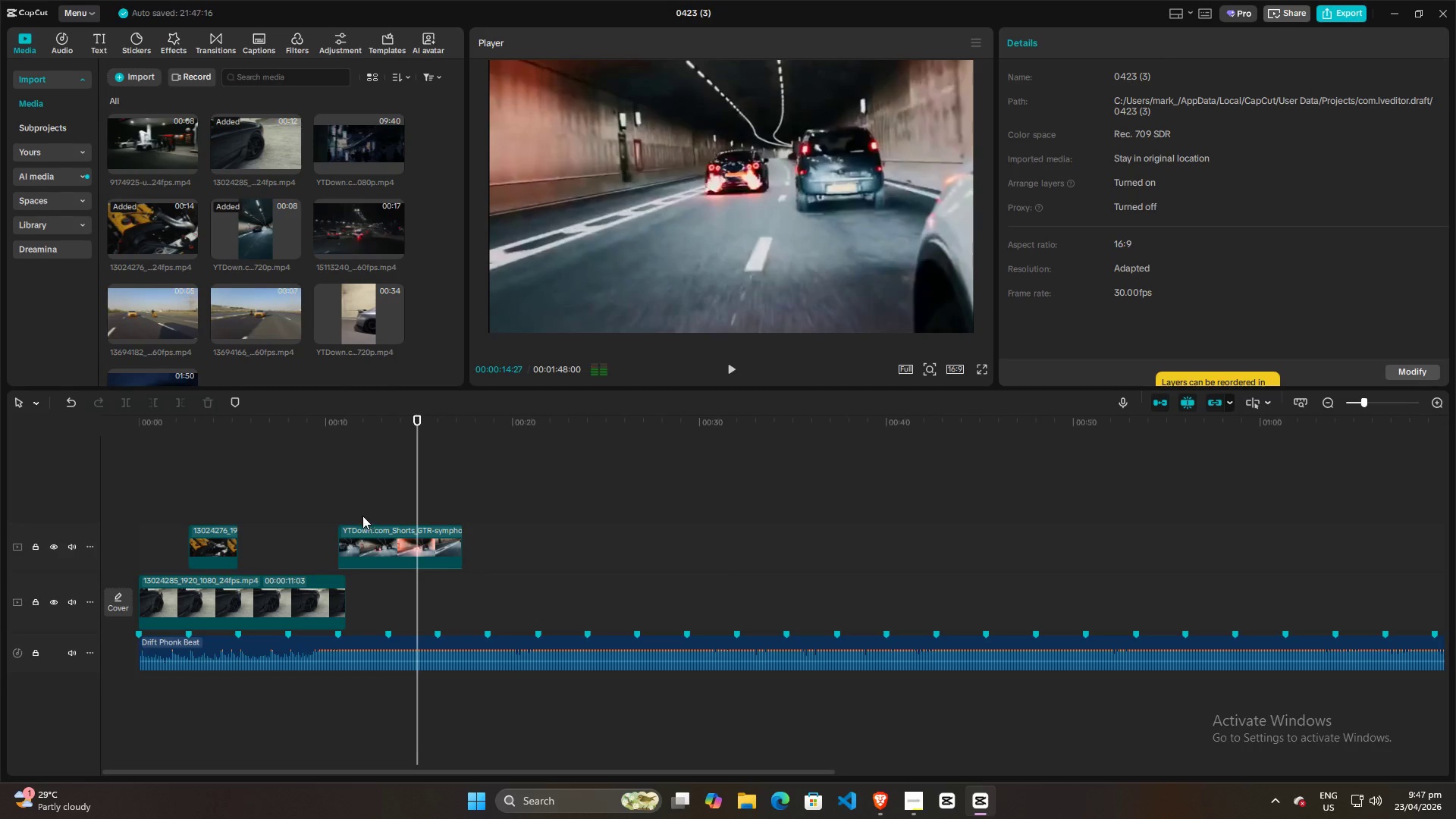 
left_click([361, 514])
 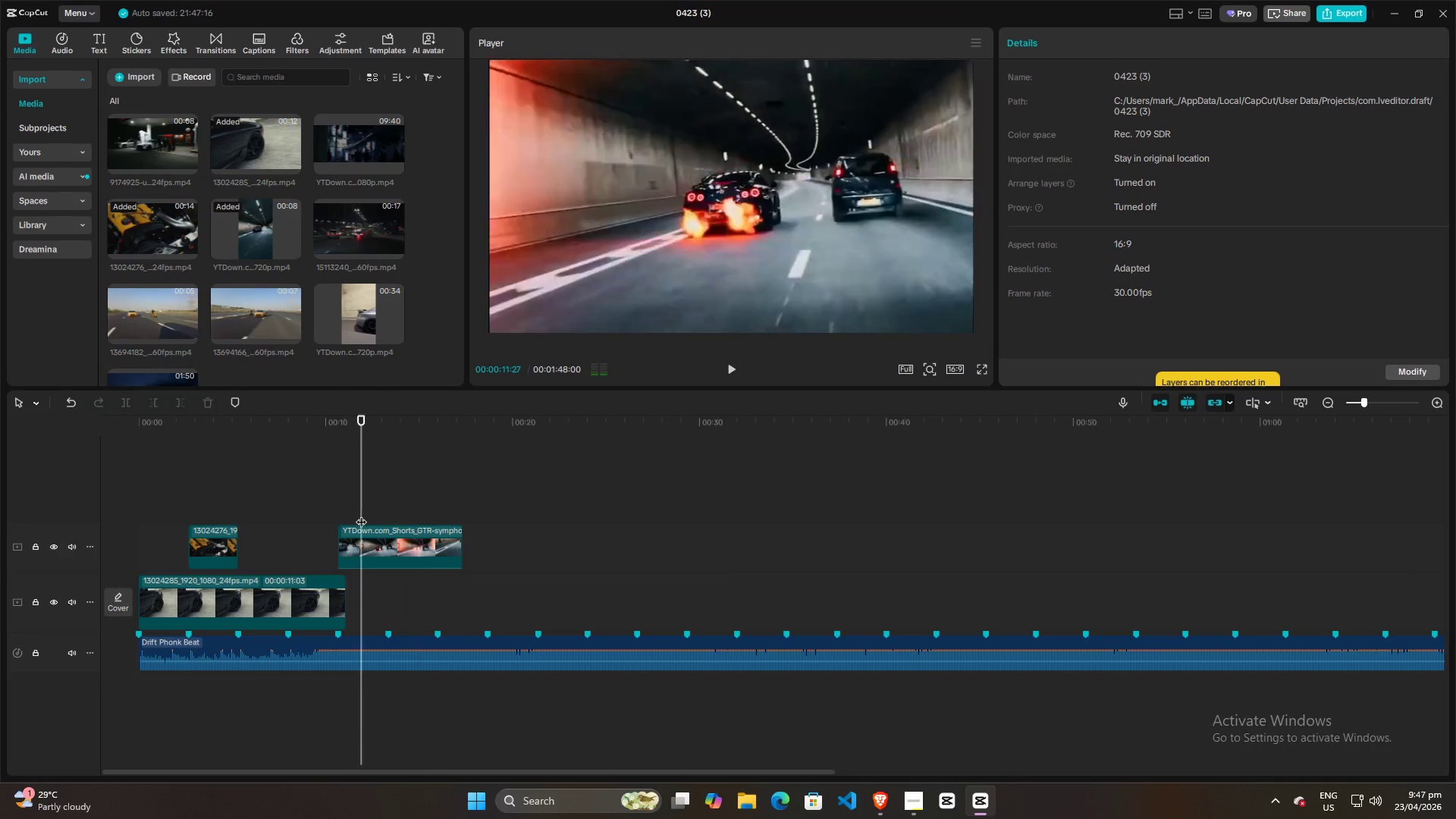 
key(Space)
 